 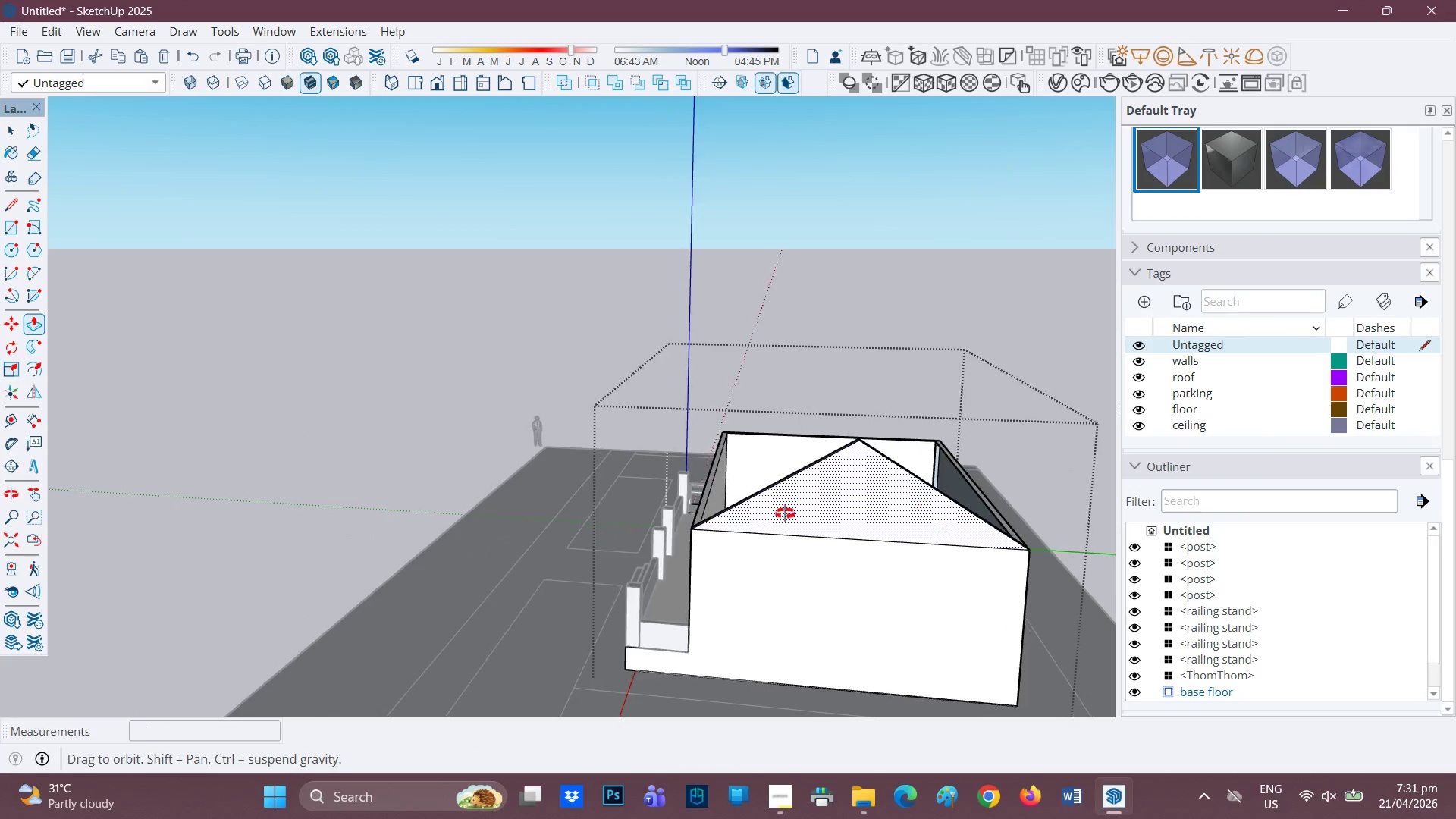 
scroll: coordinate [530, 498], scroll_direction: down, amount: 4.0
 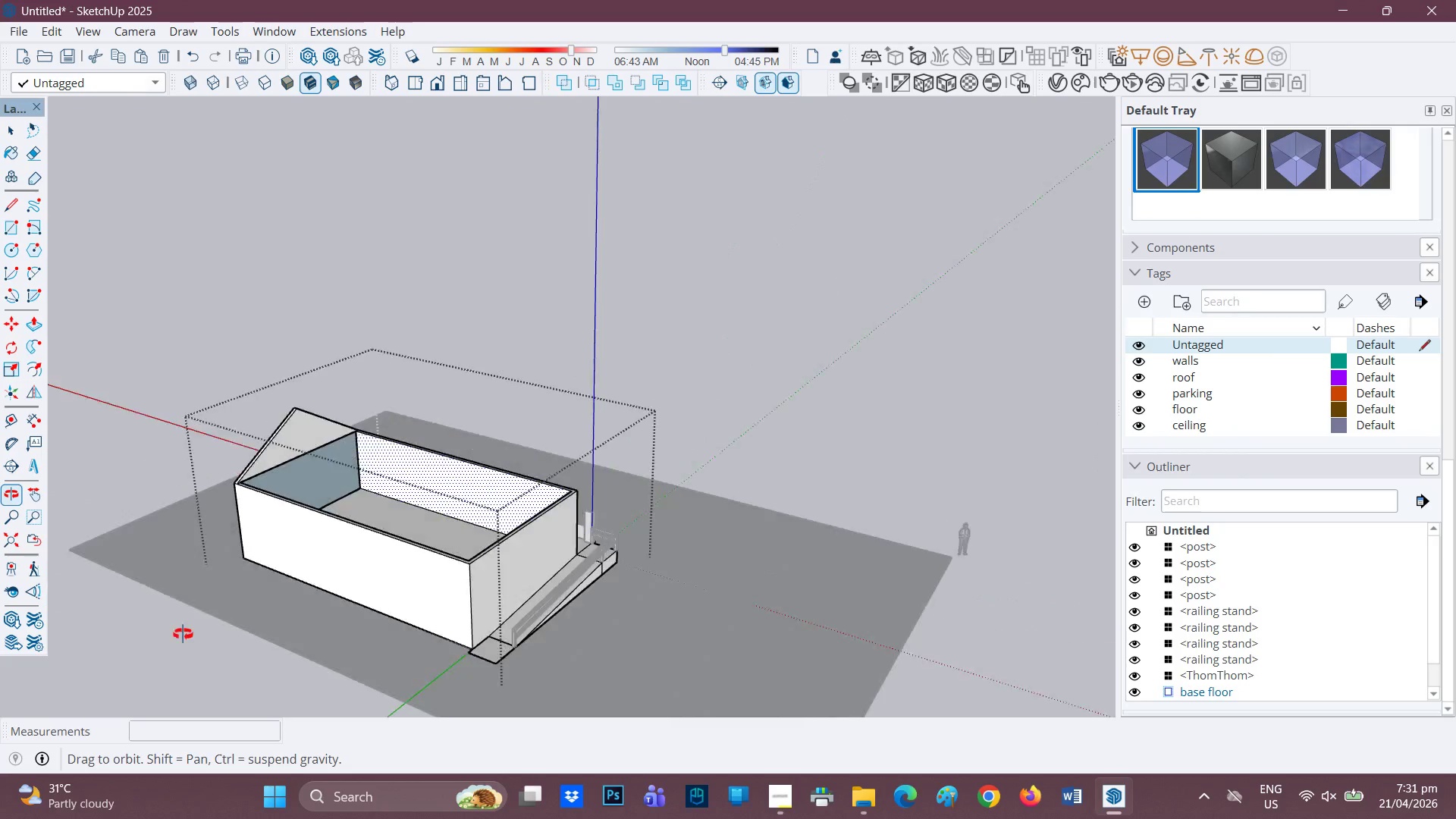 
key(Space)
 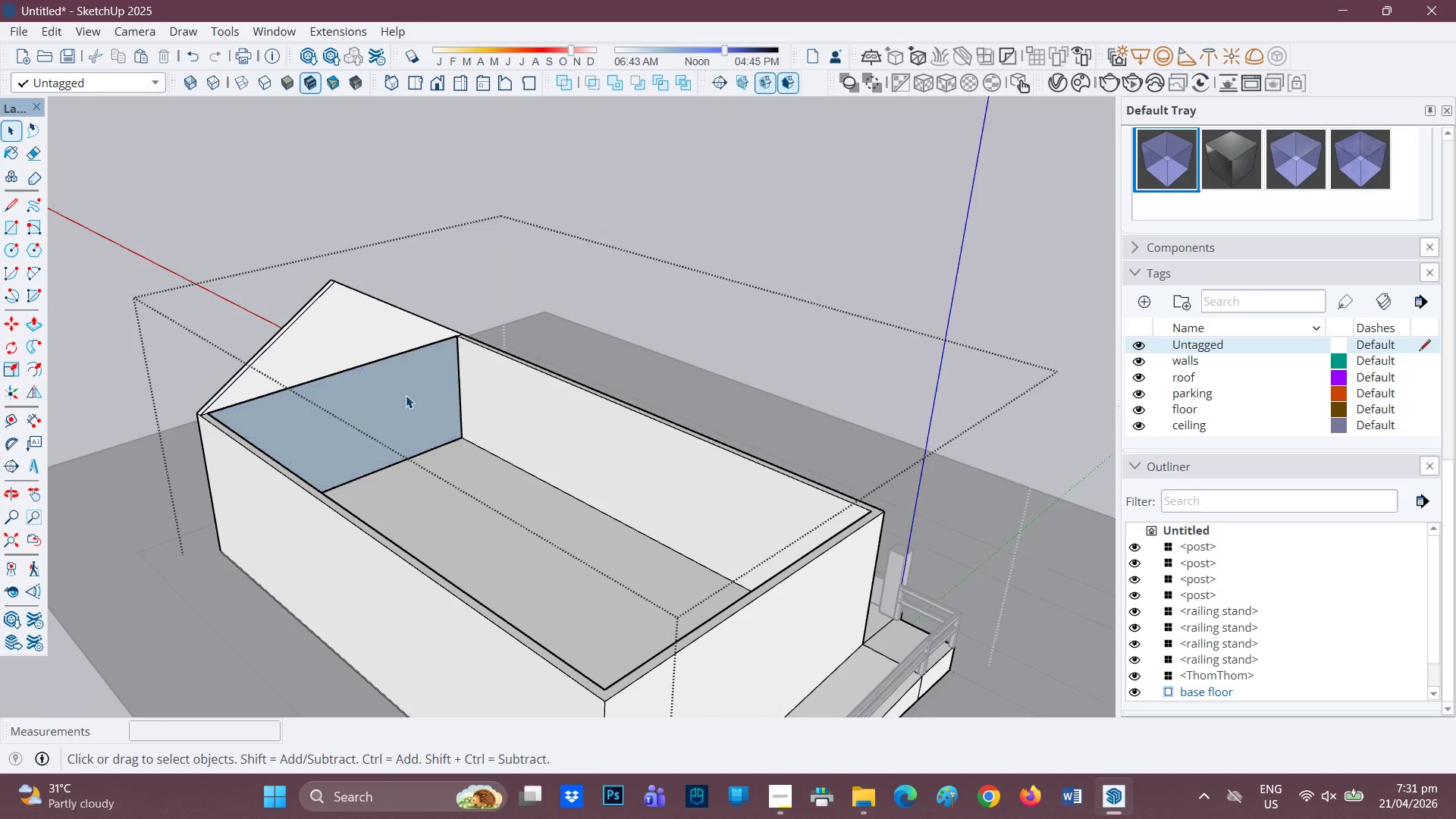 
scroll: coordinate [372, 429], scroll_direction: up, amount: 6.0
 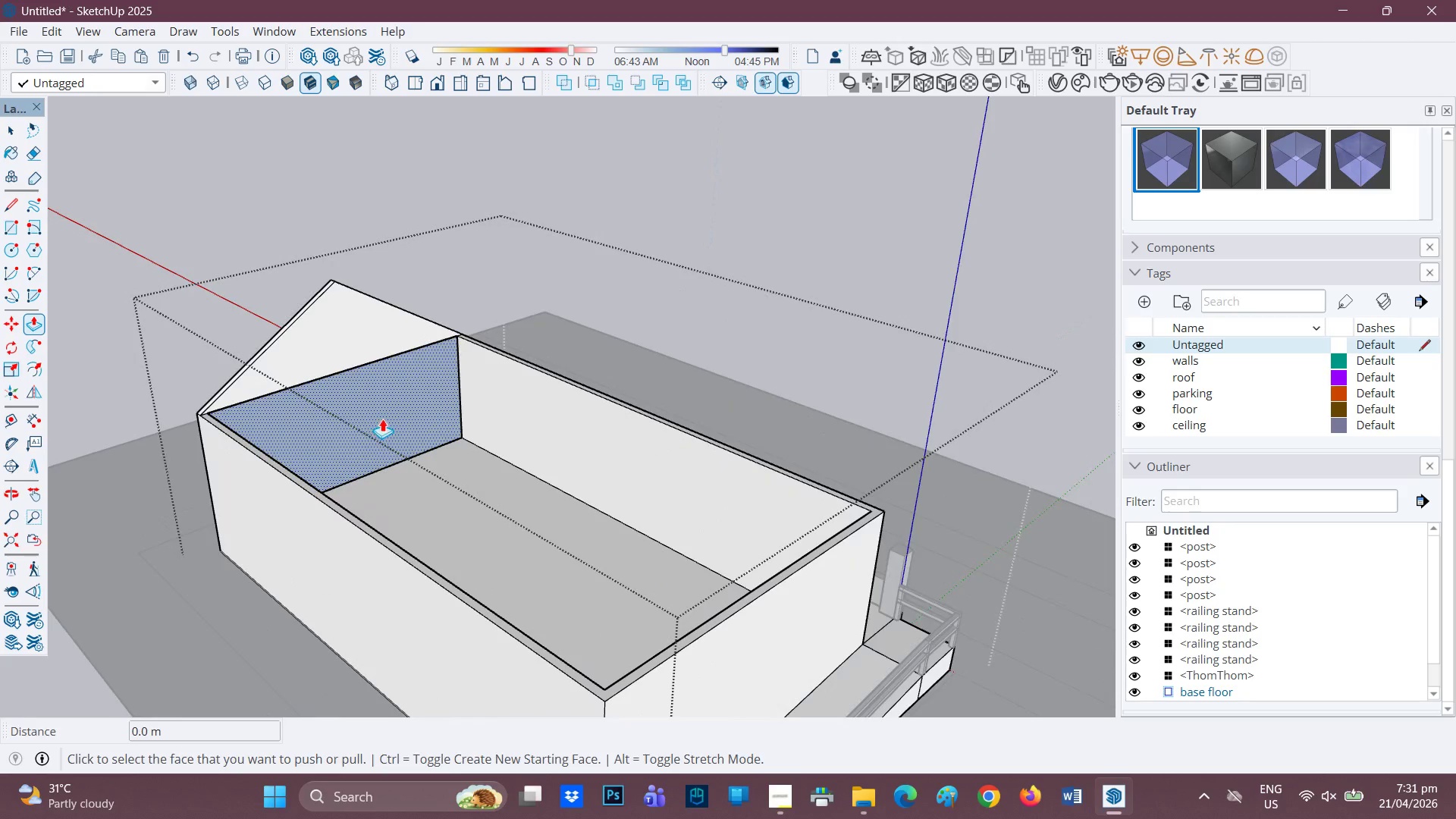 
left_click([406, 394])
 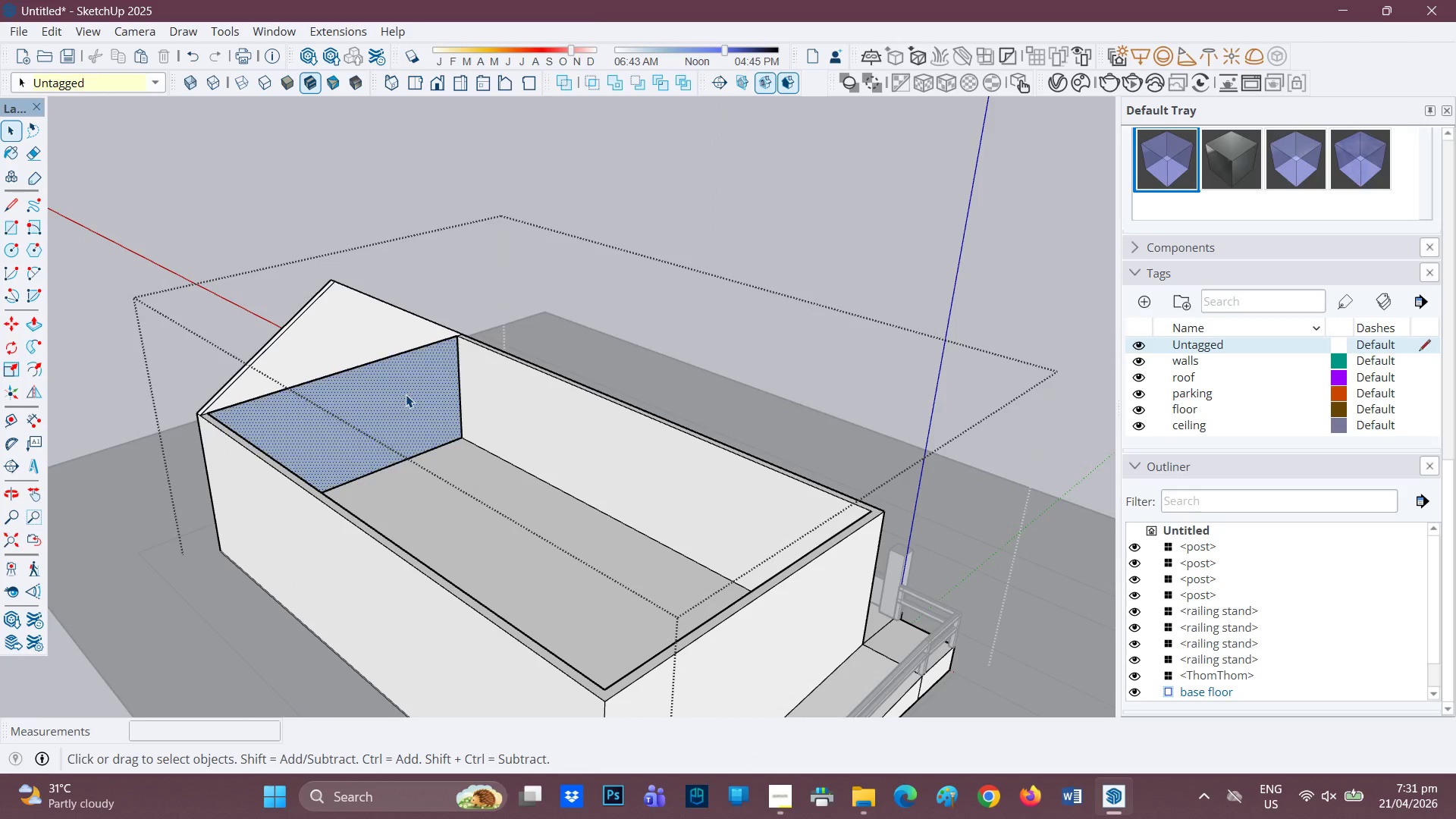 
right_click([406, 394])
 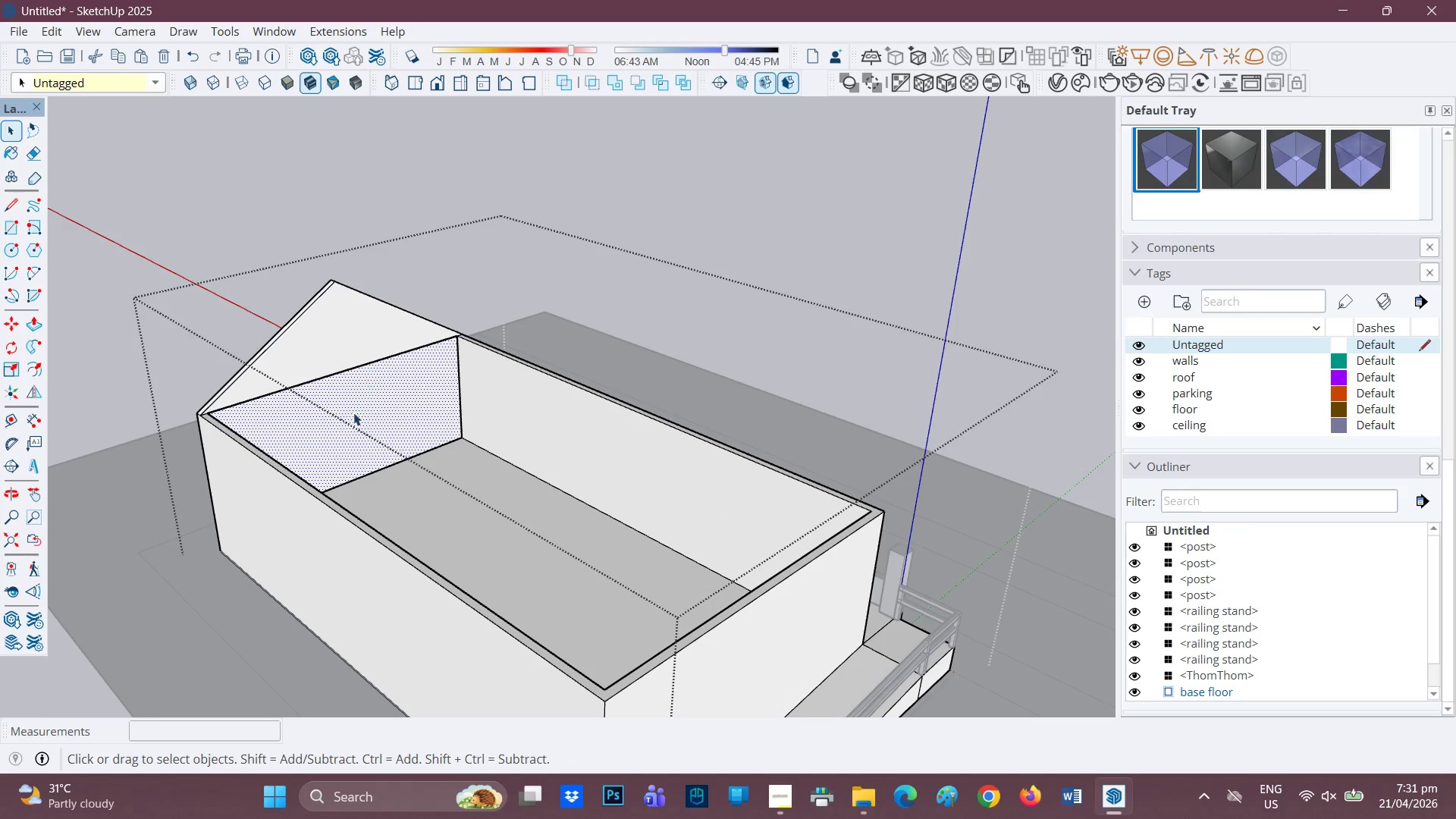 
scroll: coordinate [425, 450], scroll_direction: down, amount: 1.0
 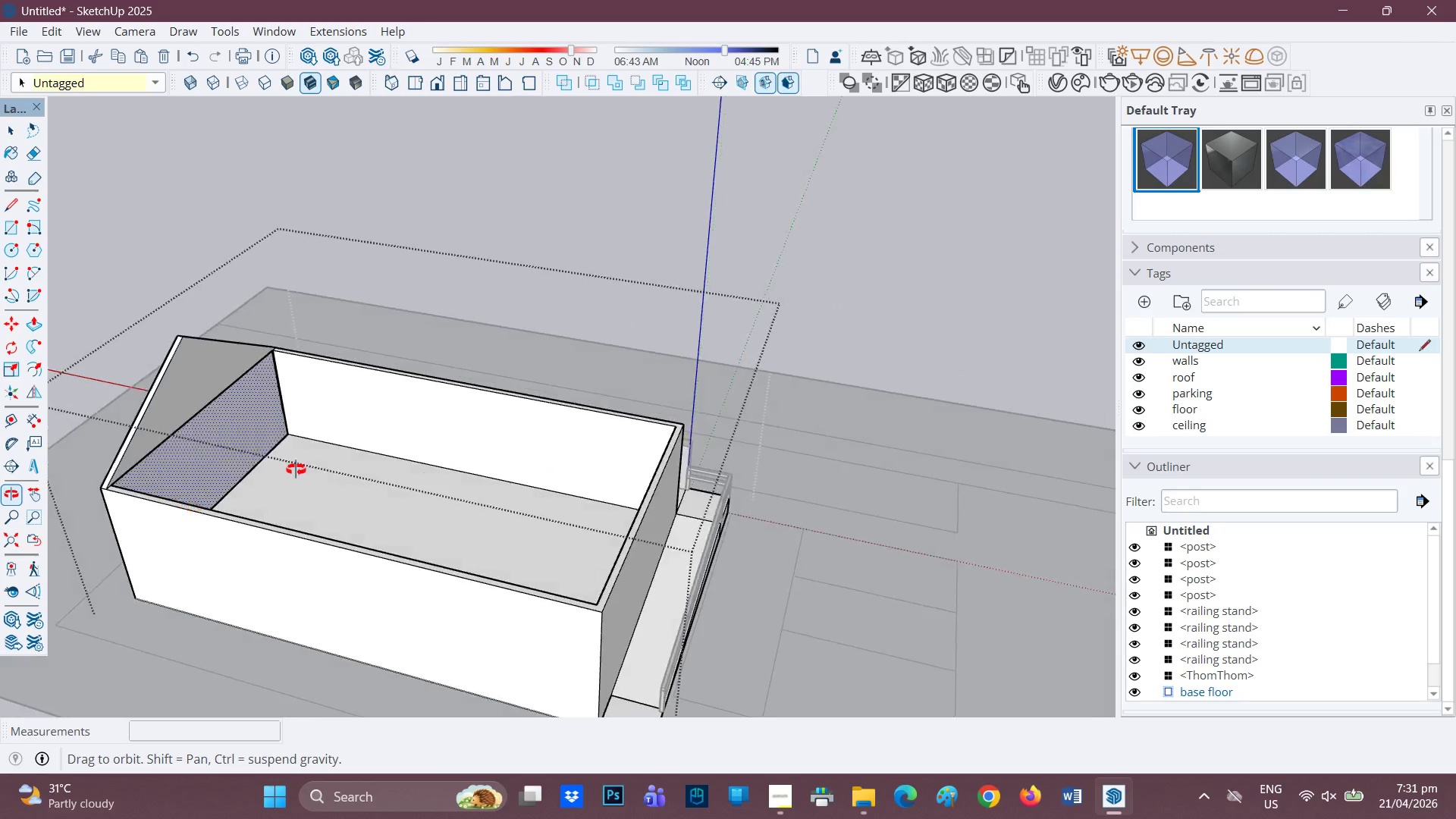 
key(Control+ControlLeft)
 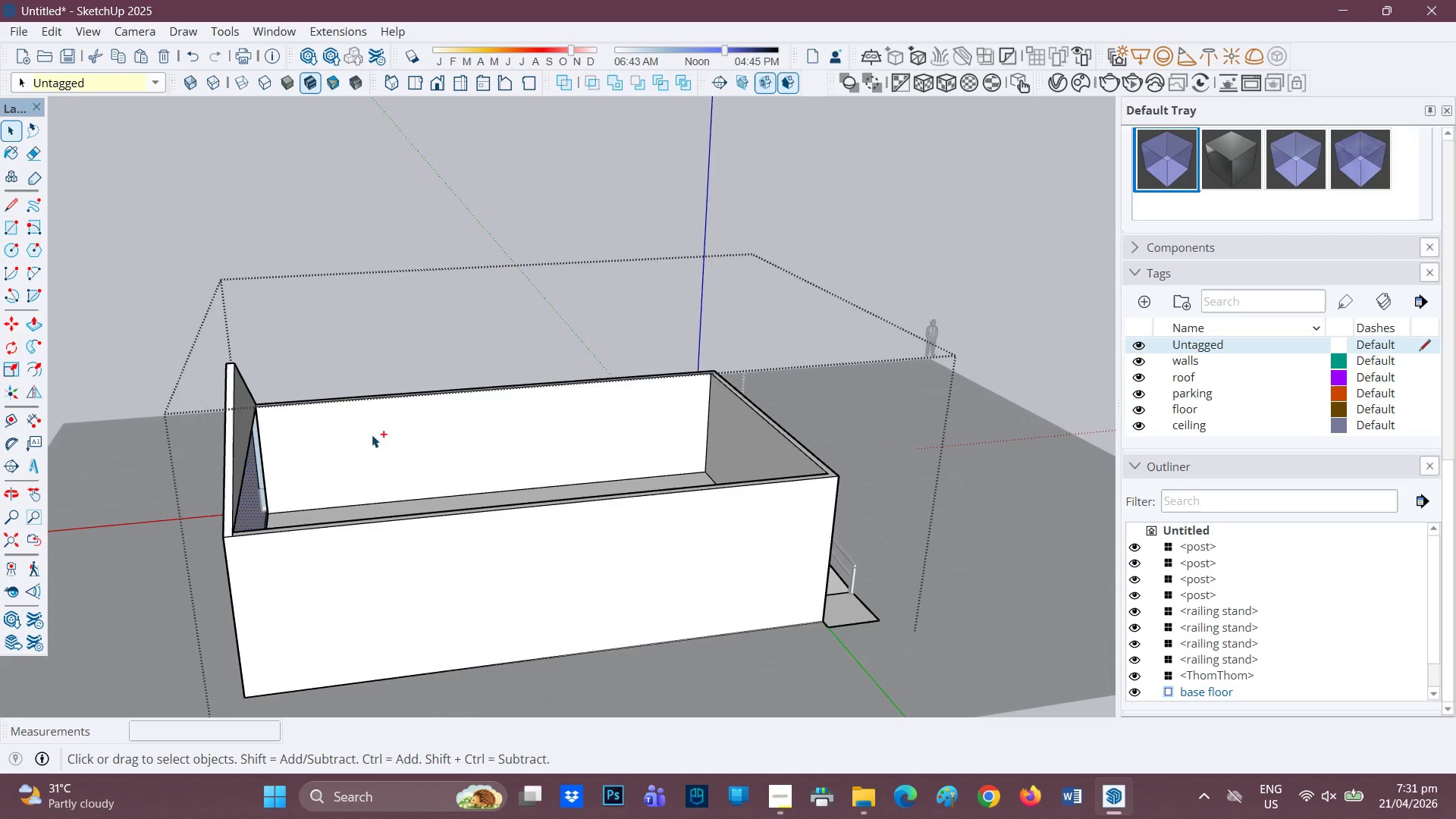 
key(Control+Z)
 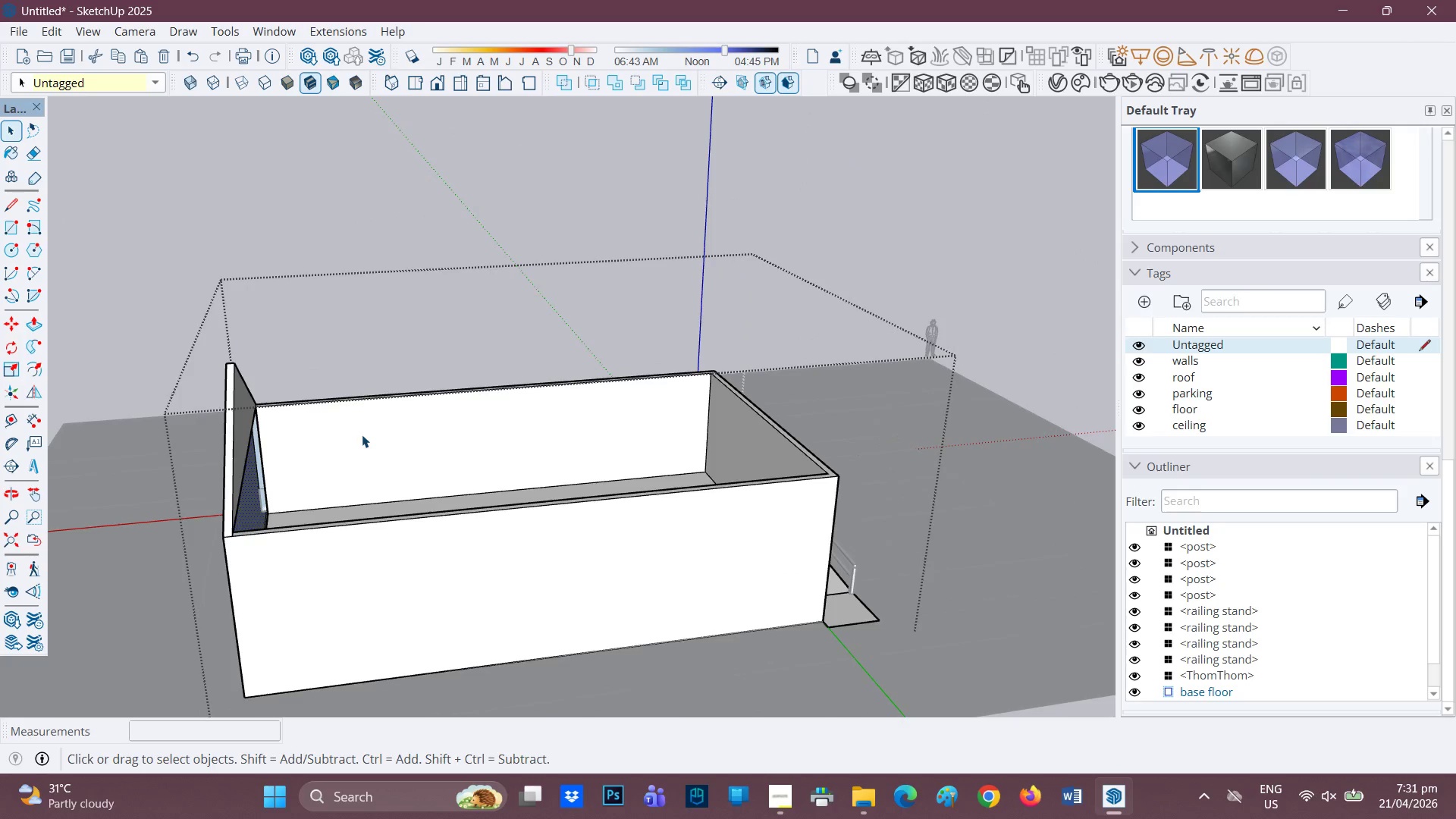 
scroll: coordinate [397, 435], scroll_direction: down, amount: 1.0
 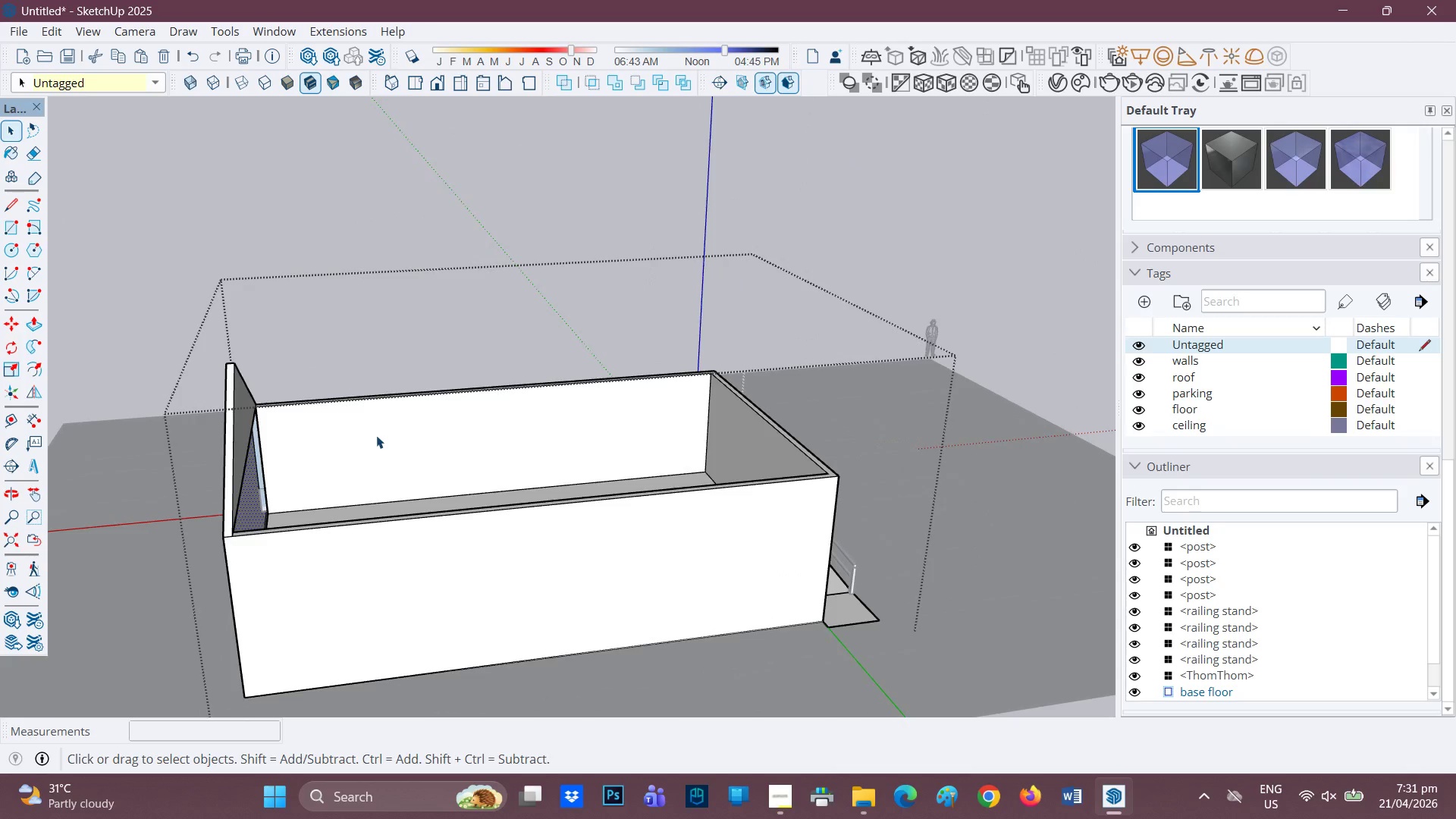 
scroll: coordinate [356, 436], scroll_direction: none, amount: 0.0
 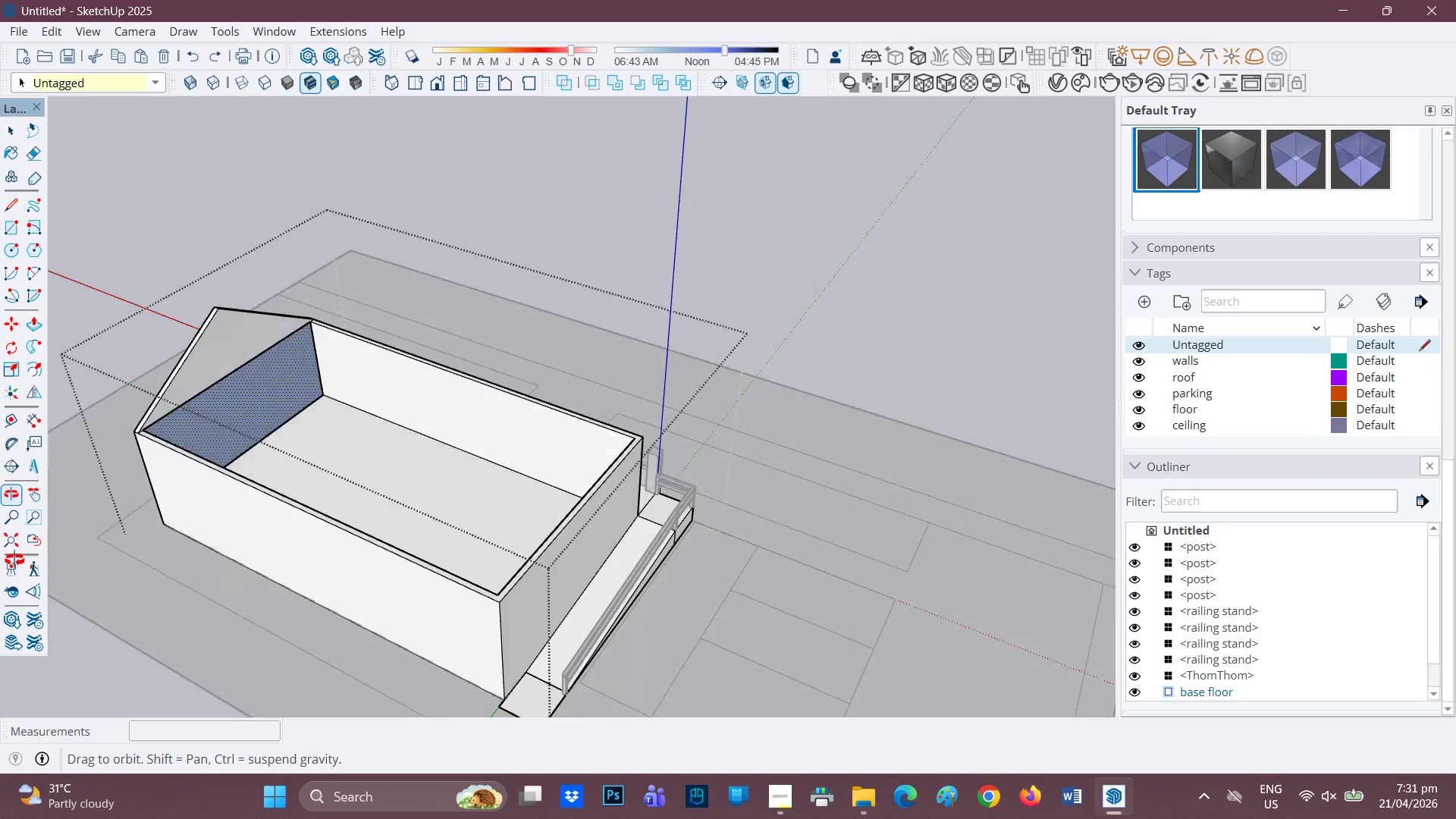 
scroll: coordinate [17, 539], scroll_direction: down, amount: 1.0
 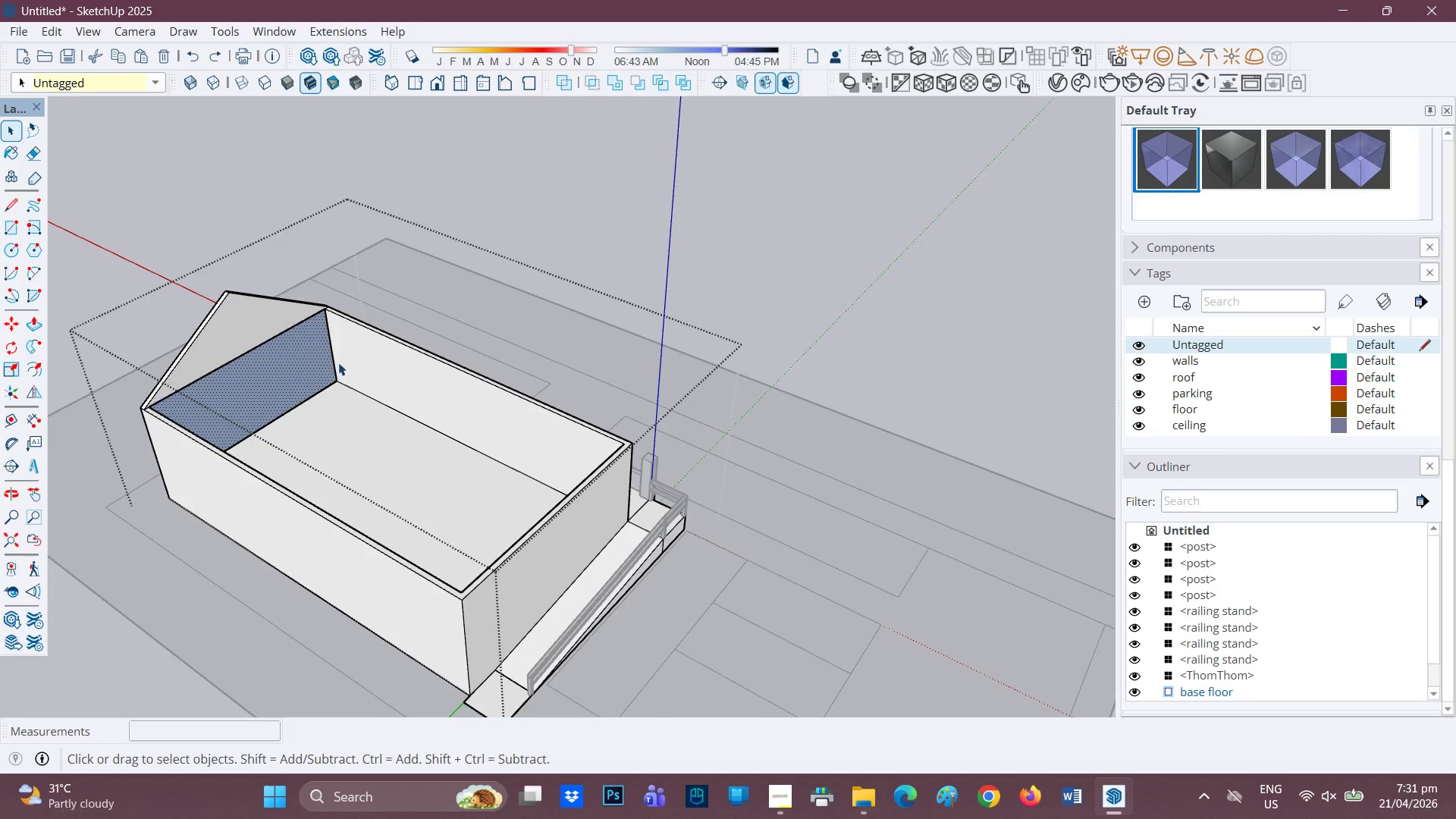 
key(H)
 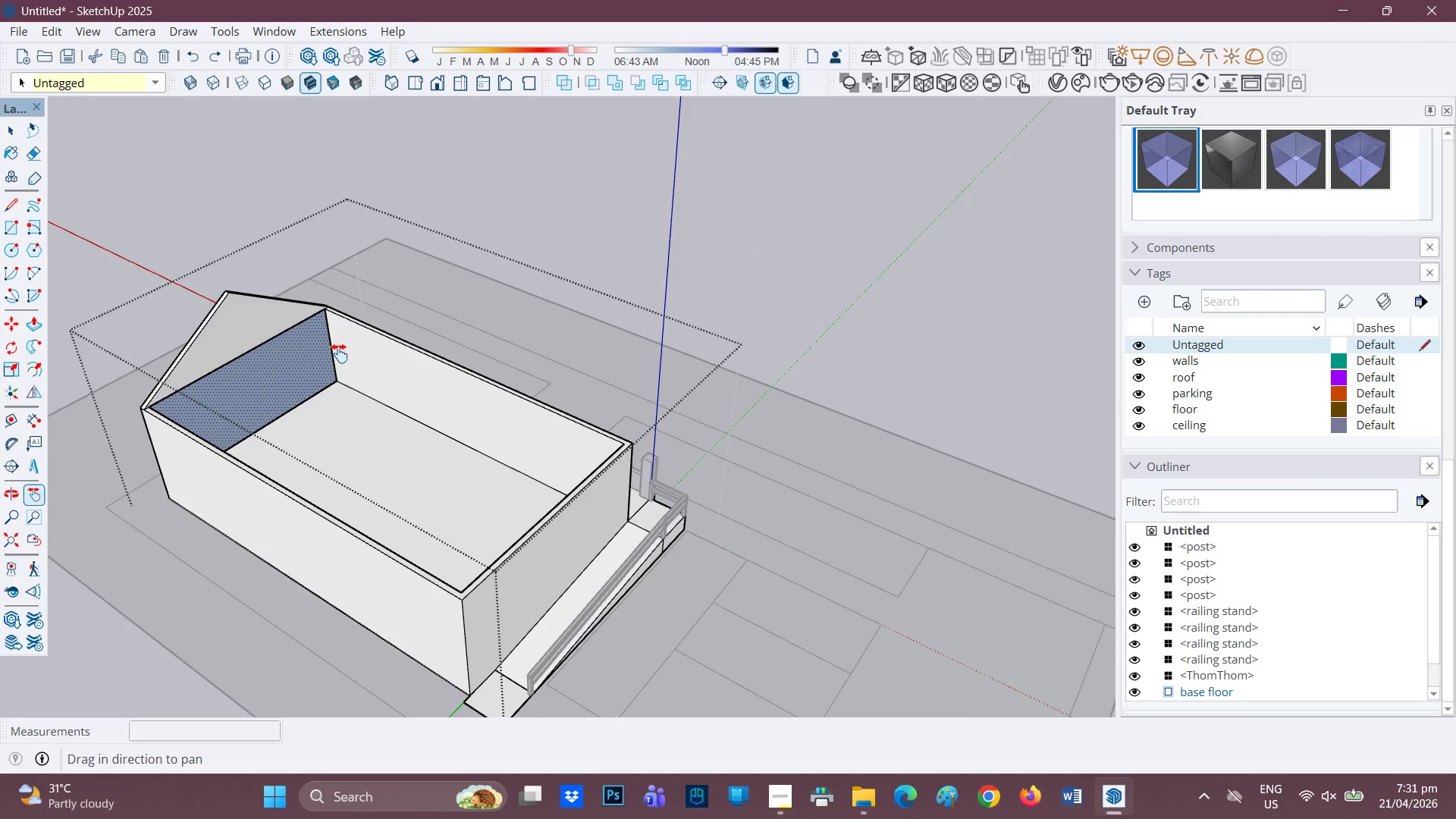 
left_click_drag(start_coordinate=[339, 353], to_coordinate=[490, 542])
 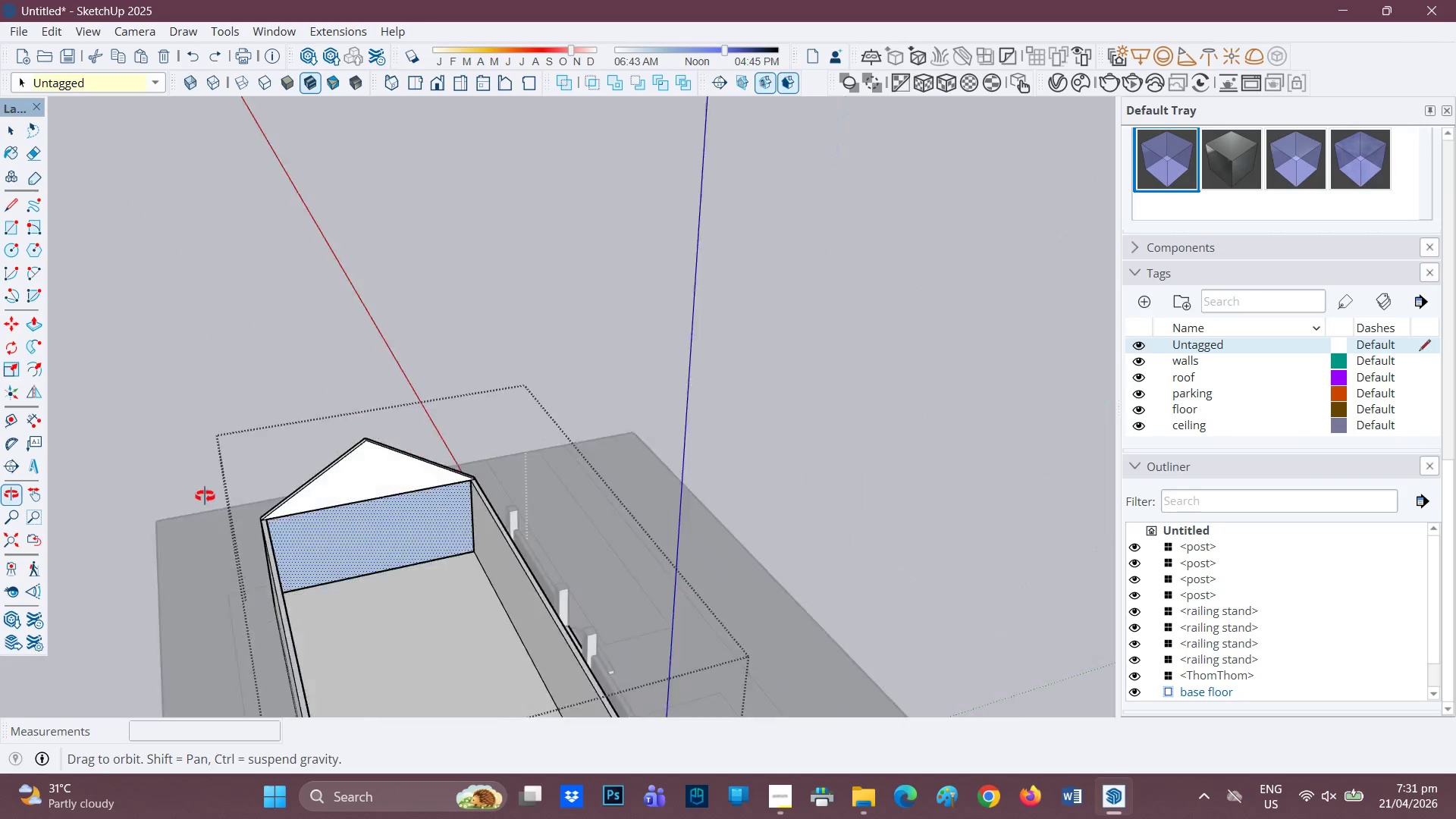 
scroll: coordinate [271, 563], scroll_direction: up, amount: 8.0
 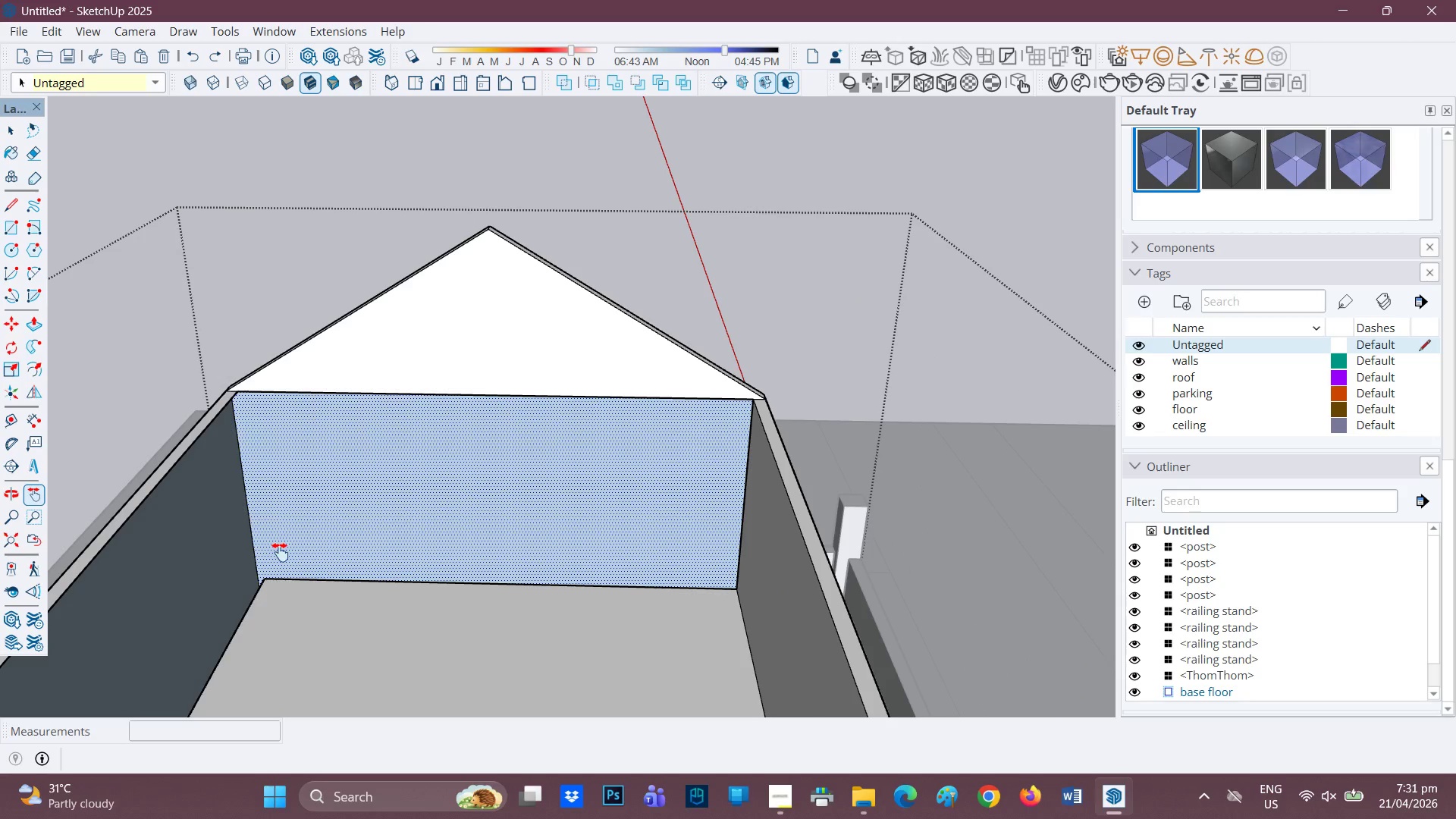 
key(R)
 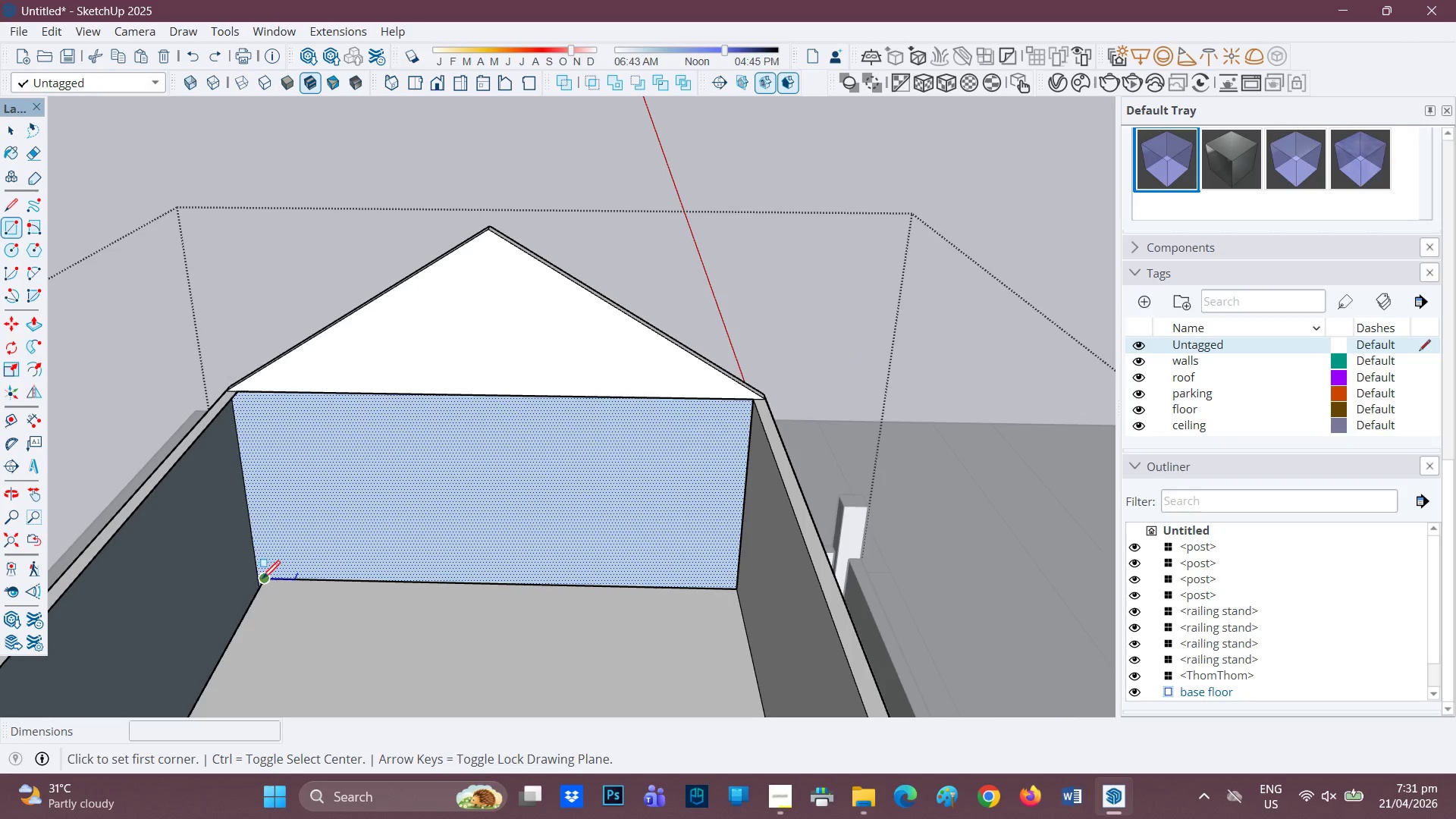 
left_click_drag(start_coordinate=[263, 579], to_coordinate=[268, 576])
 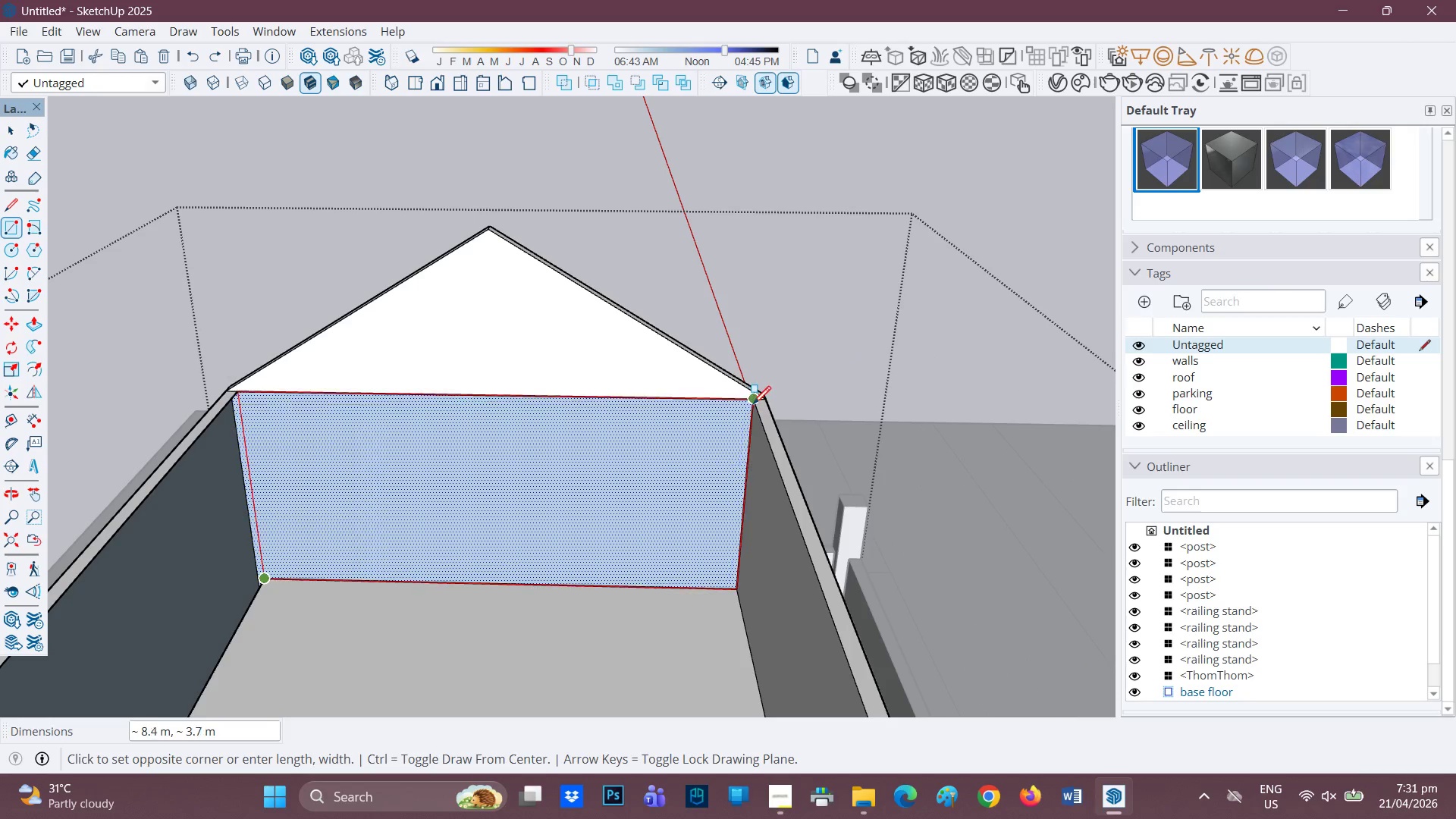 
left_click([753, 405])
 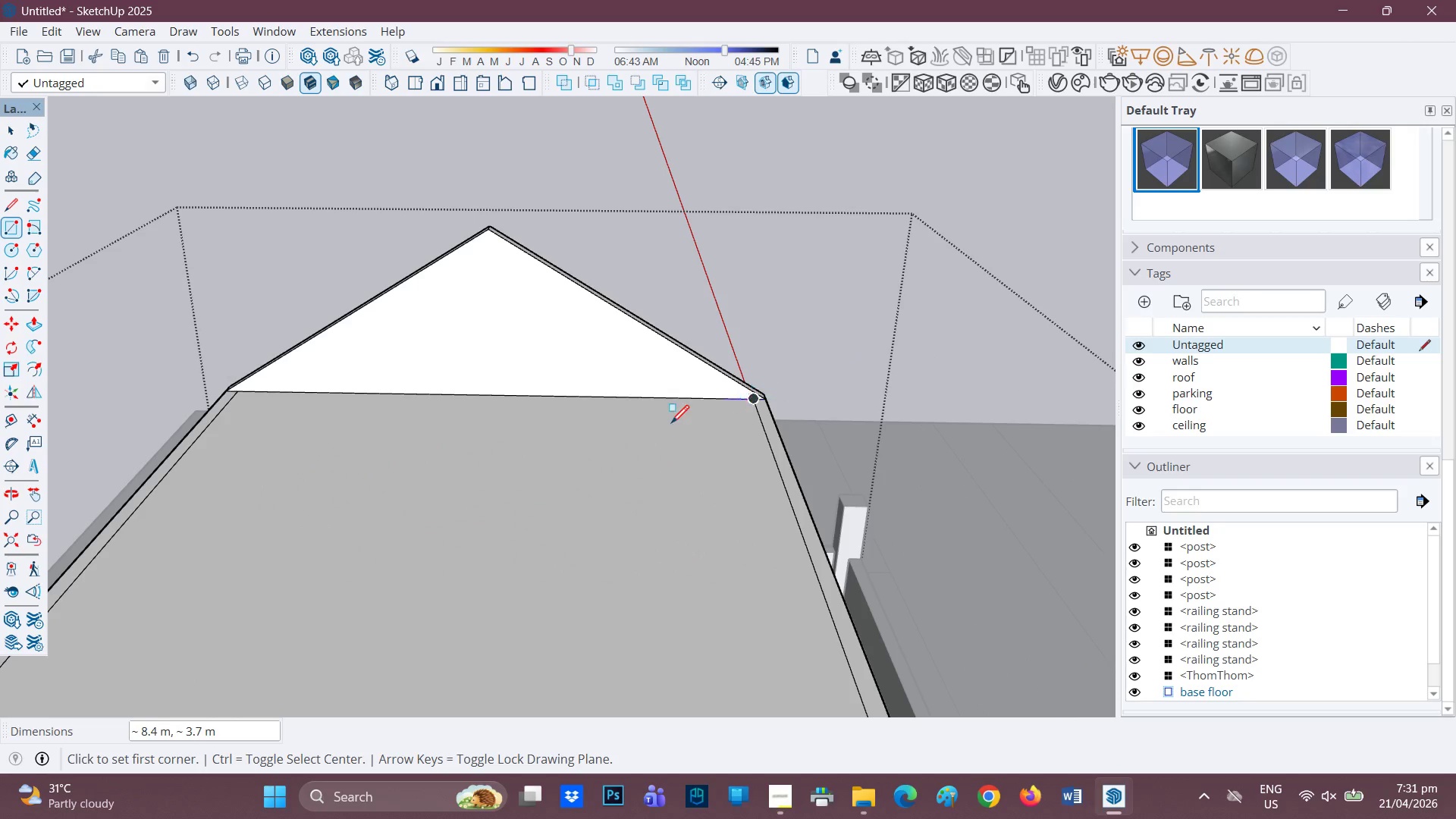 
scroll: coordinate [603, 457], scroll_direction: down, amount: 3.0
 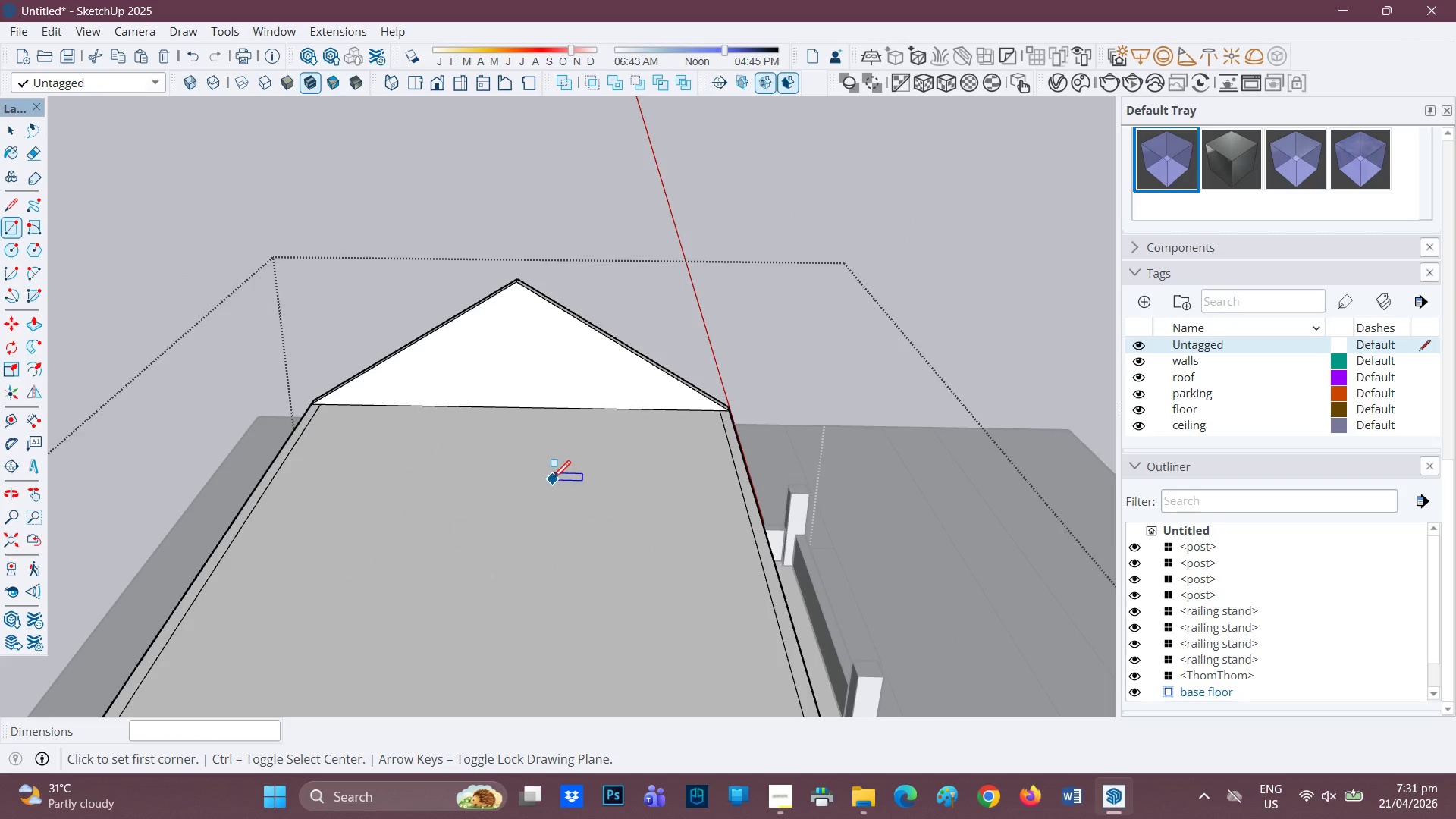 
key(Space)
 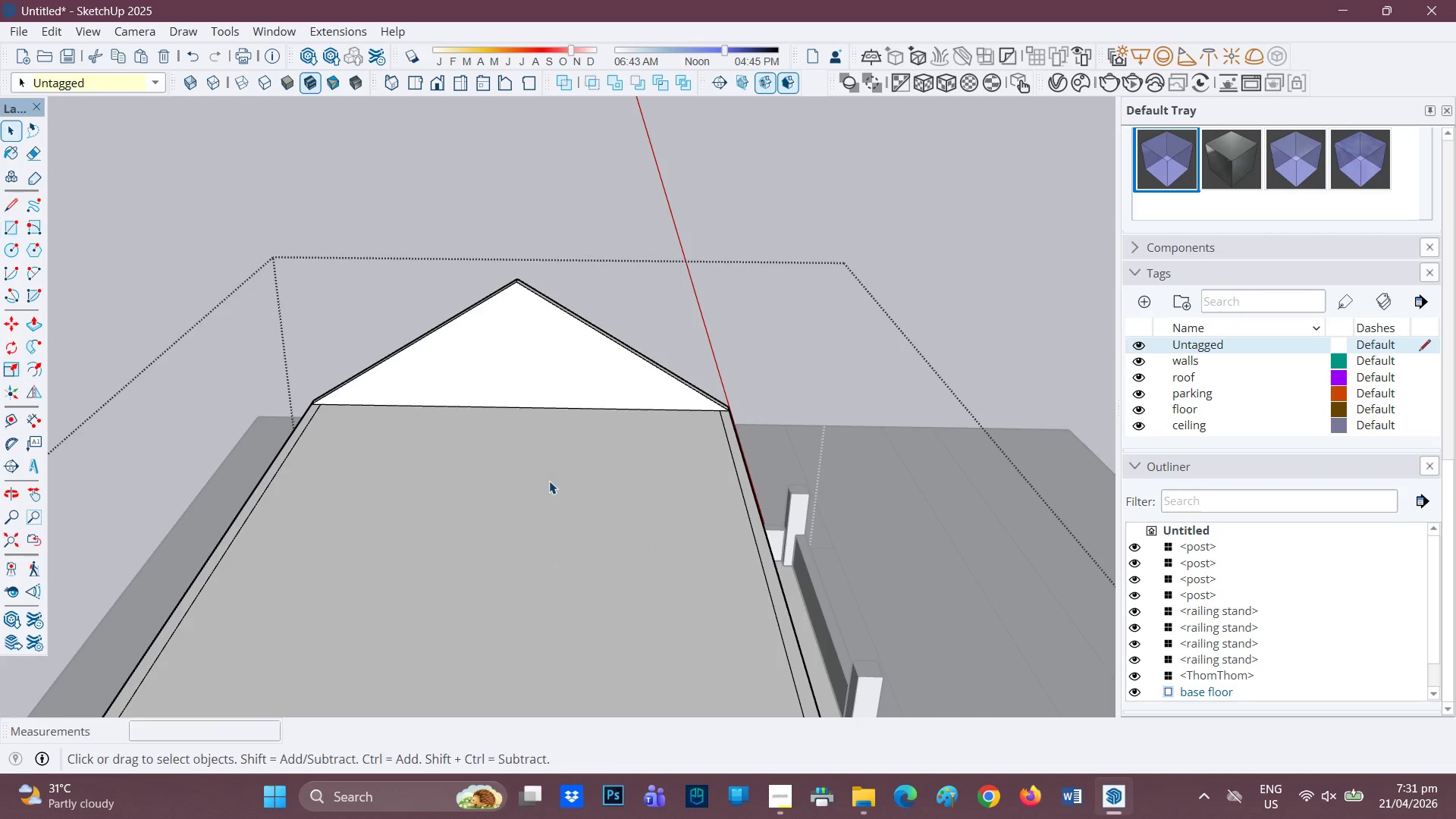 
left_click([549, 481])
 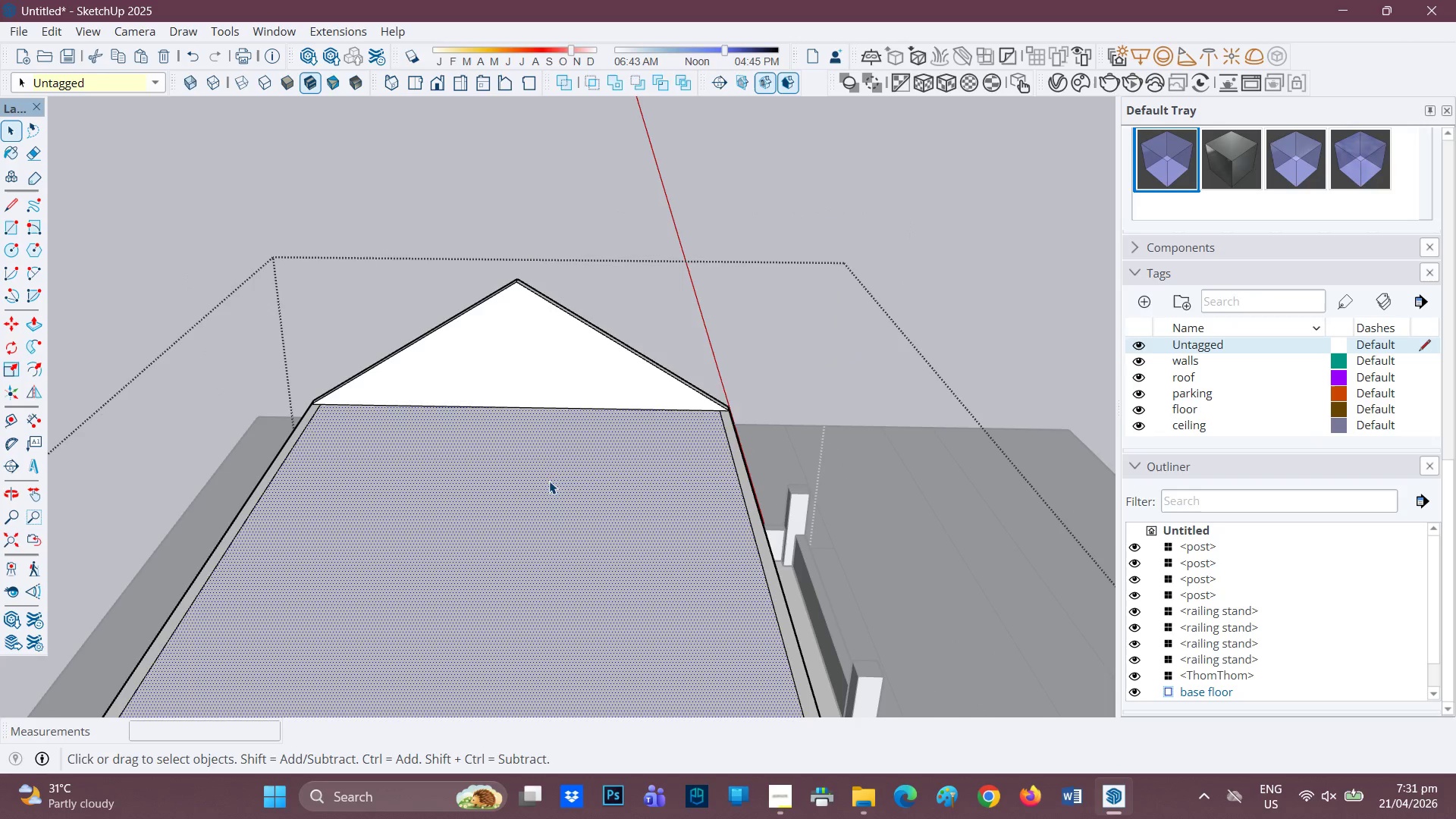 
right_click([549, 481])
 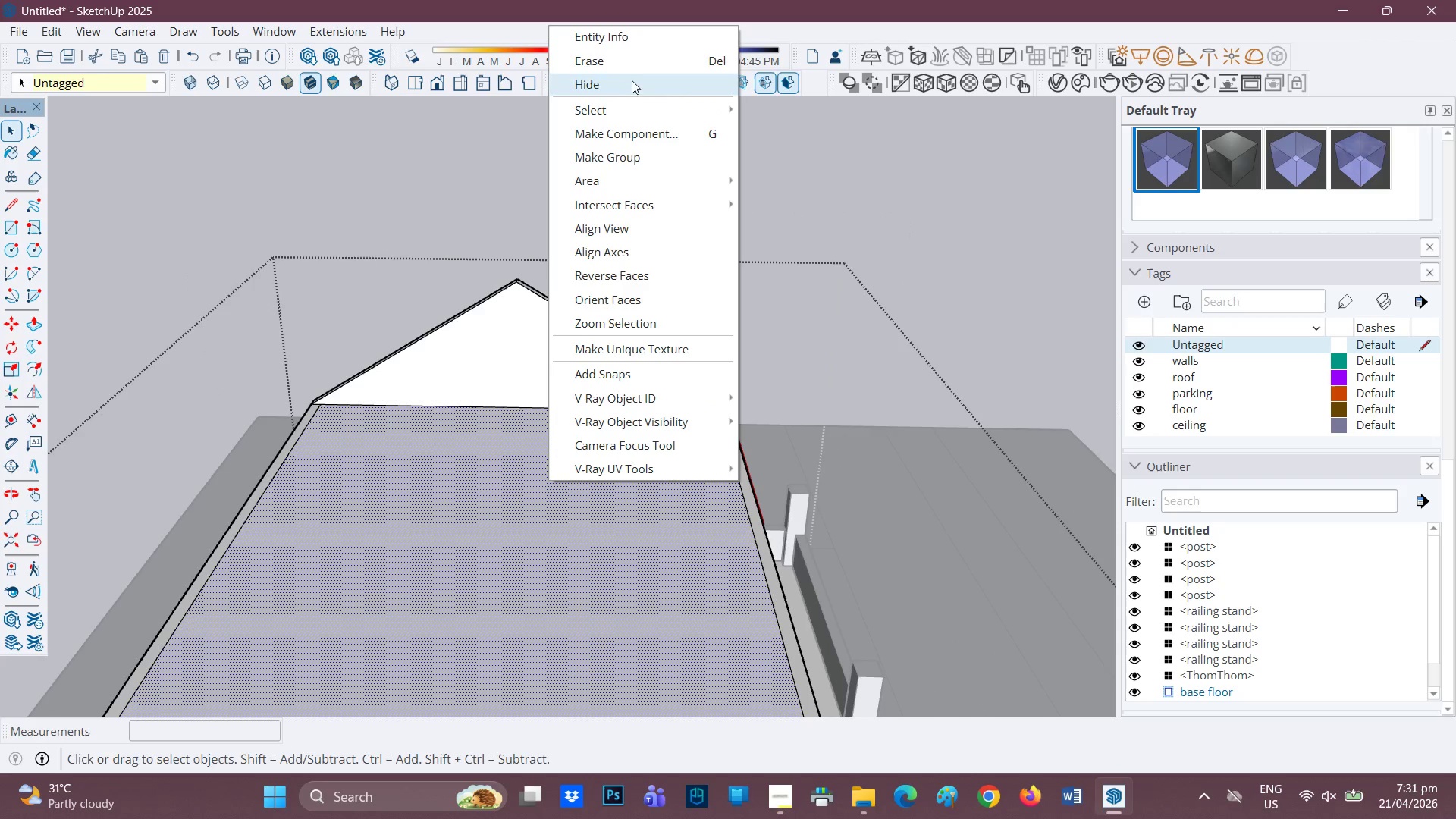 
left_click([620, 63])
 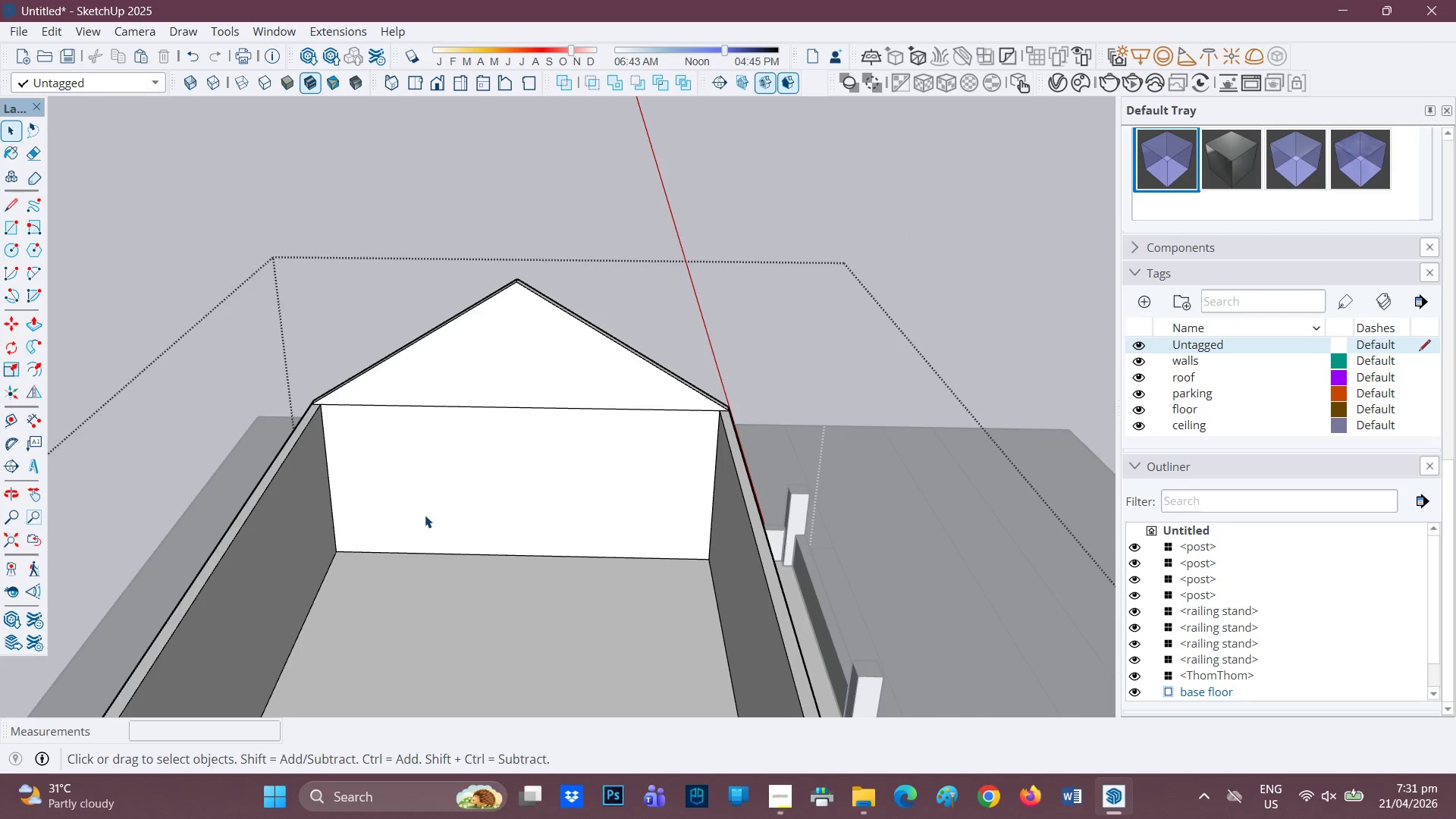 
scroll: coordinate [510, 460], scroll_direction: down, amount: 3.0
 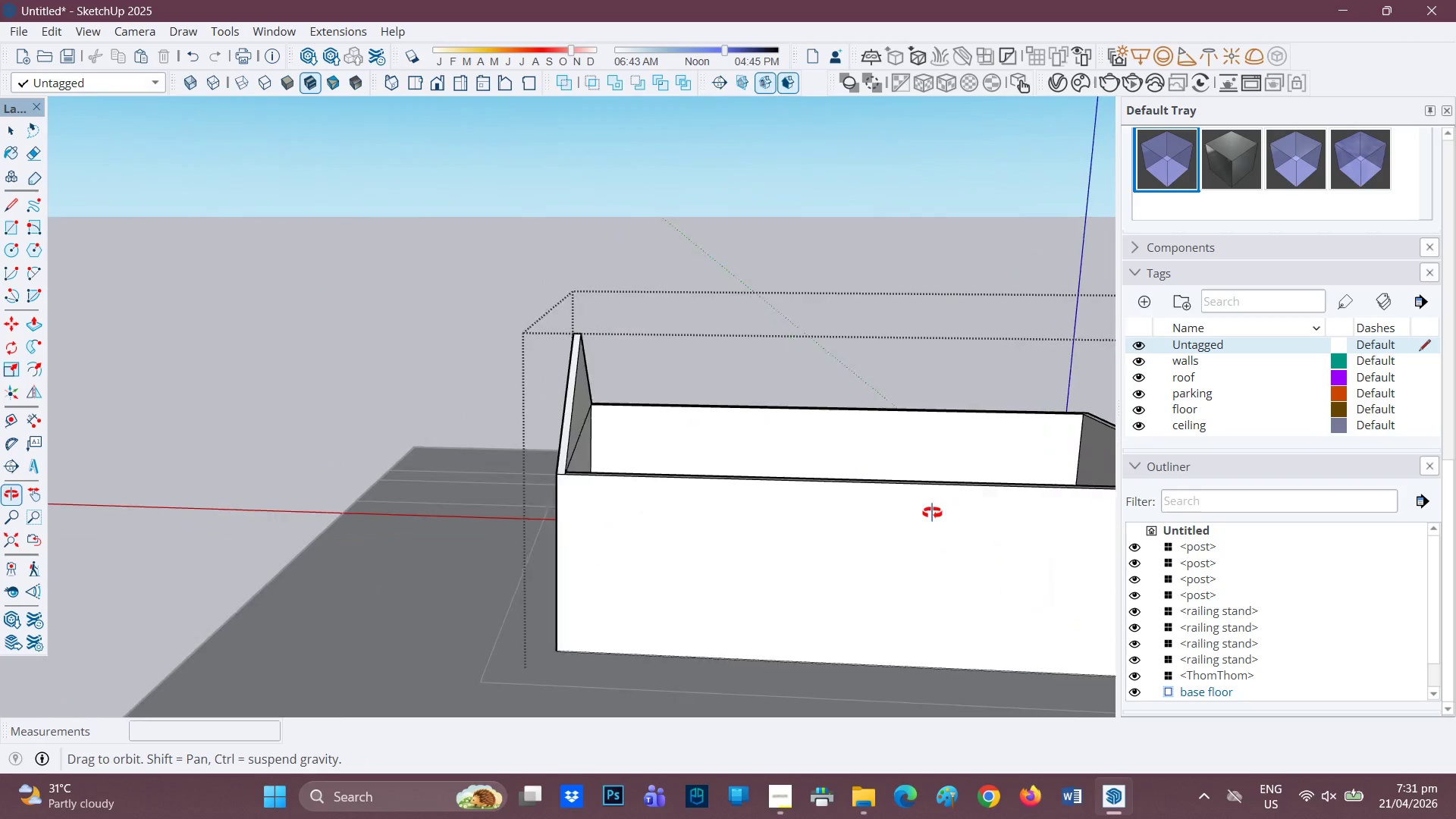 
key(H)
 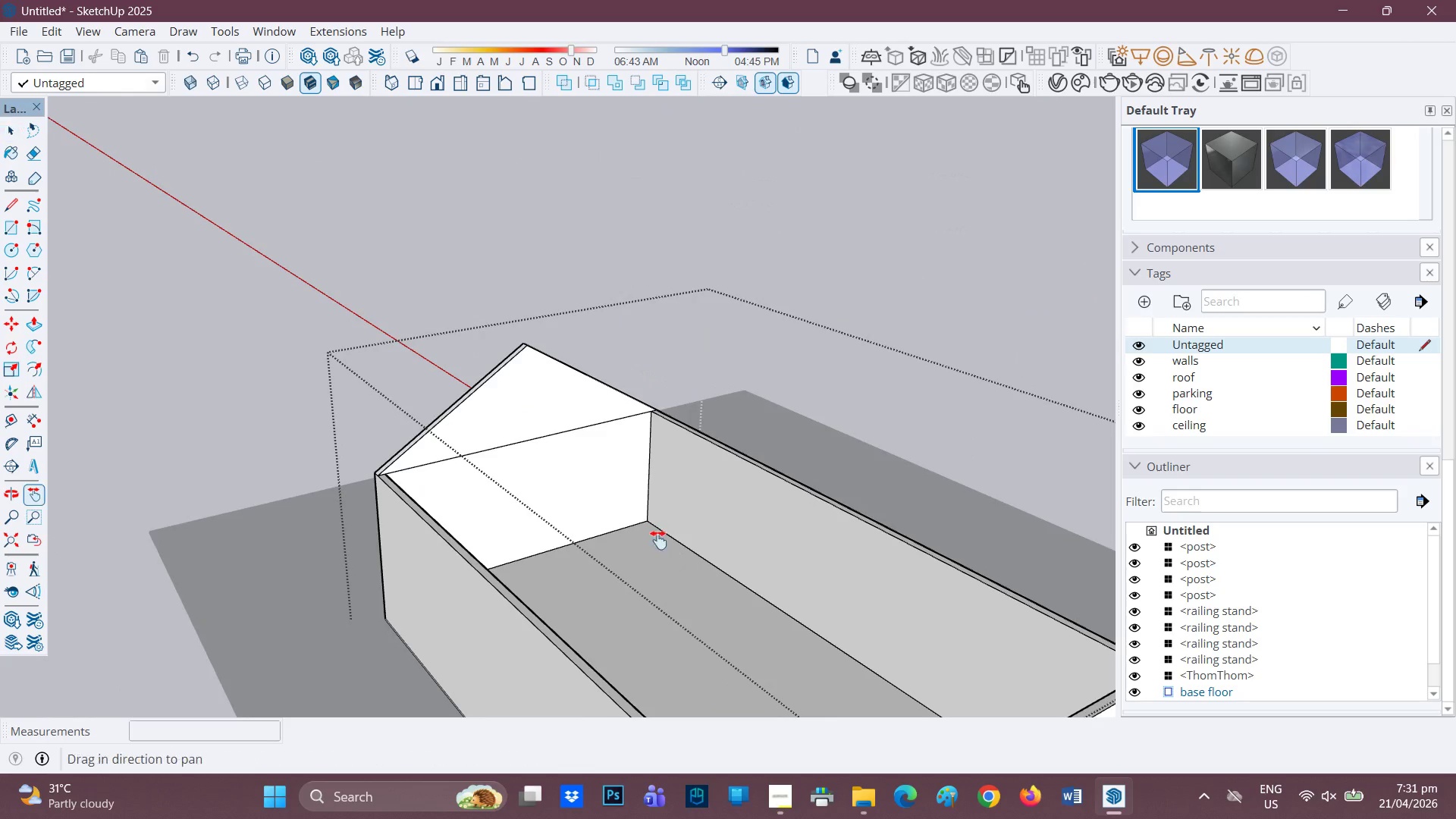 
left_click_drag(start_coordinate=[655, 532], to_coordinate=[516, 375])
 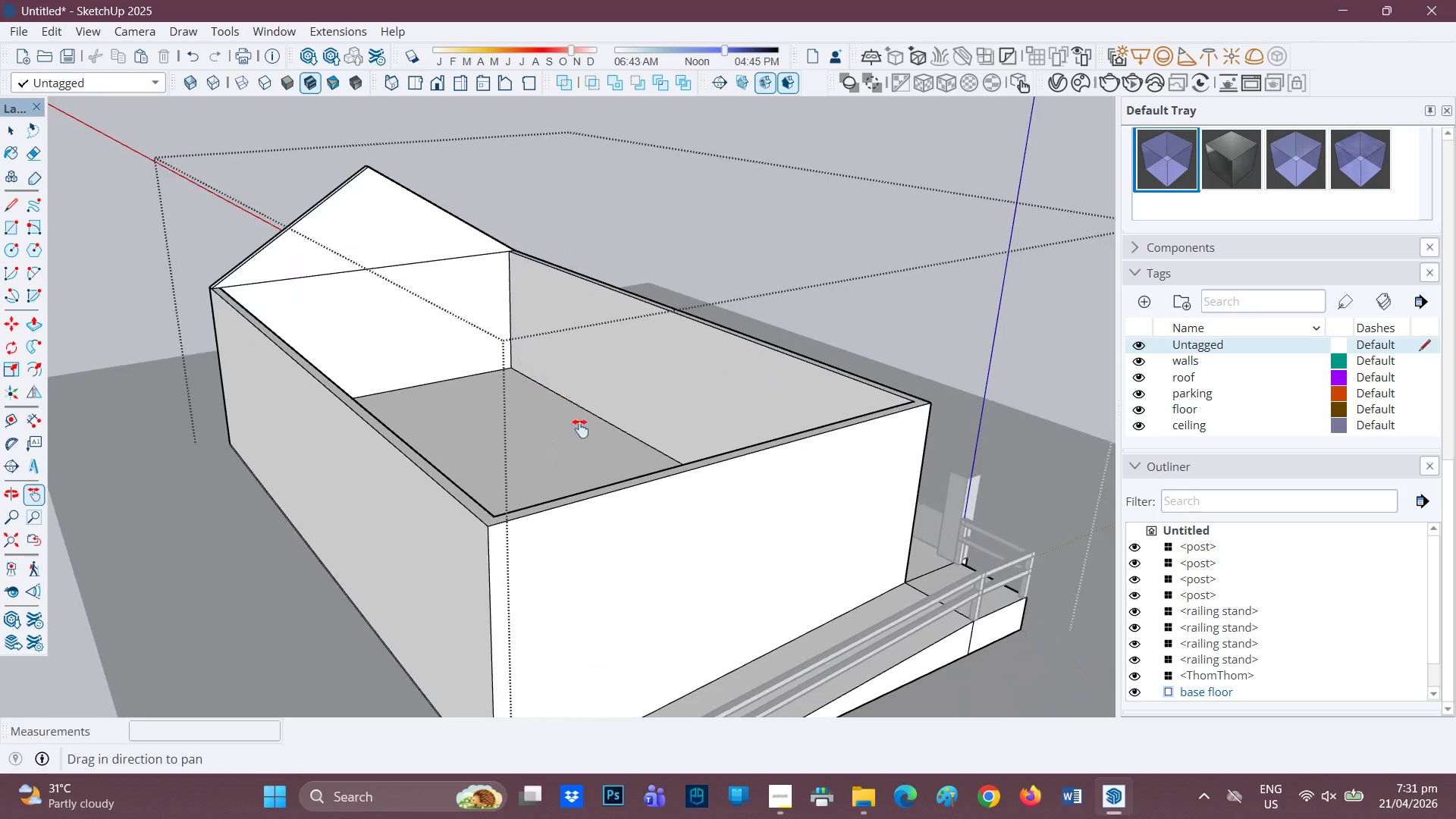 
scroll: coordinate [576, 443], scroll_direction: down, amount: 1.0
 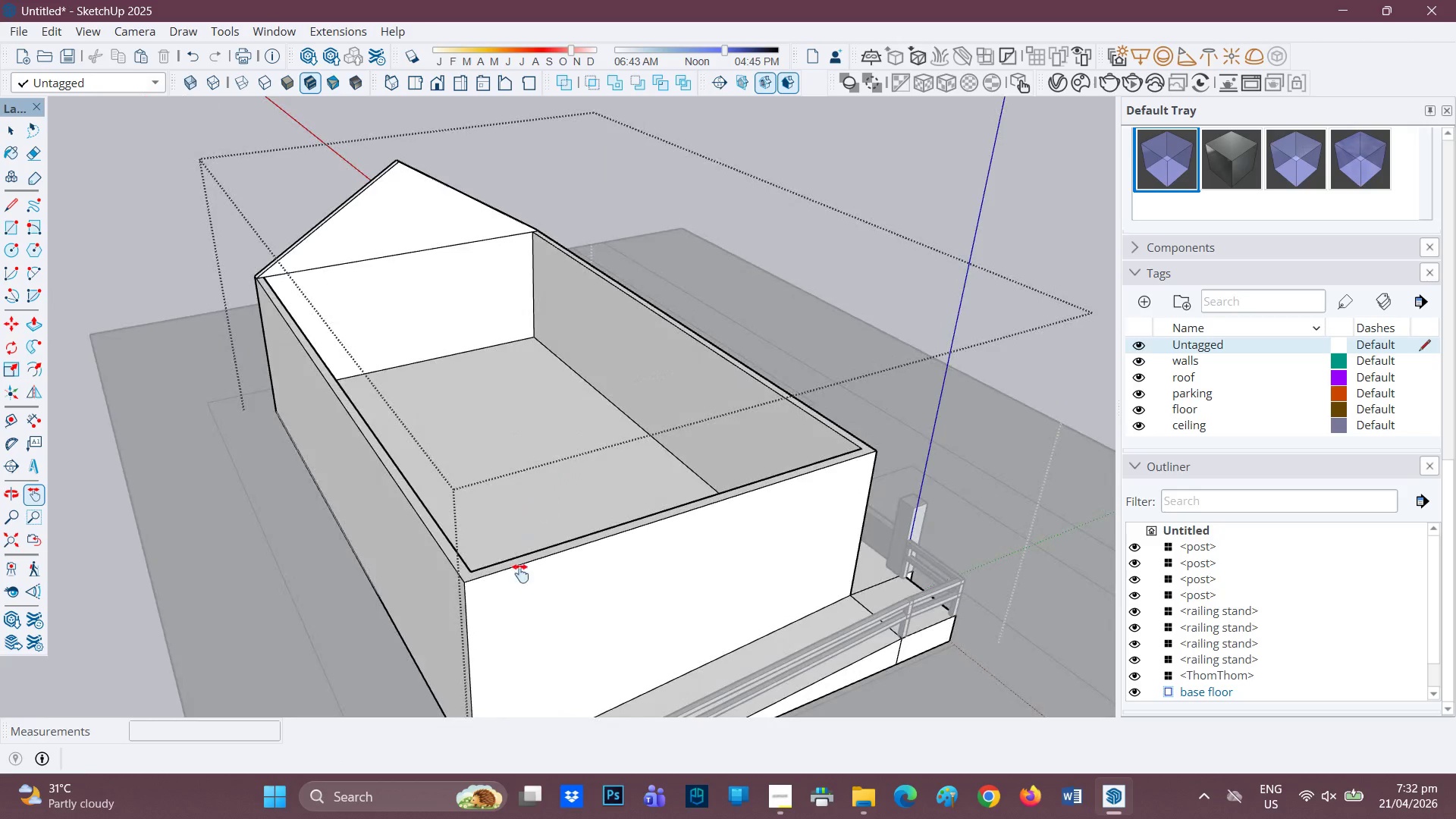 
scroll: coordinate [312, 349], scroll_direction: up, amount: 17.0
 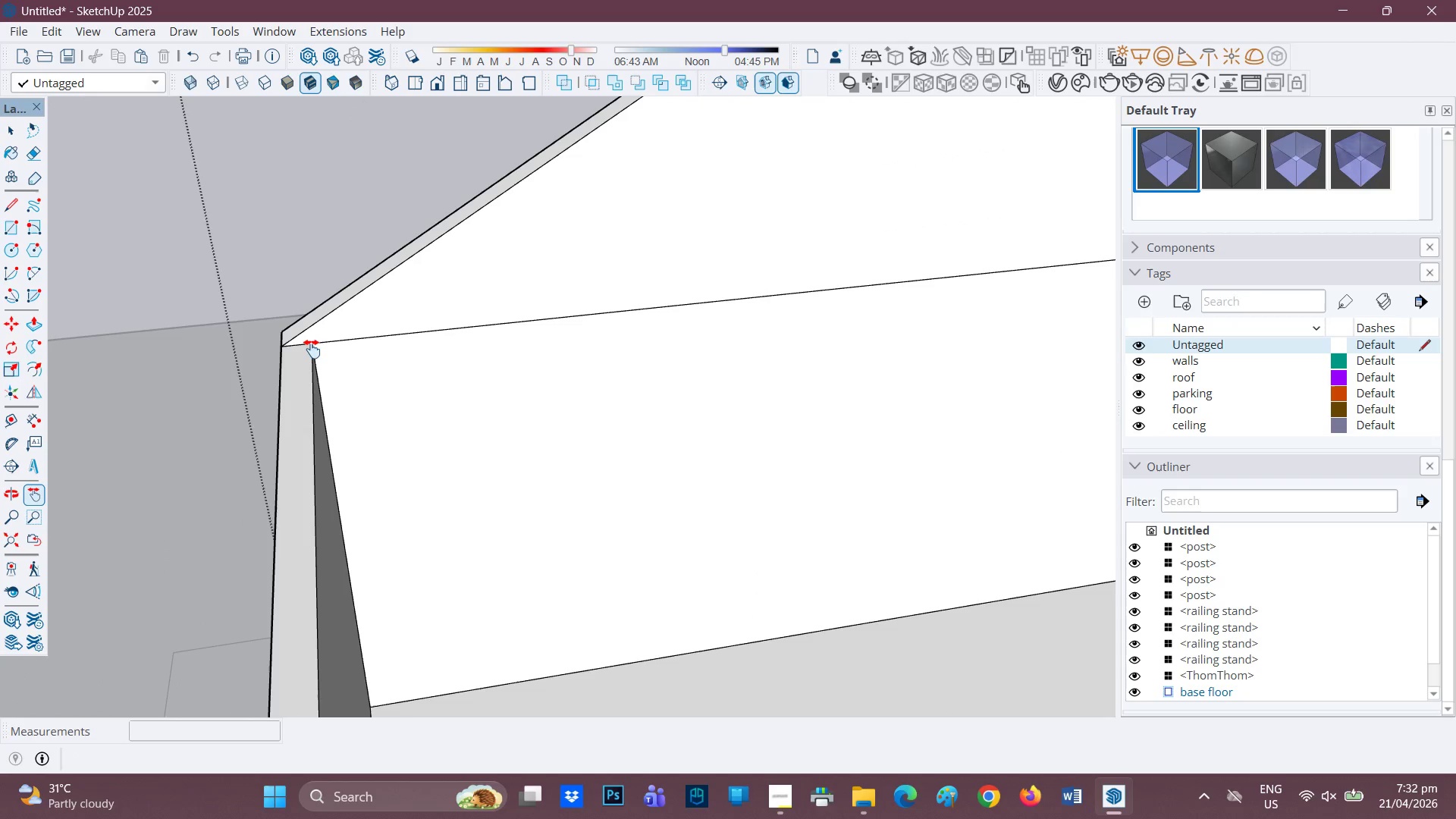 
scroll: coordinate [515, 371], scroll_direction: down, amount: 20.0
 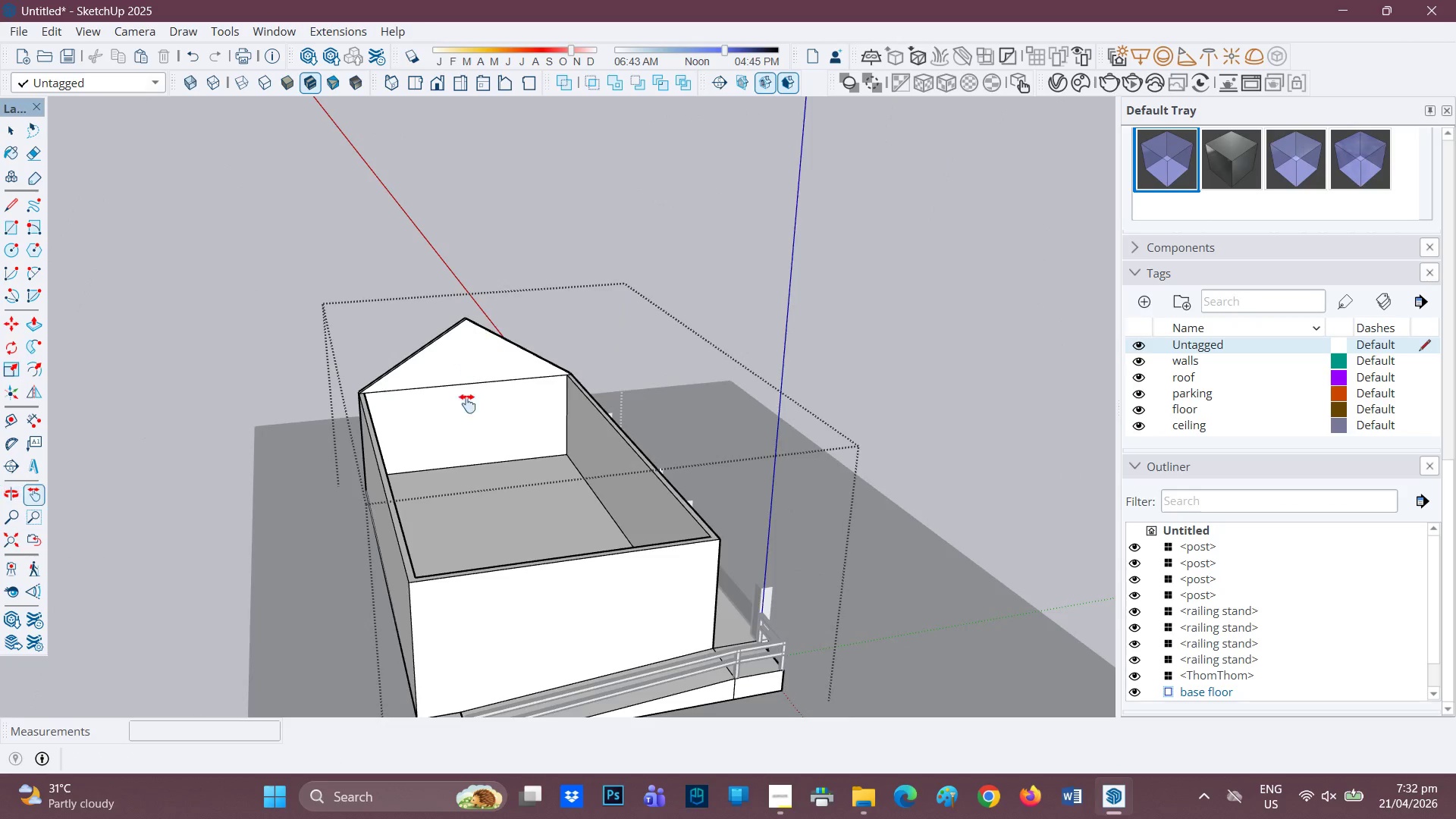 
scroll: coordinate [505, 522], scroll_direction: up, amount: 3.0
 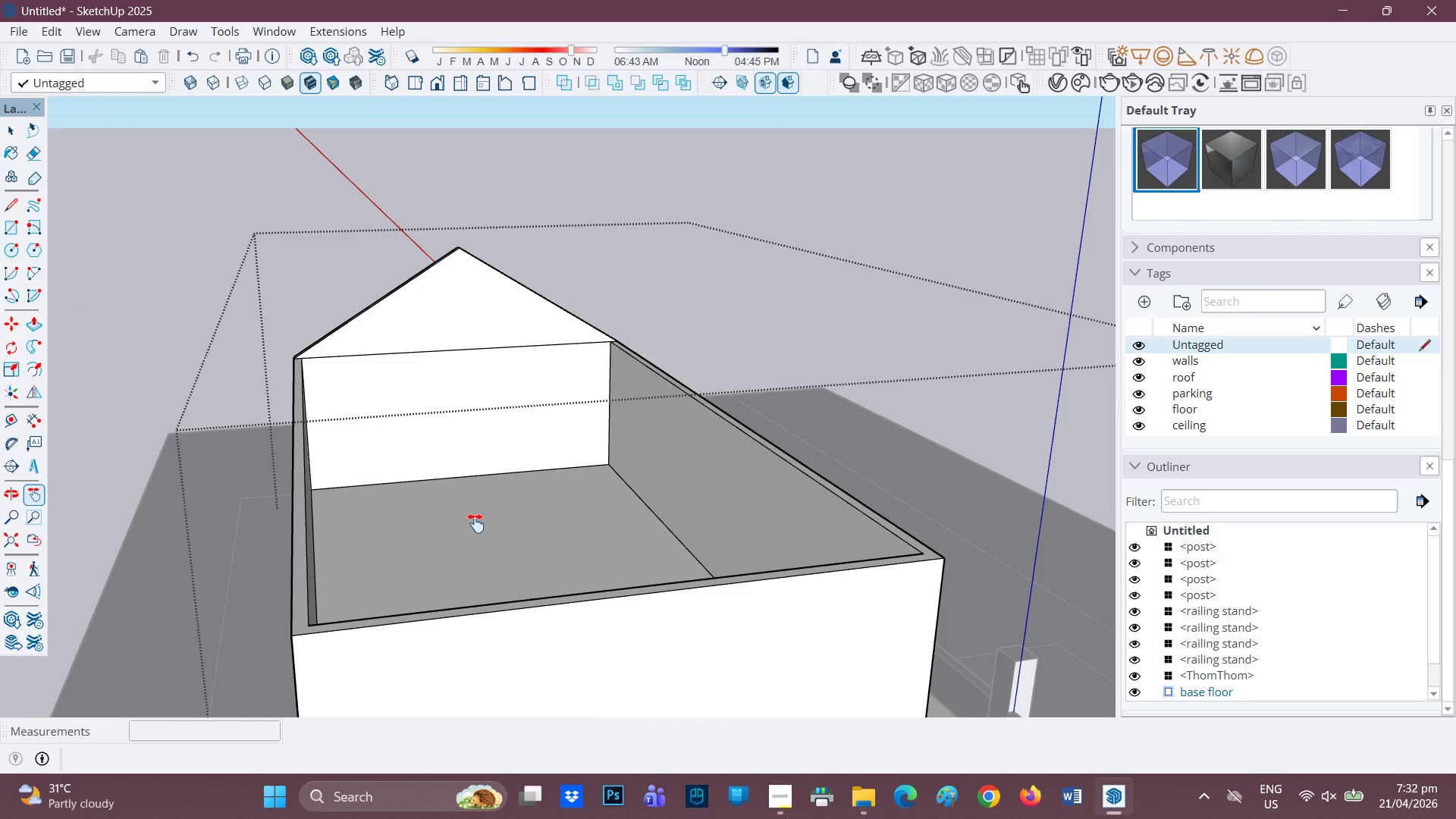 
key(H)
 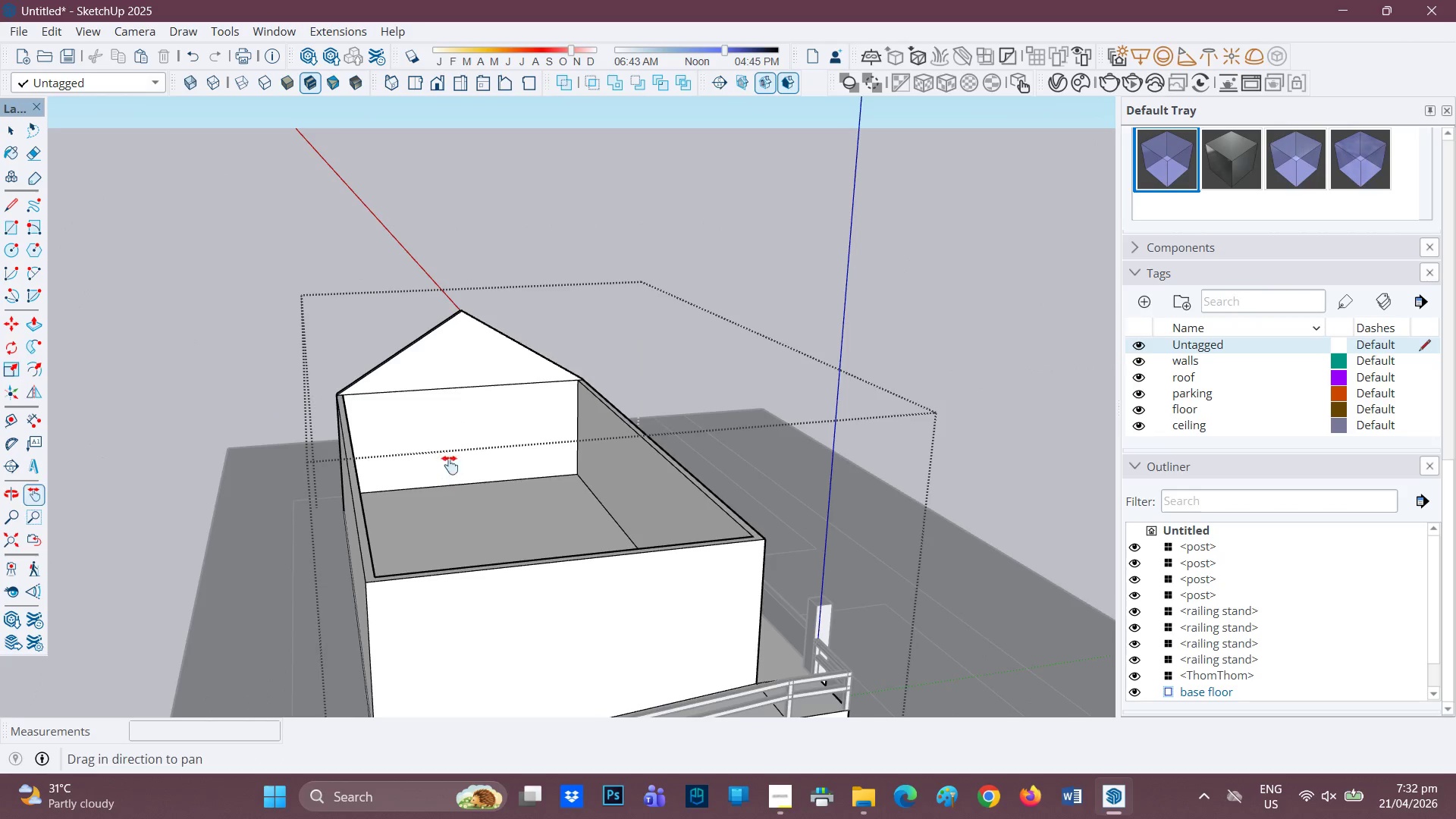 
left_click_drag(start_coordinate=[450, 468], to_coordinate=[423, 322])
 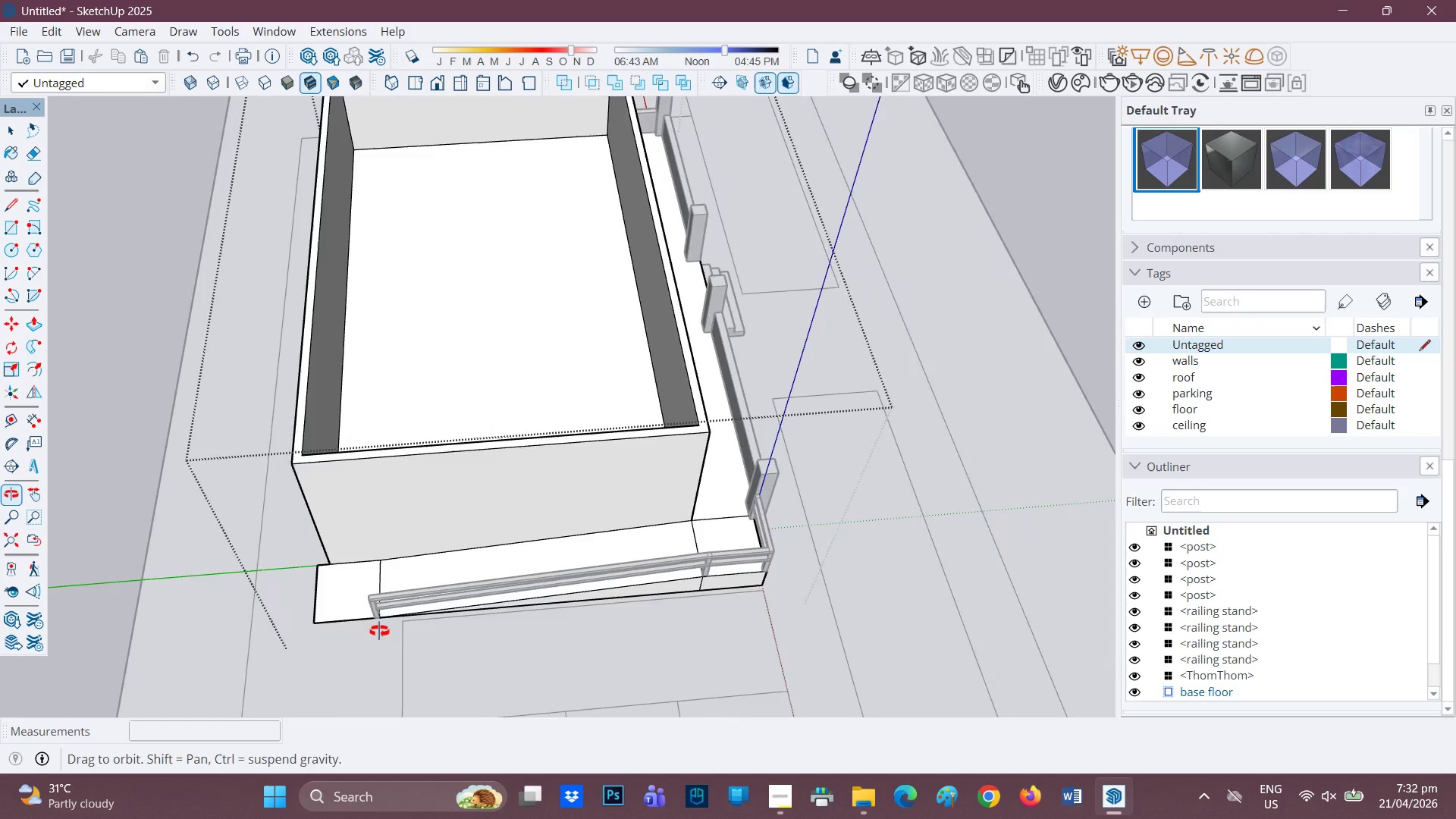 
scroll: coordinate [469, 508], scroll_direction: down, amount: 2.0
 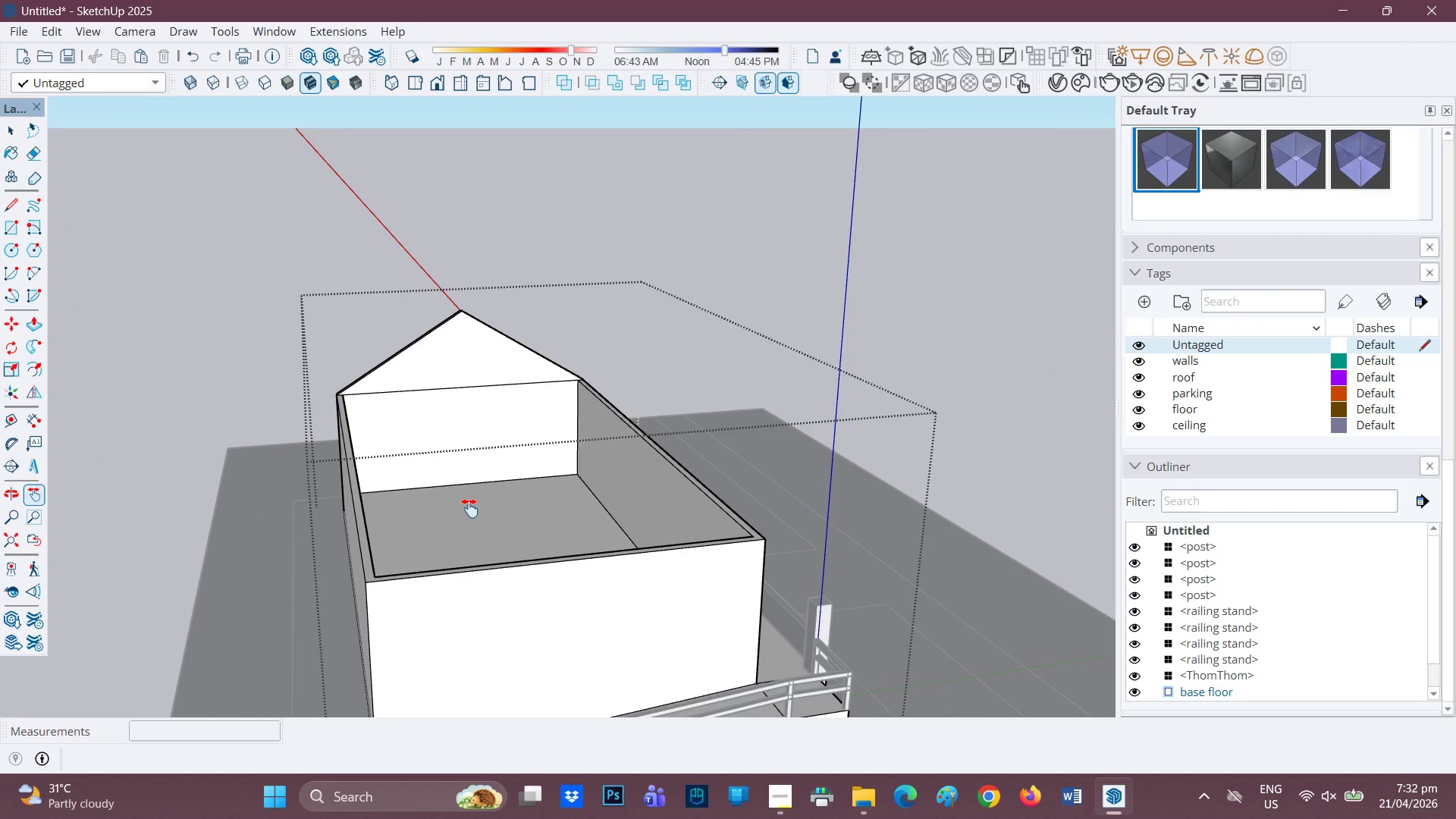 
key(R)
 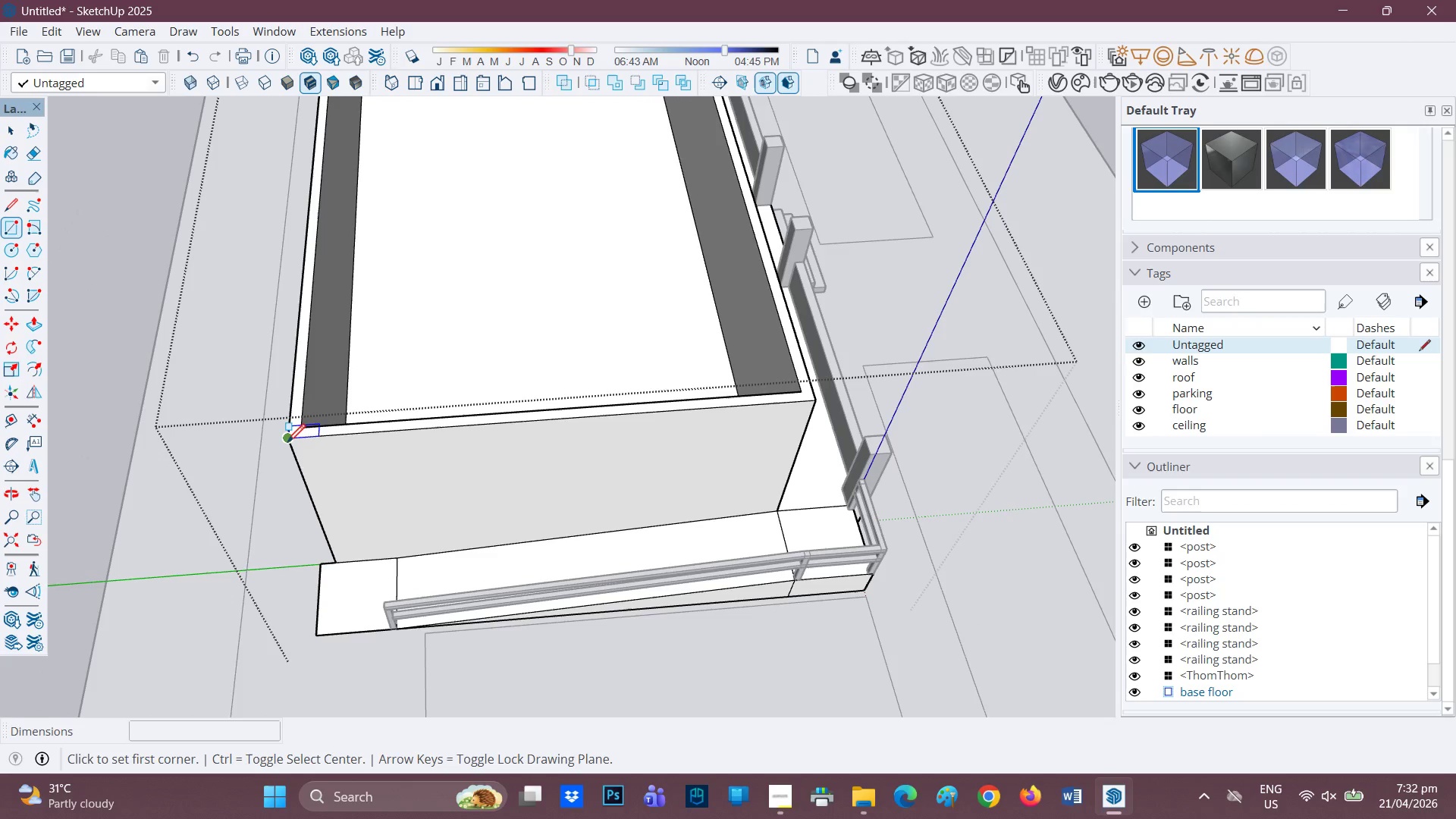 
scroll: coordinate [300, 561], scroll_direction: up, amount: 1.0
 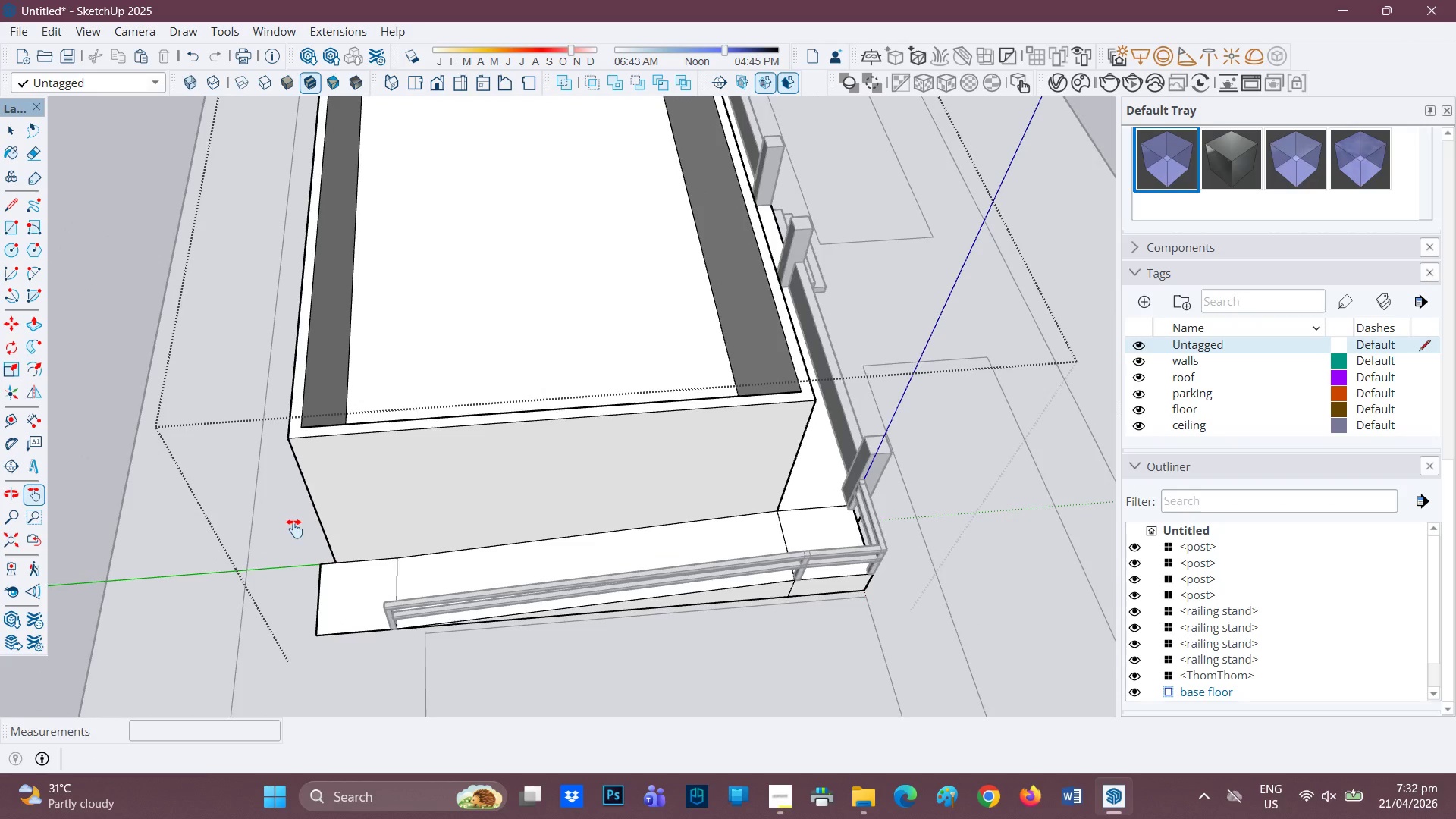 
left_click_drag(start_coordinate=[287, 444], to_coordinate=[293, 441])
 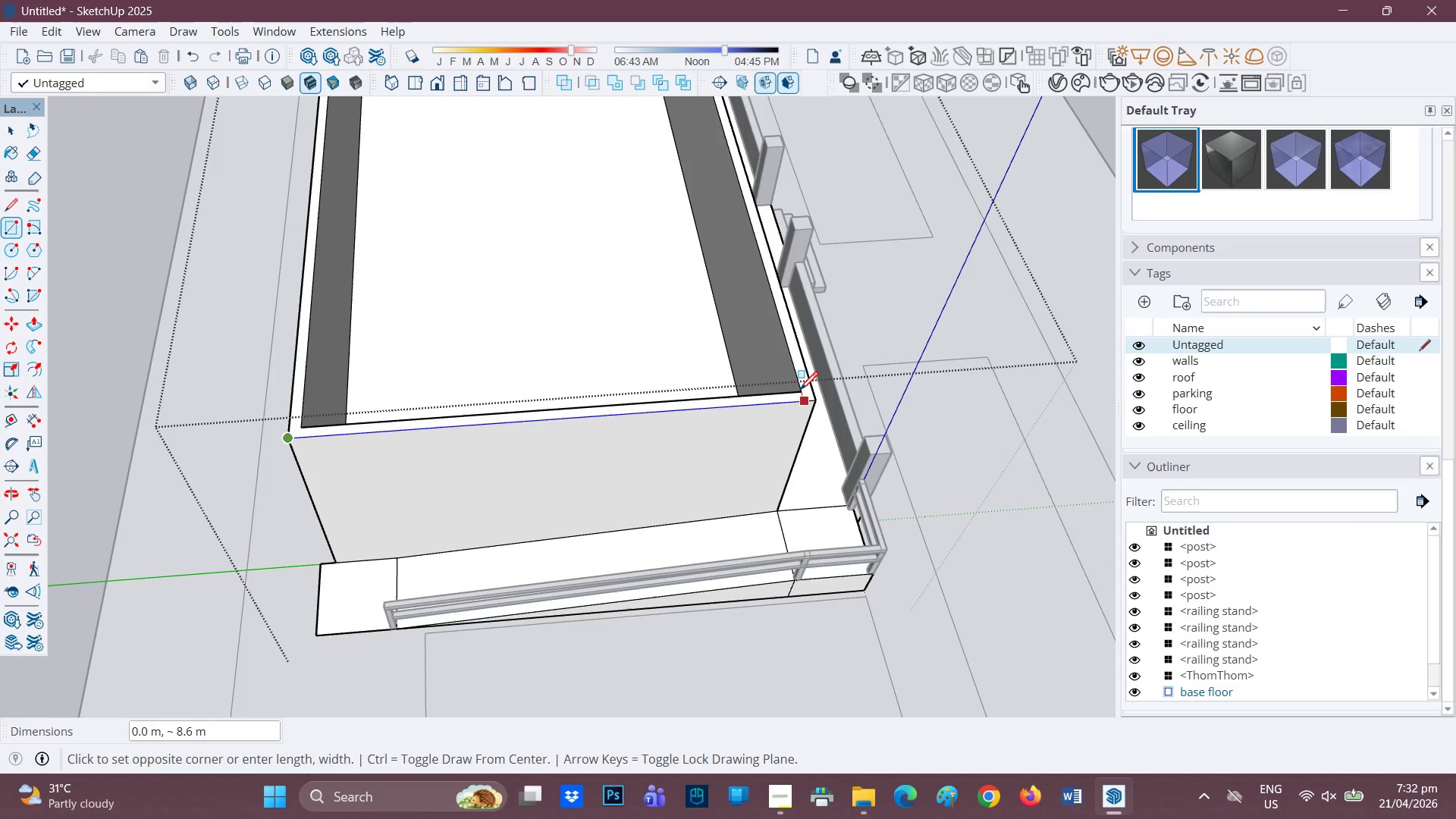 
left_click([800, 391])
 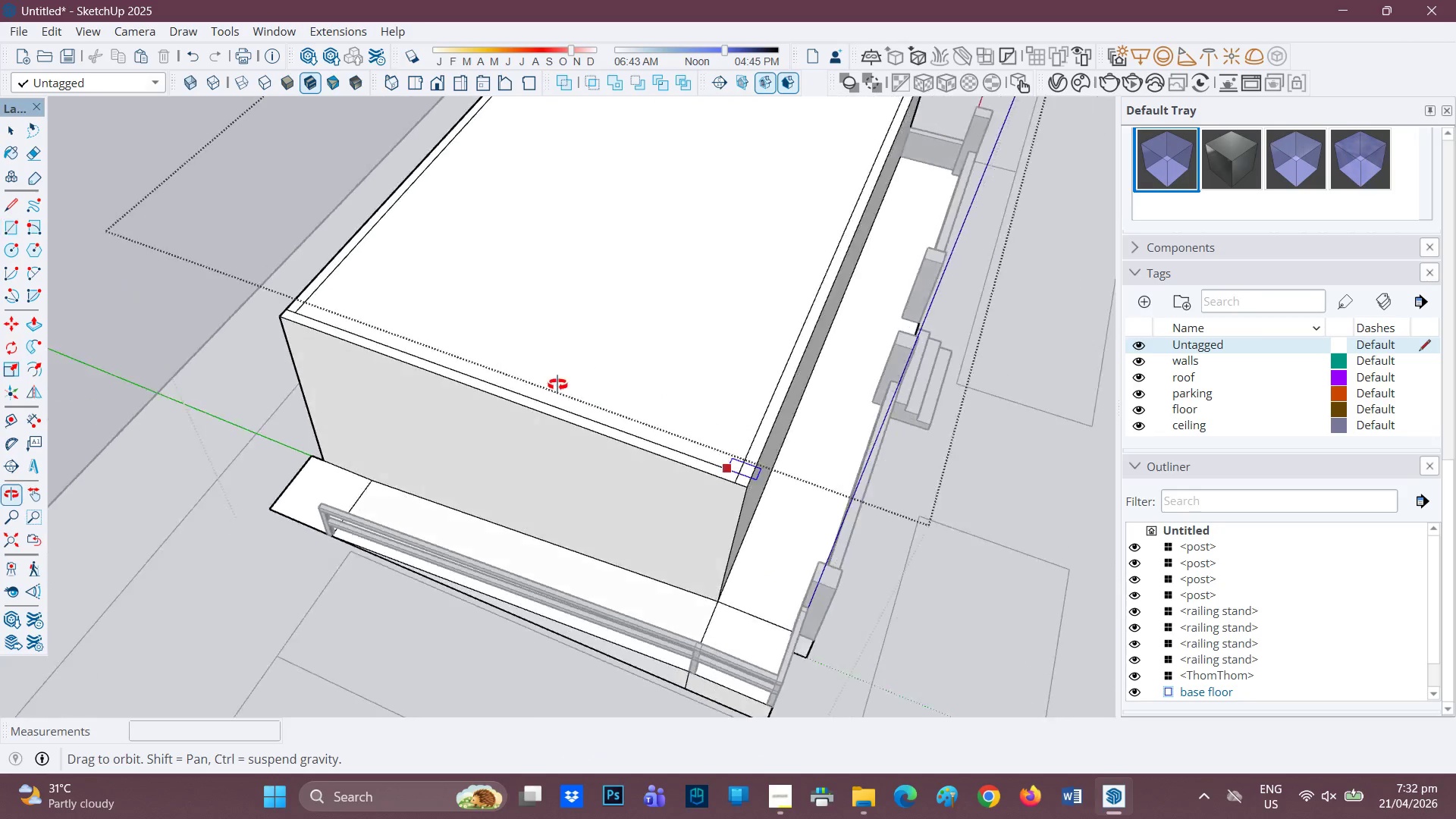 
key(Space)
 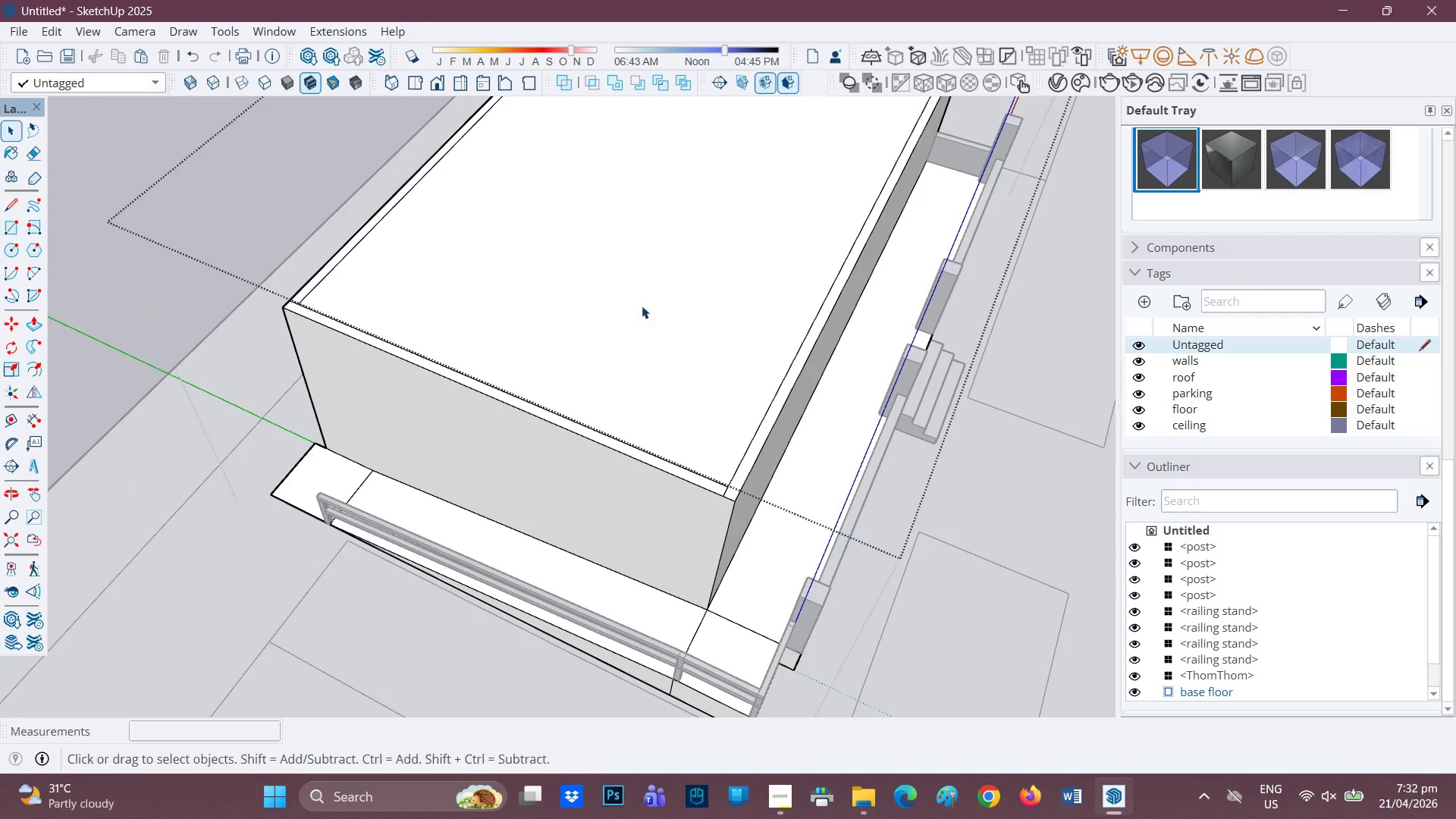 
left_click([642, 306])
 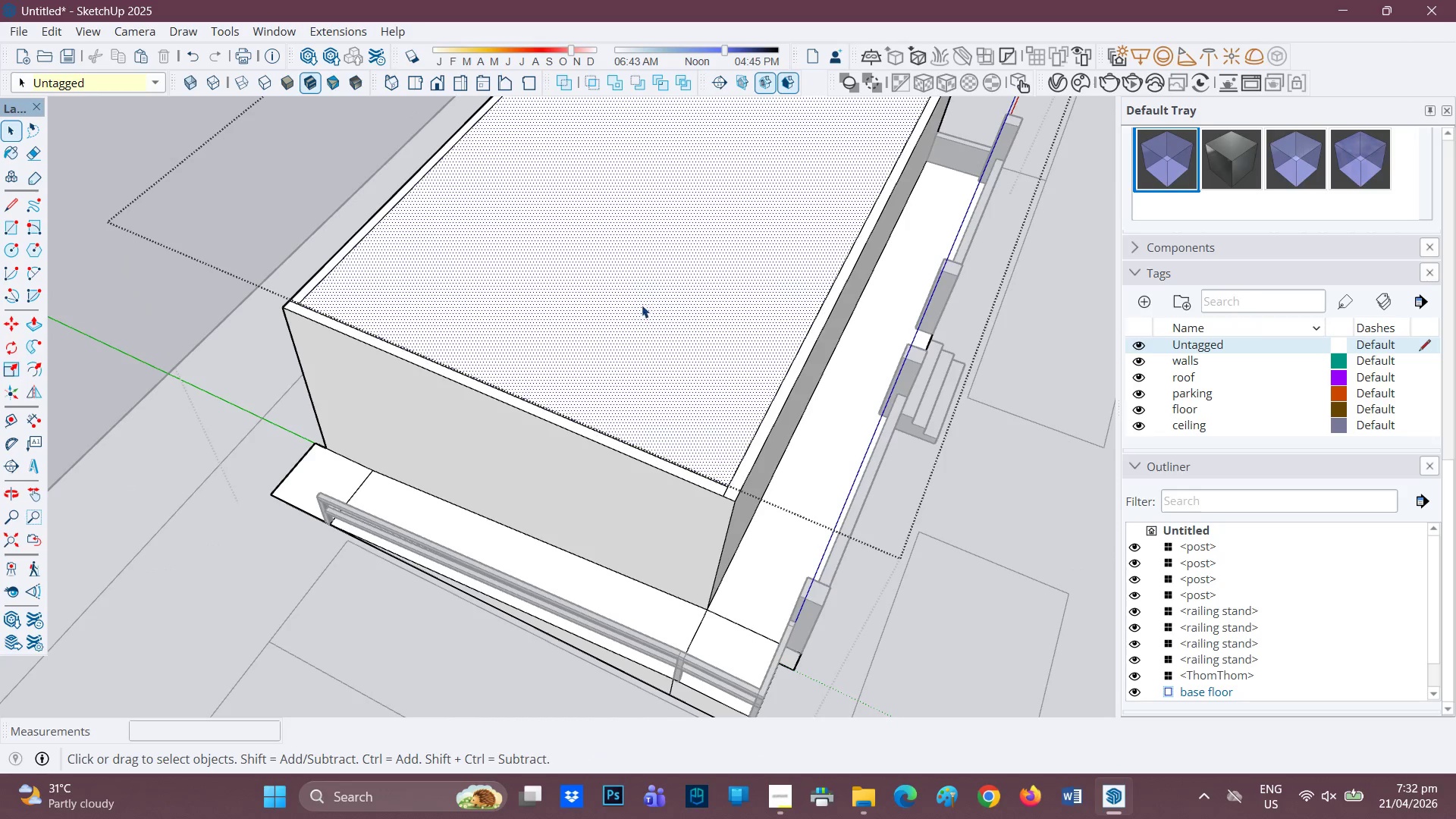 
right_click([642, 305])
 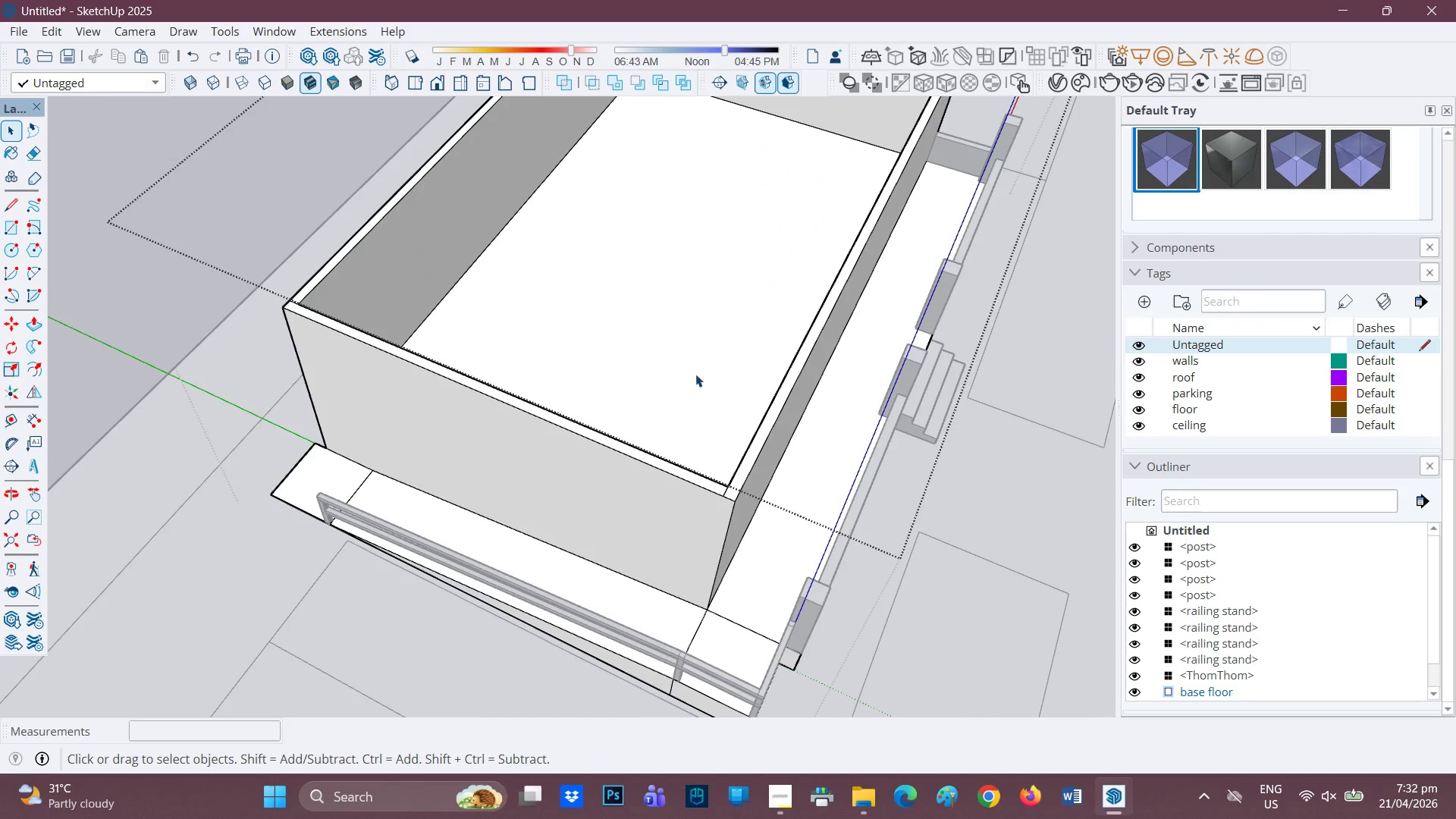 
scroll: coordinate [670, 432], scroll_direction: up, amount: 2.0
 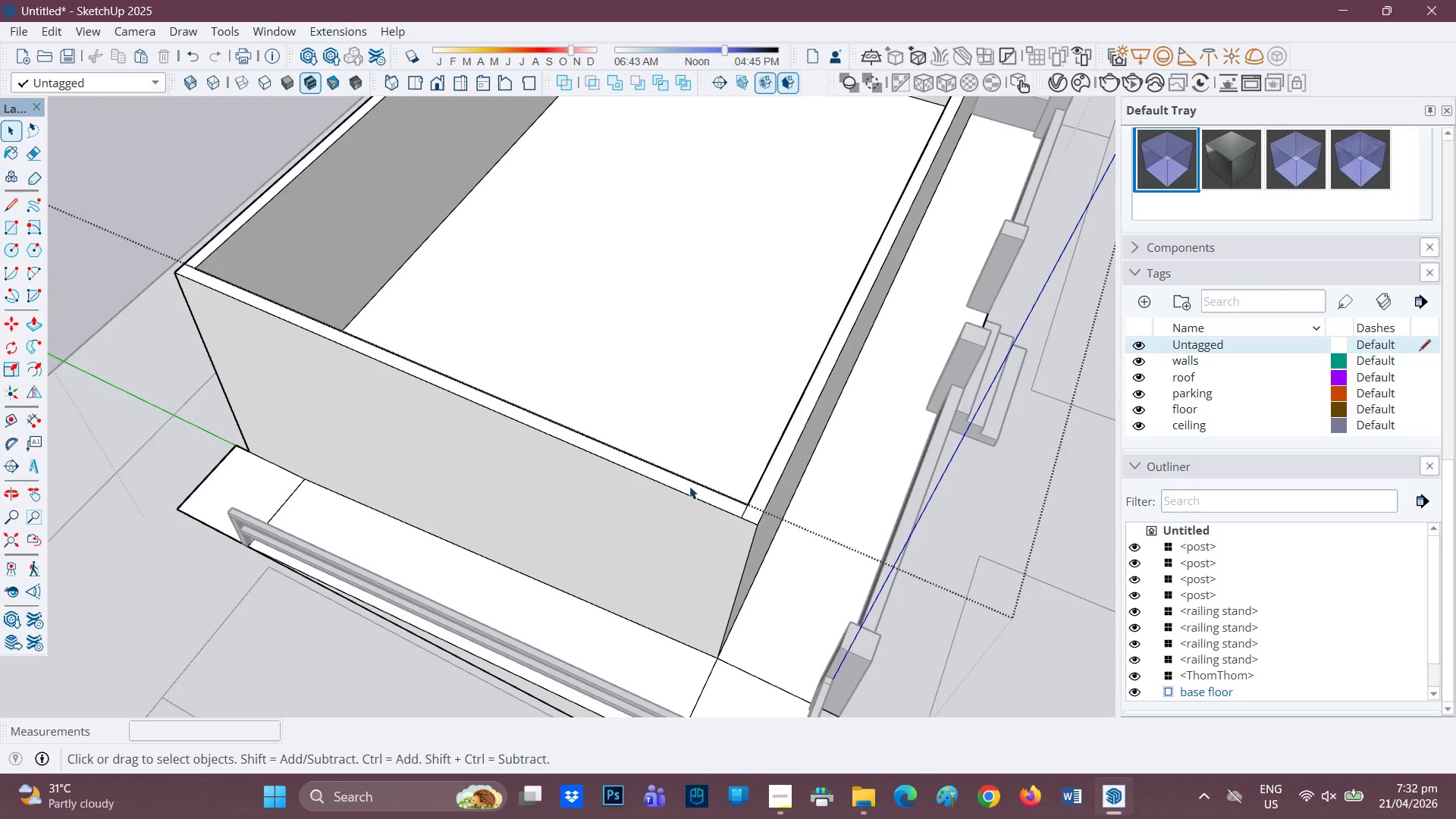 
wait(24.62)
 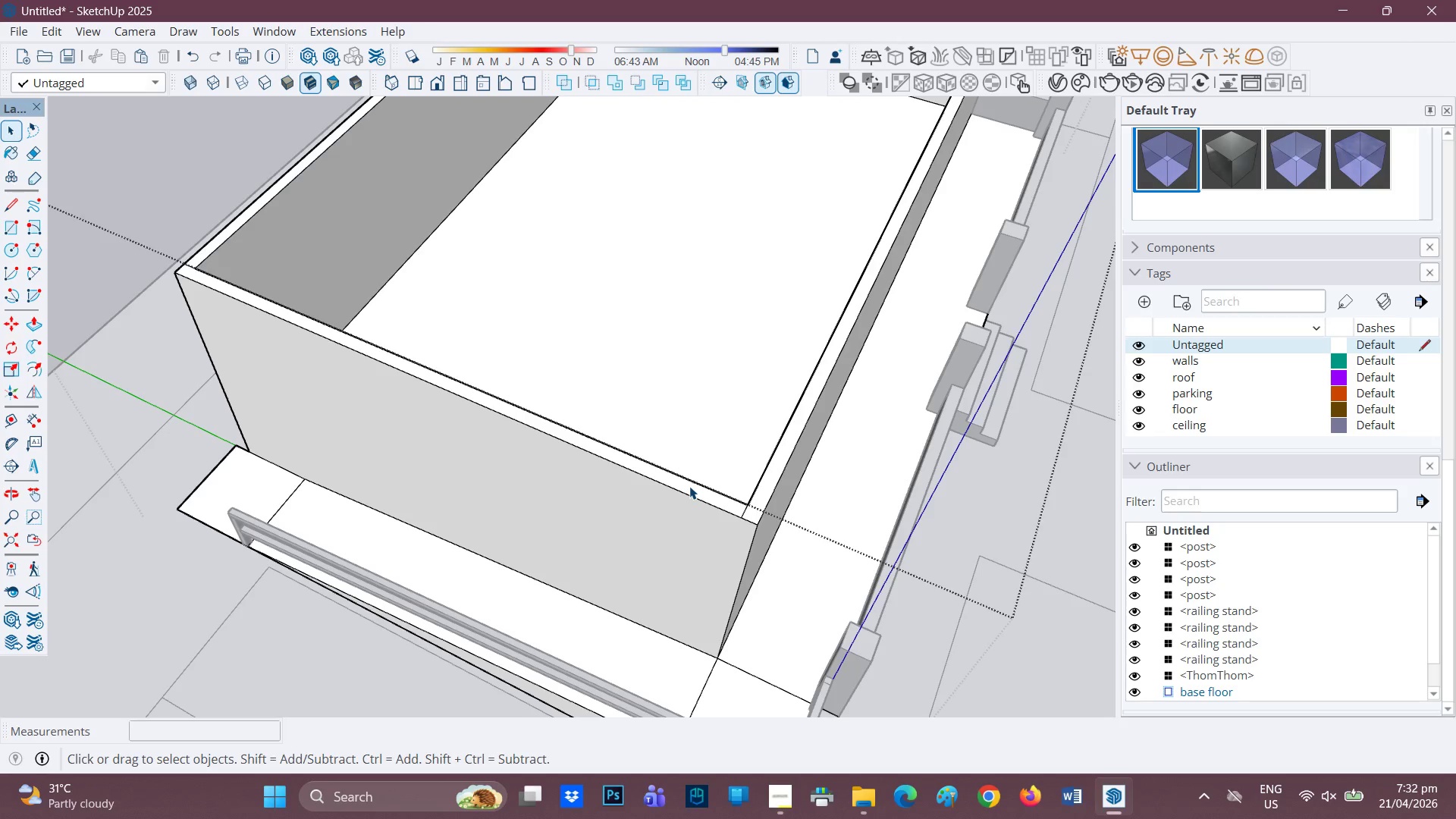 
scroll: coordinate [704, 496], scroll_direction: none, amount: 0.0
 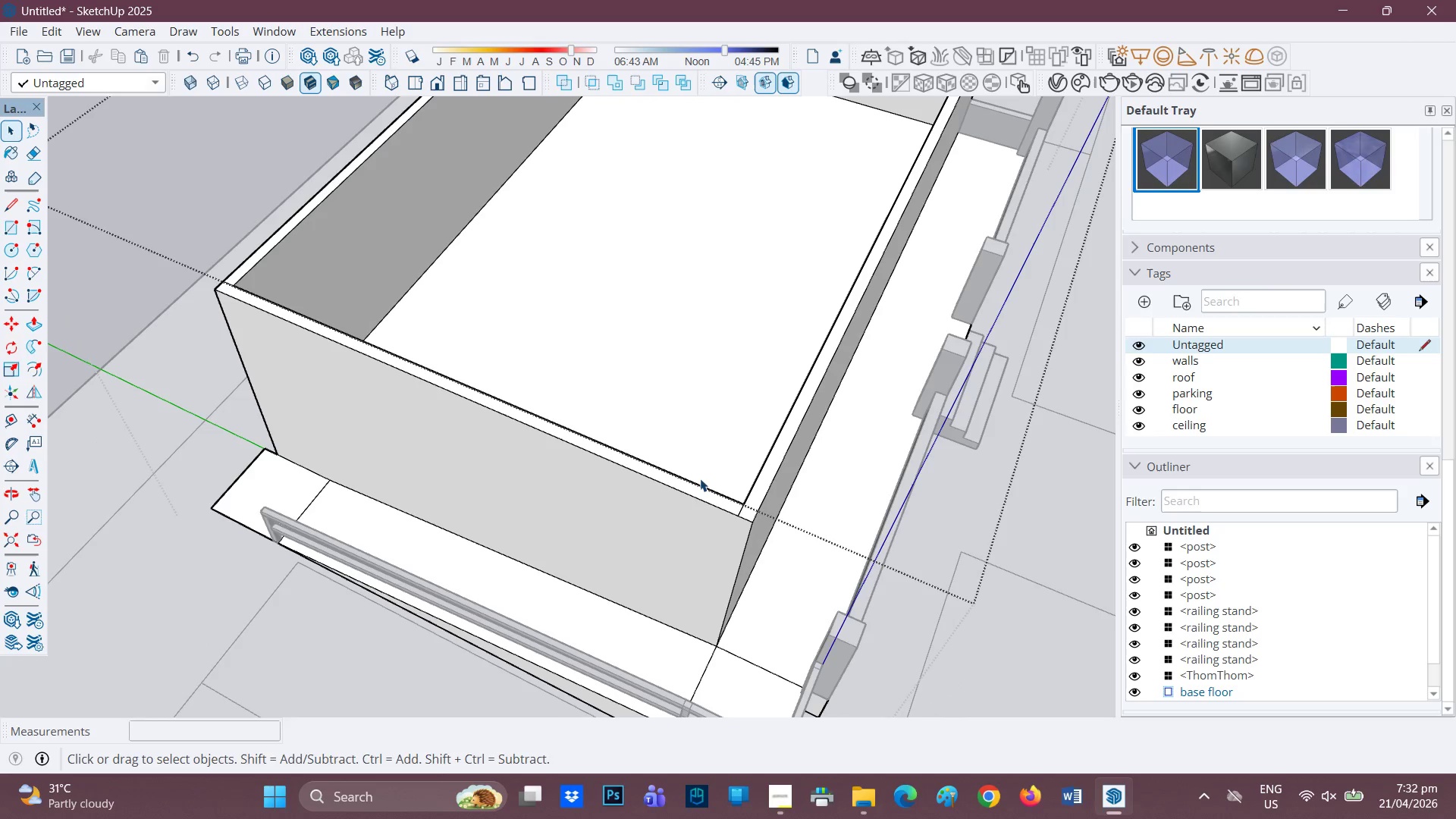 
key(P)
 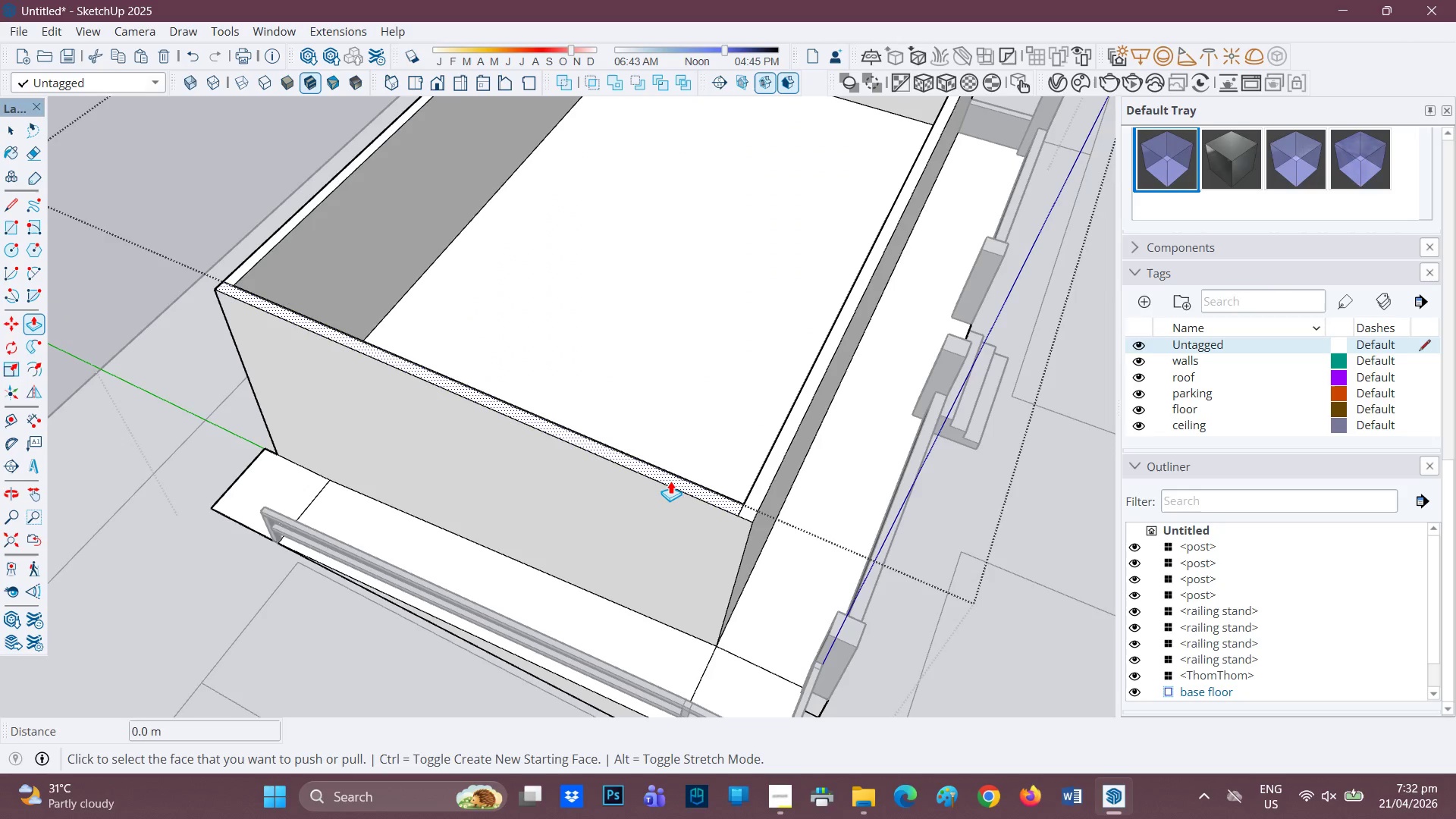 
left_click([668, 482])
 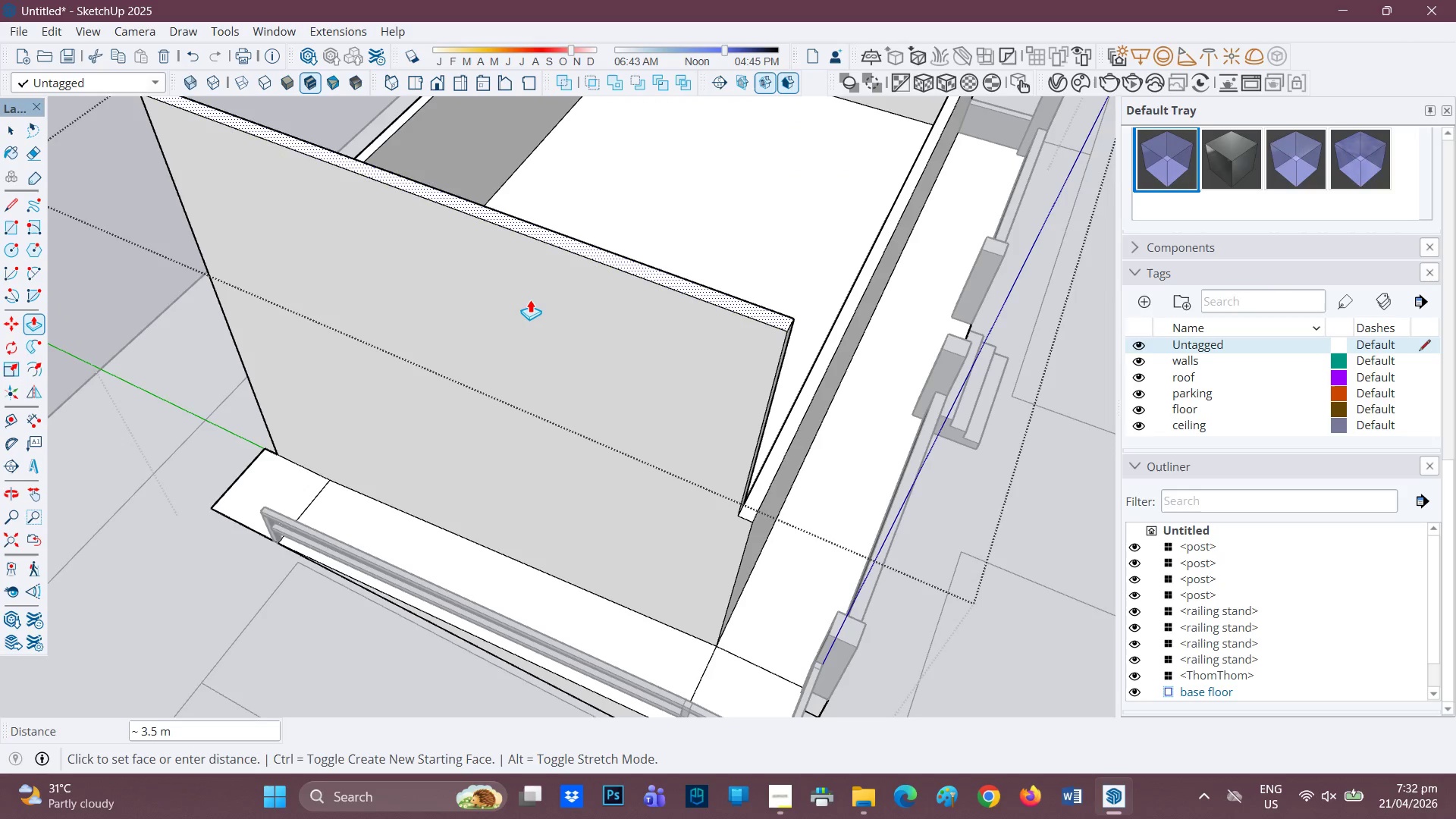 
scroll: coordinate [312, 241], scroll_direction: down, amount: 3.0
 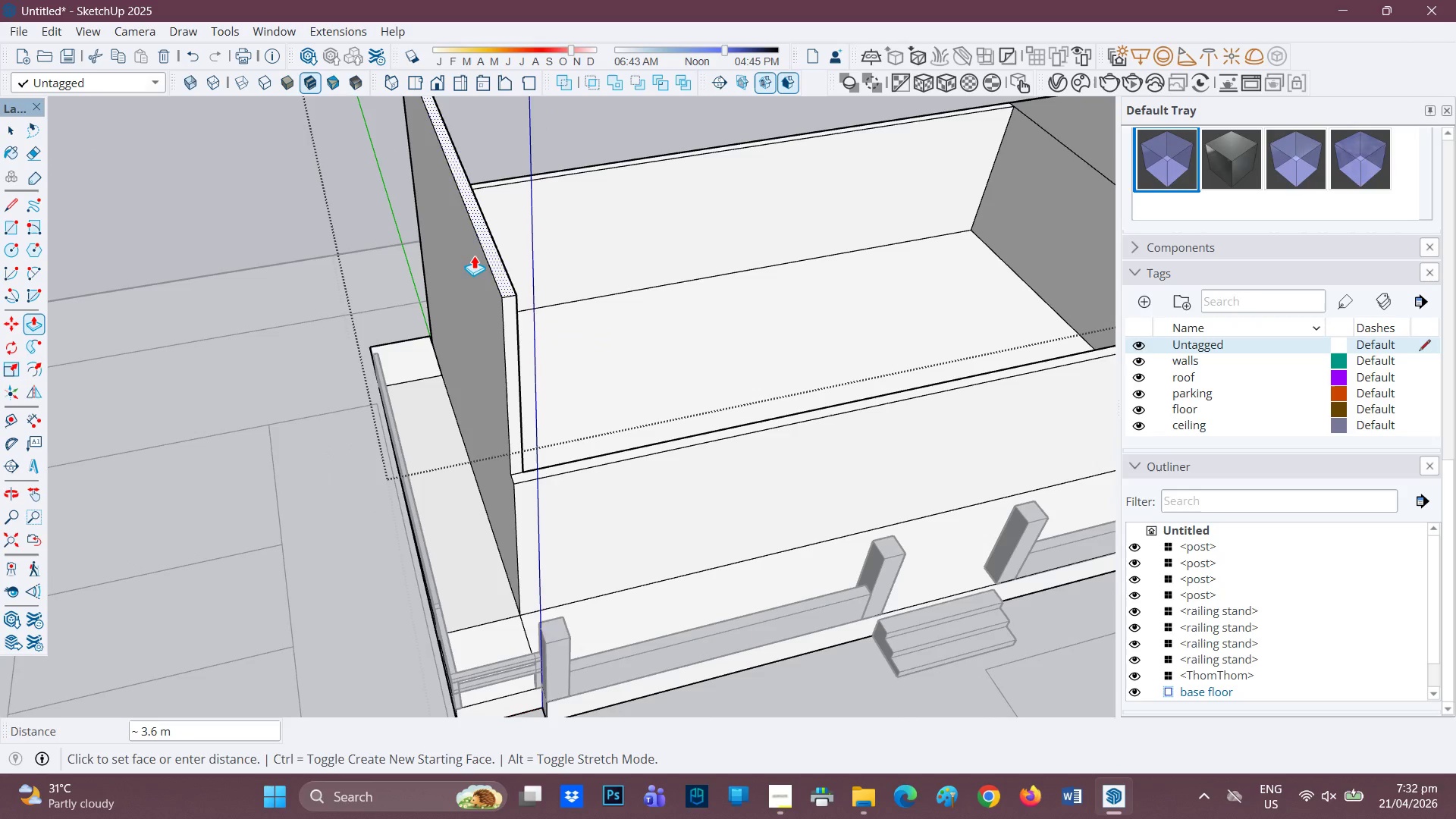 
type(hl)
 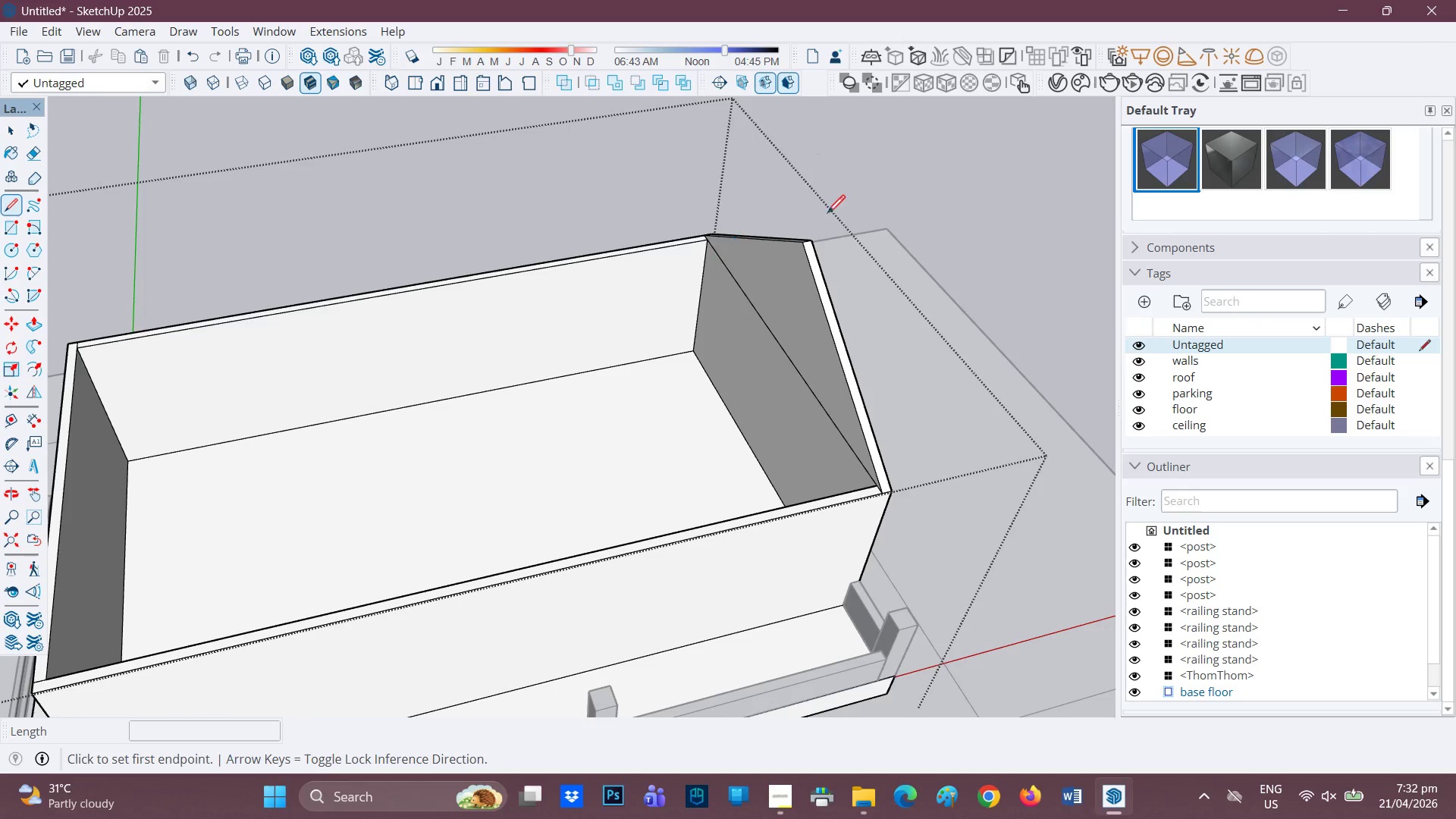 
left_click_drag(start_coordinate=[562, 261], to_coordinate=[246, 399])
 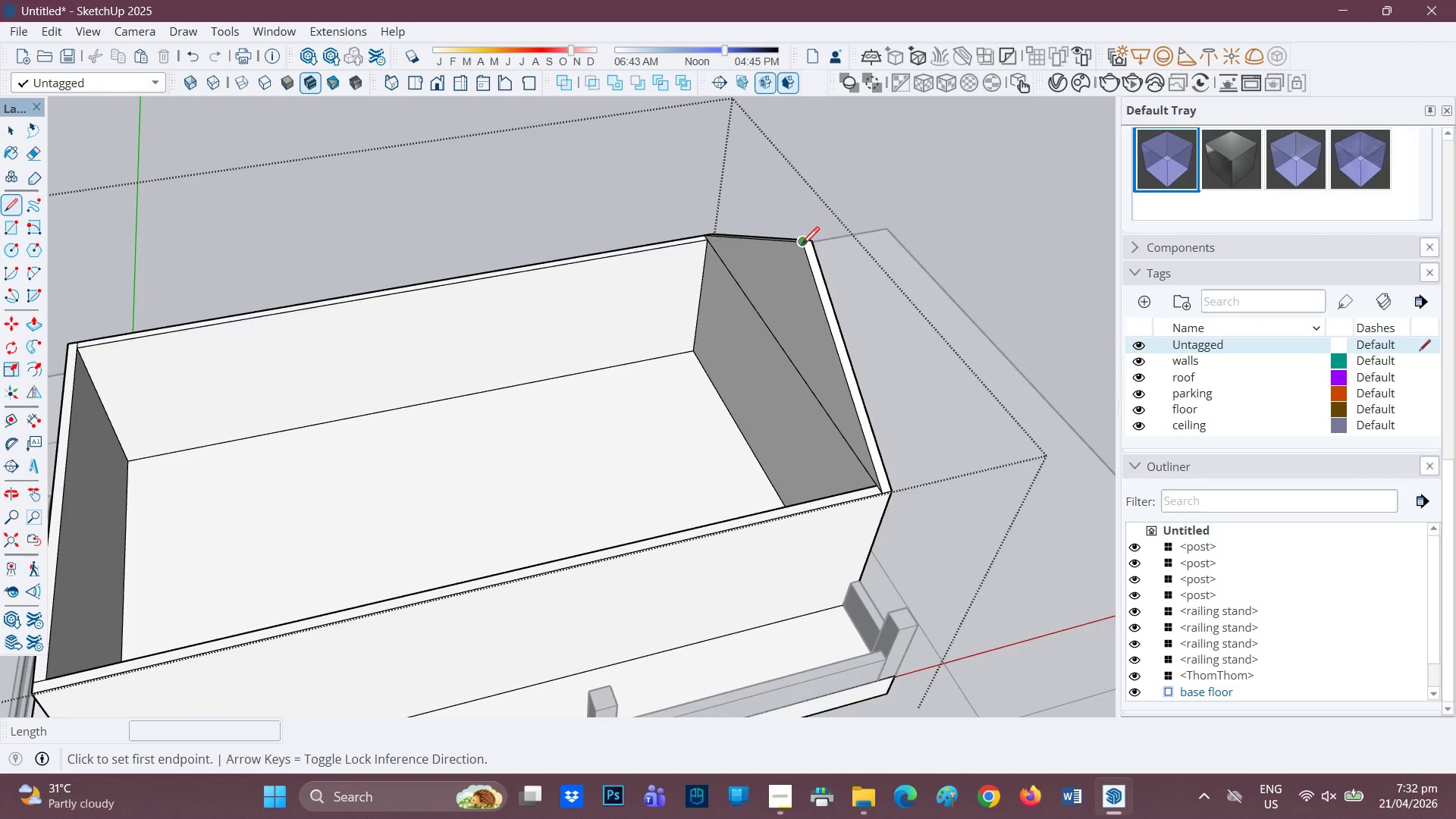 
scroll: coordinate [309, 368], scroll_direction: down, amount: 4.0
 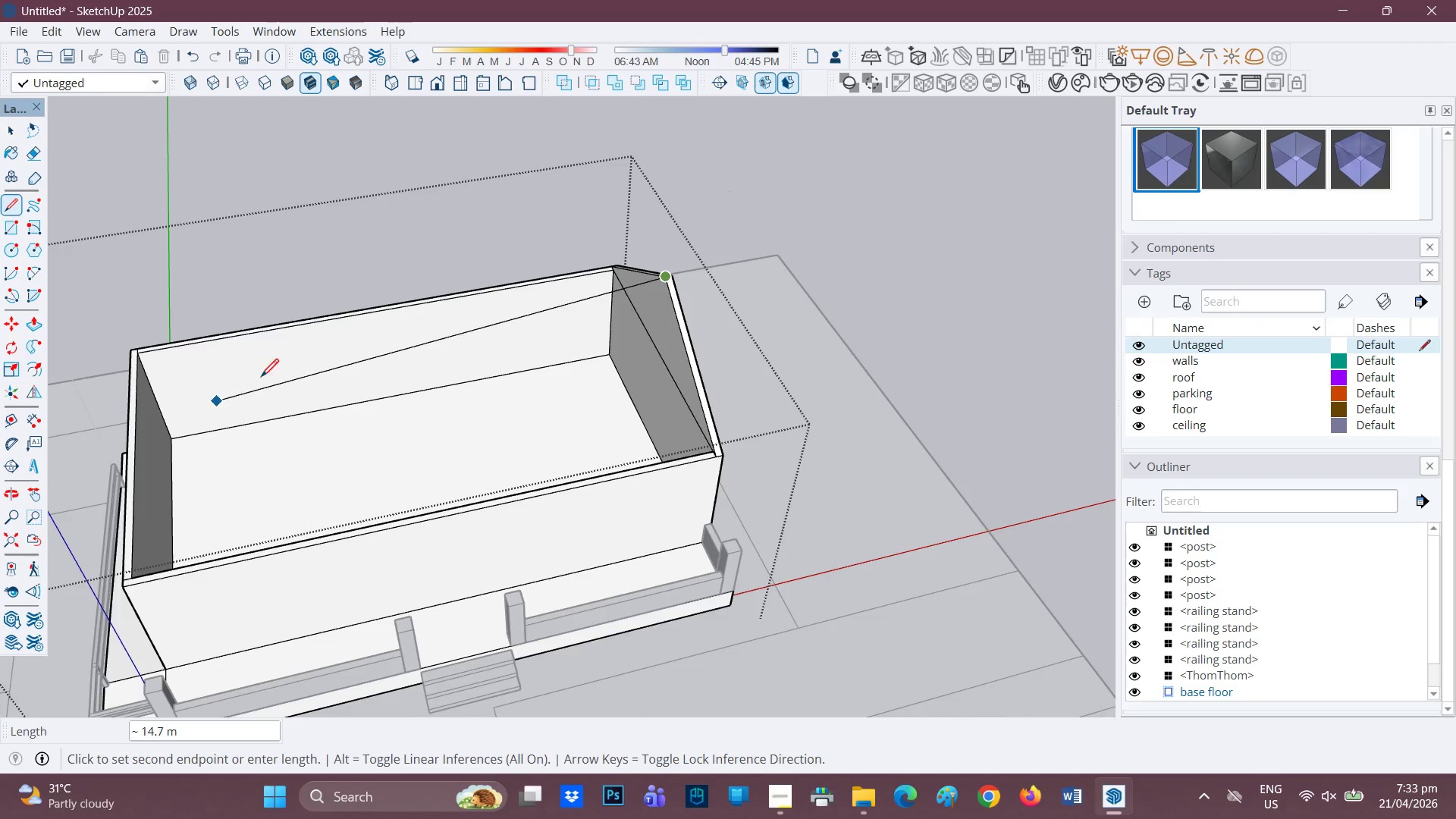 
key(Space)
 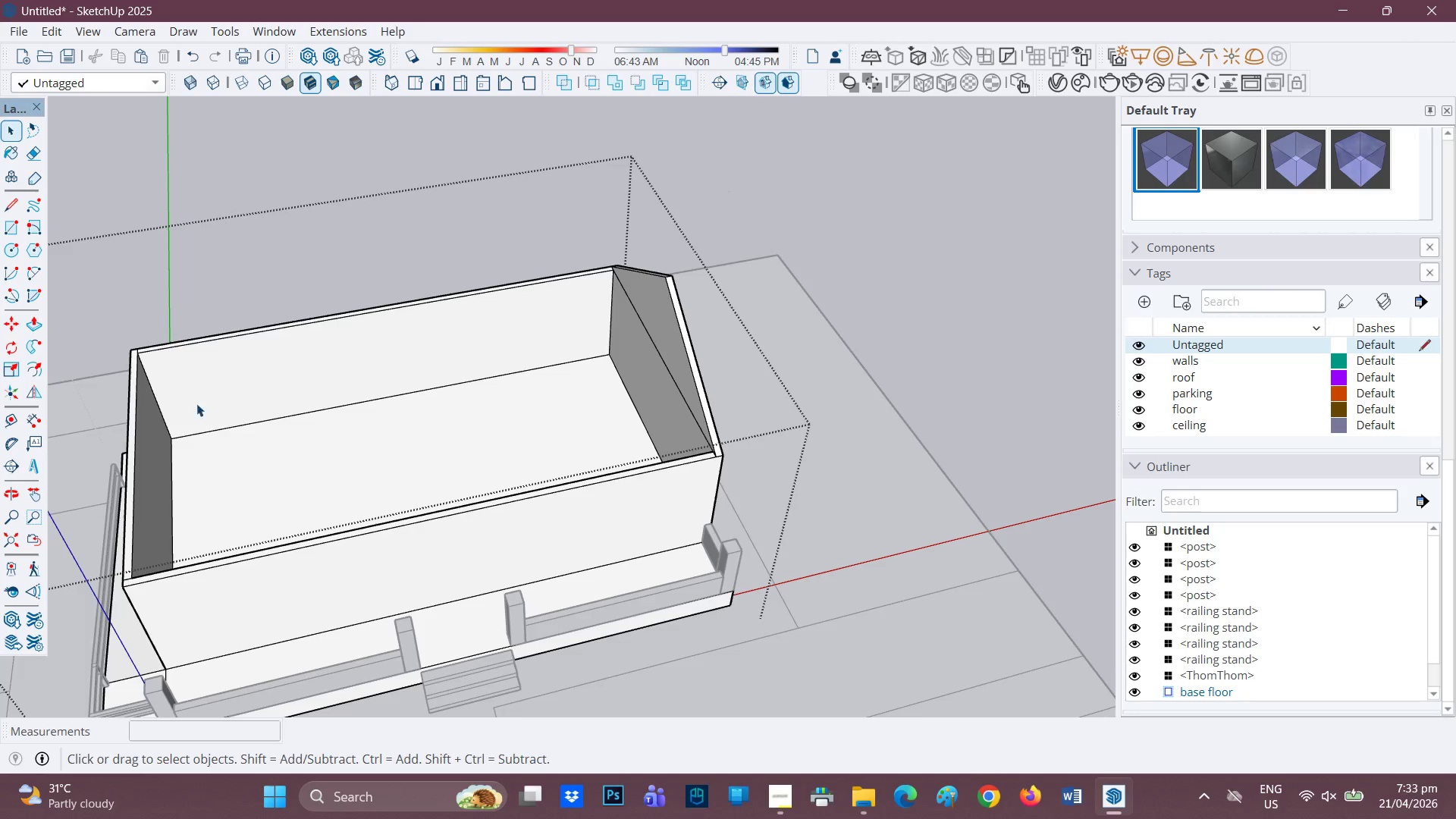 
scroll: coordinate [142, 408], scroll_direction: up, amount: 1.0
 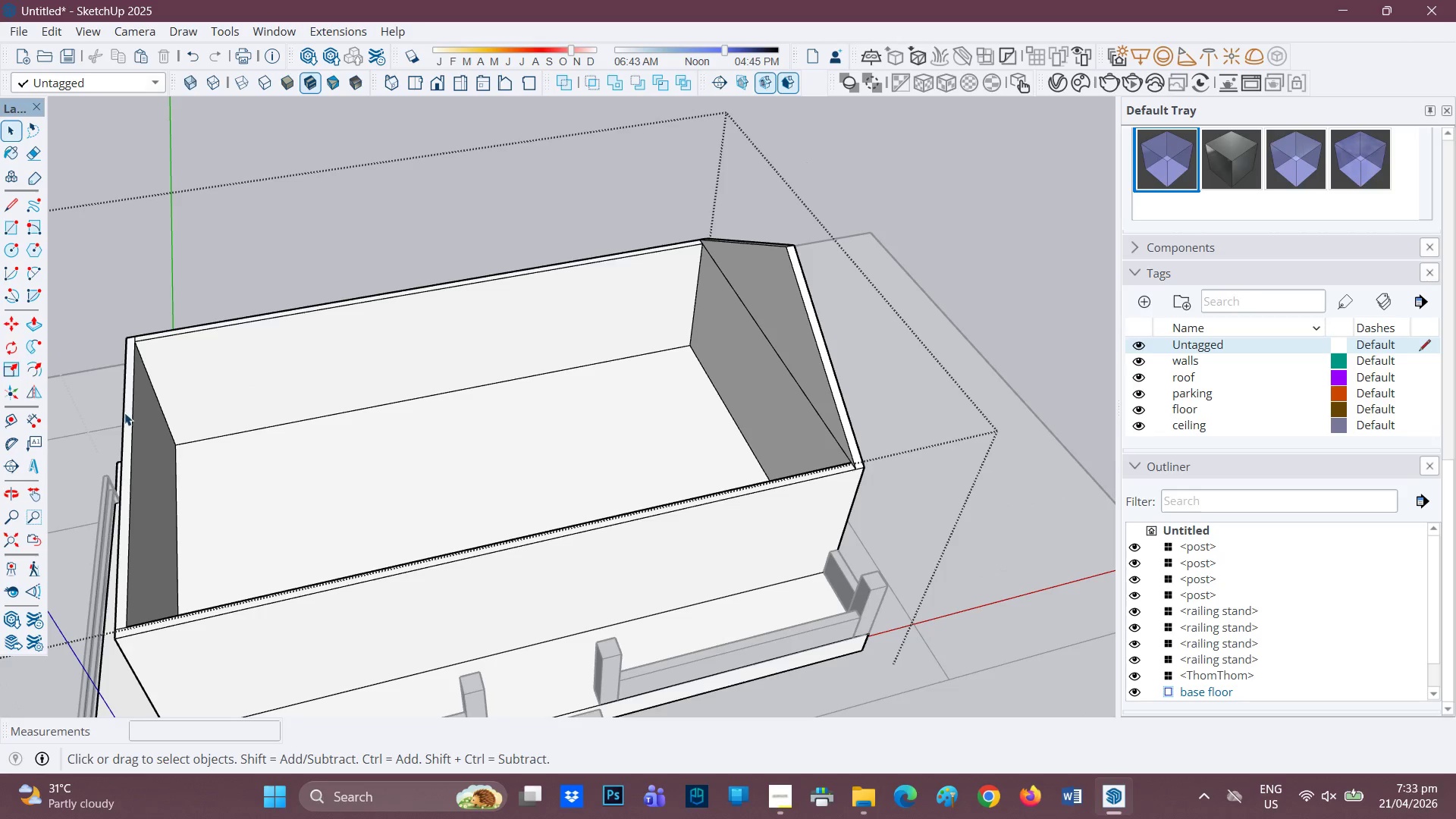 
left_click([124, 413])
 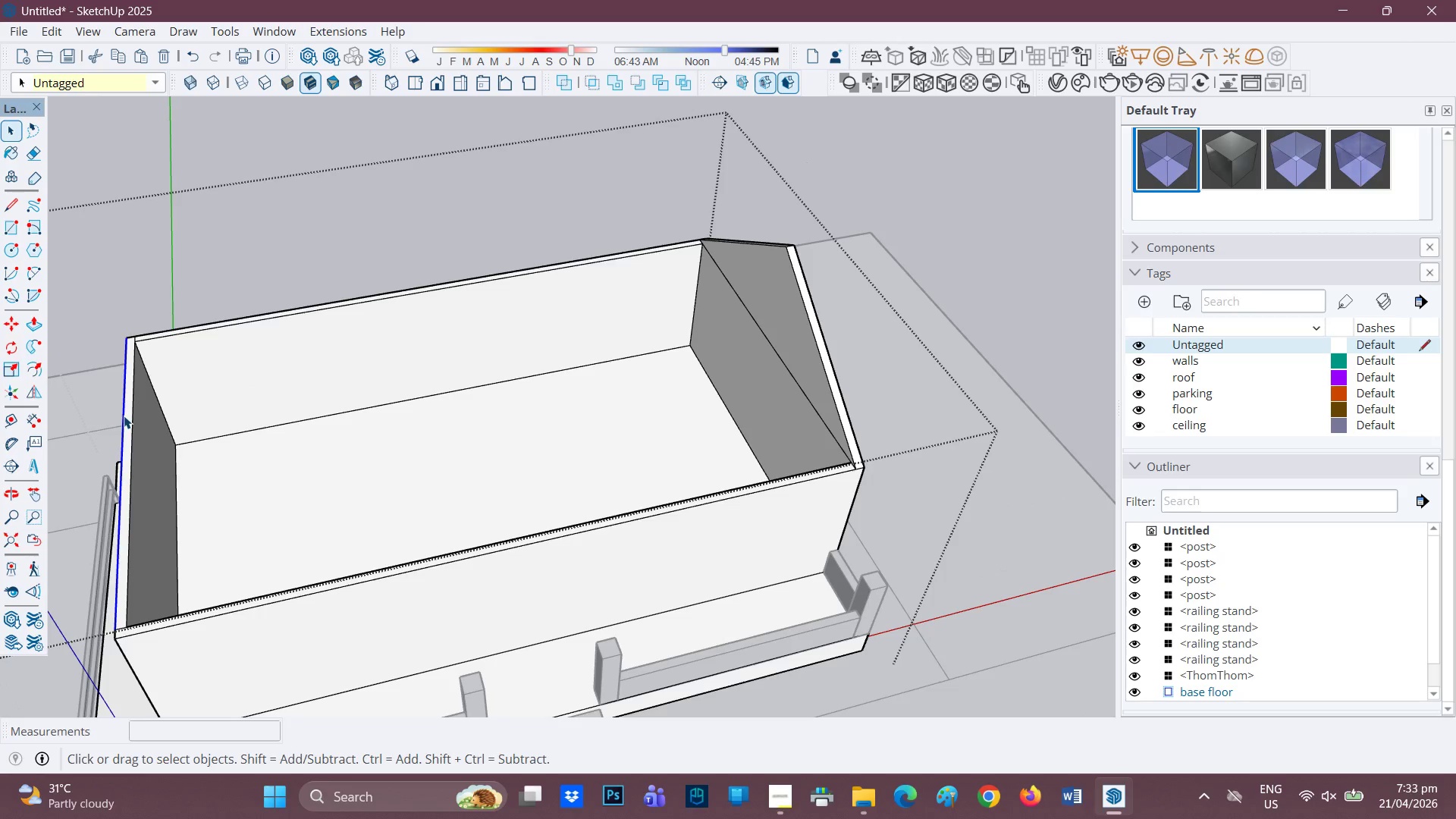 
left_click([125, 421])
 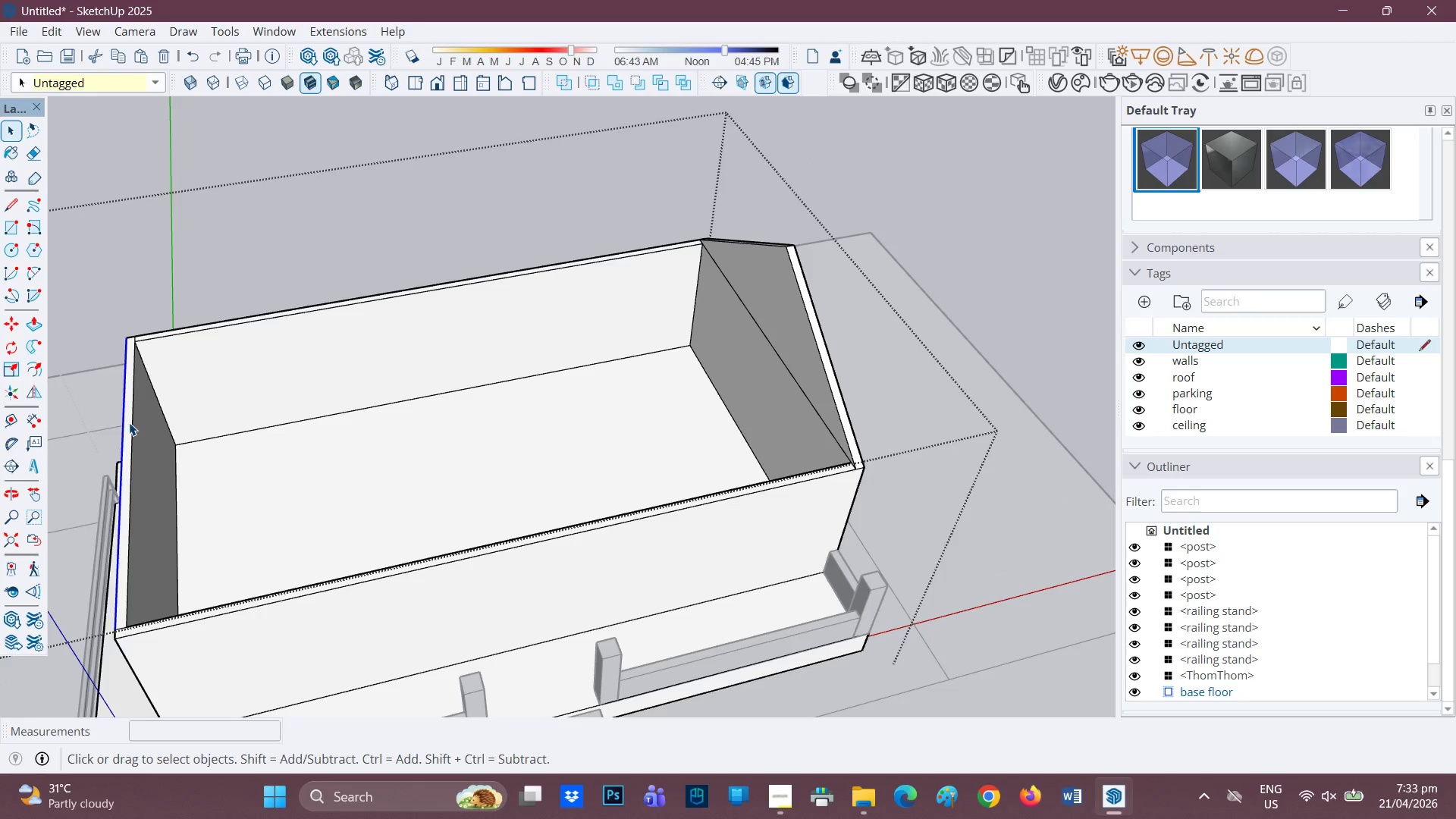 
left_click([129, 422])
 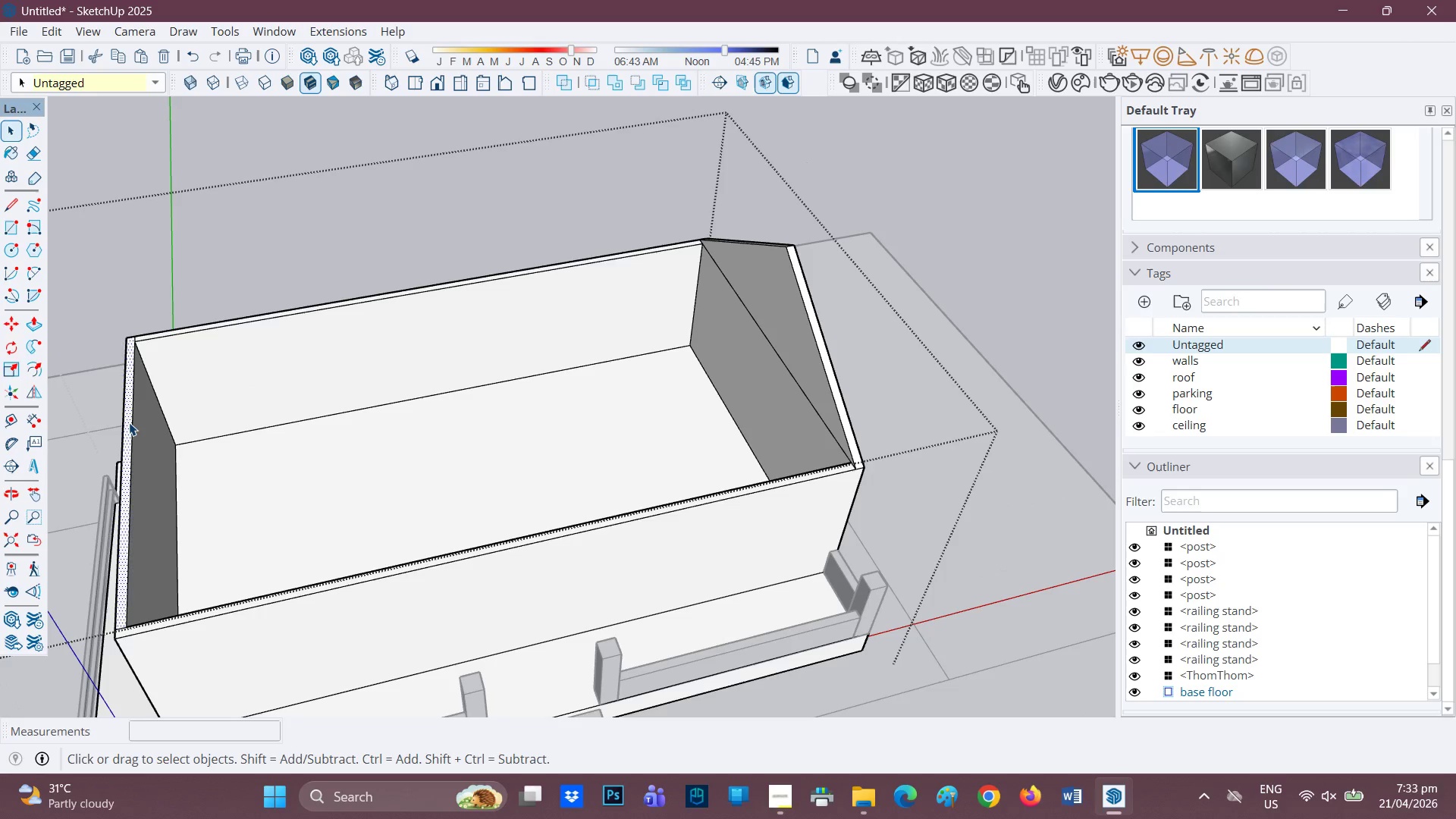 
key(P)
 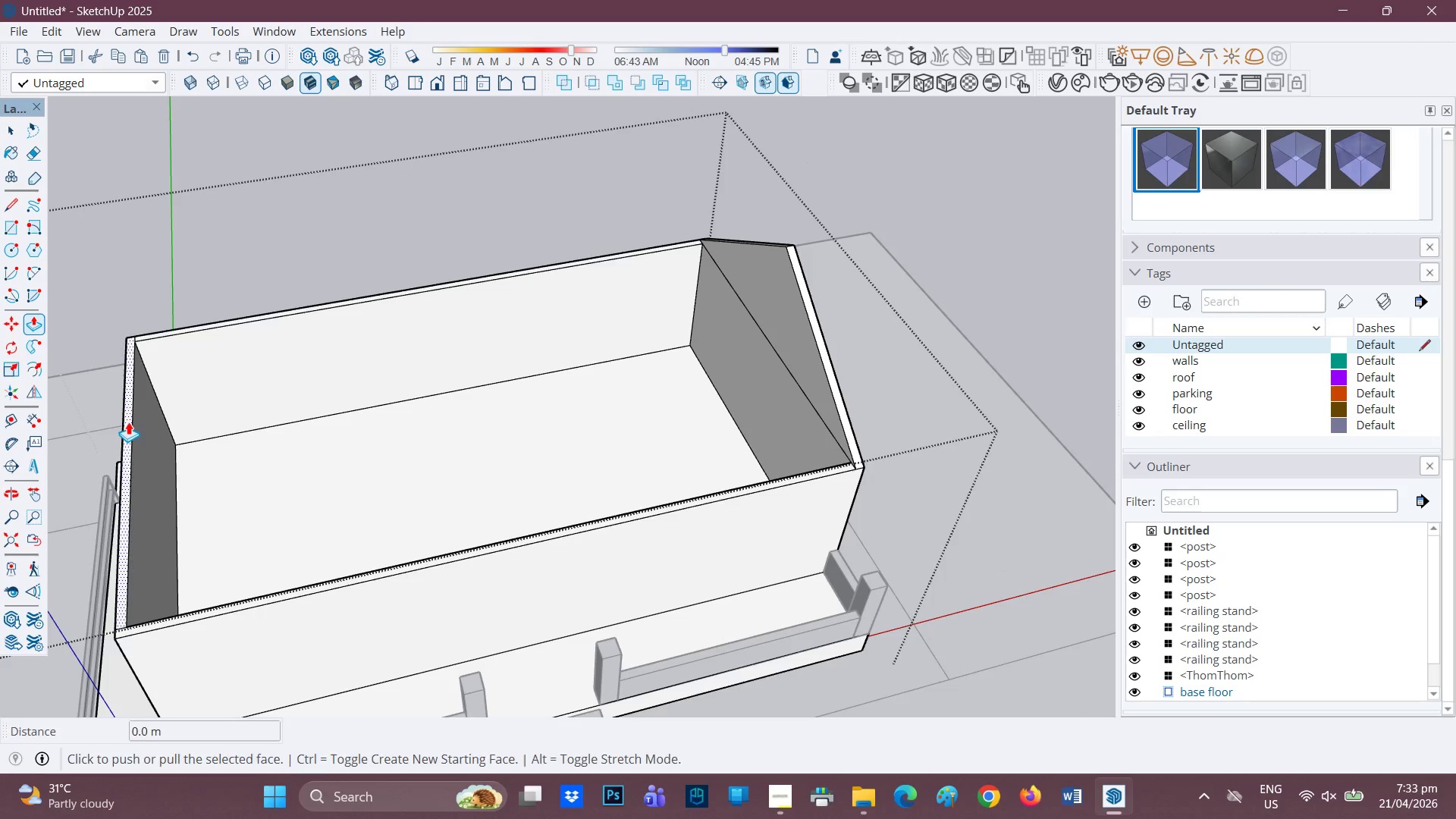 
left_click([128, 422])
 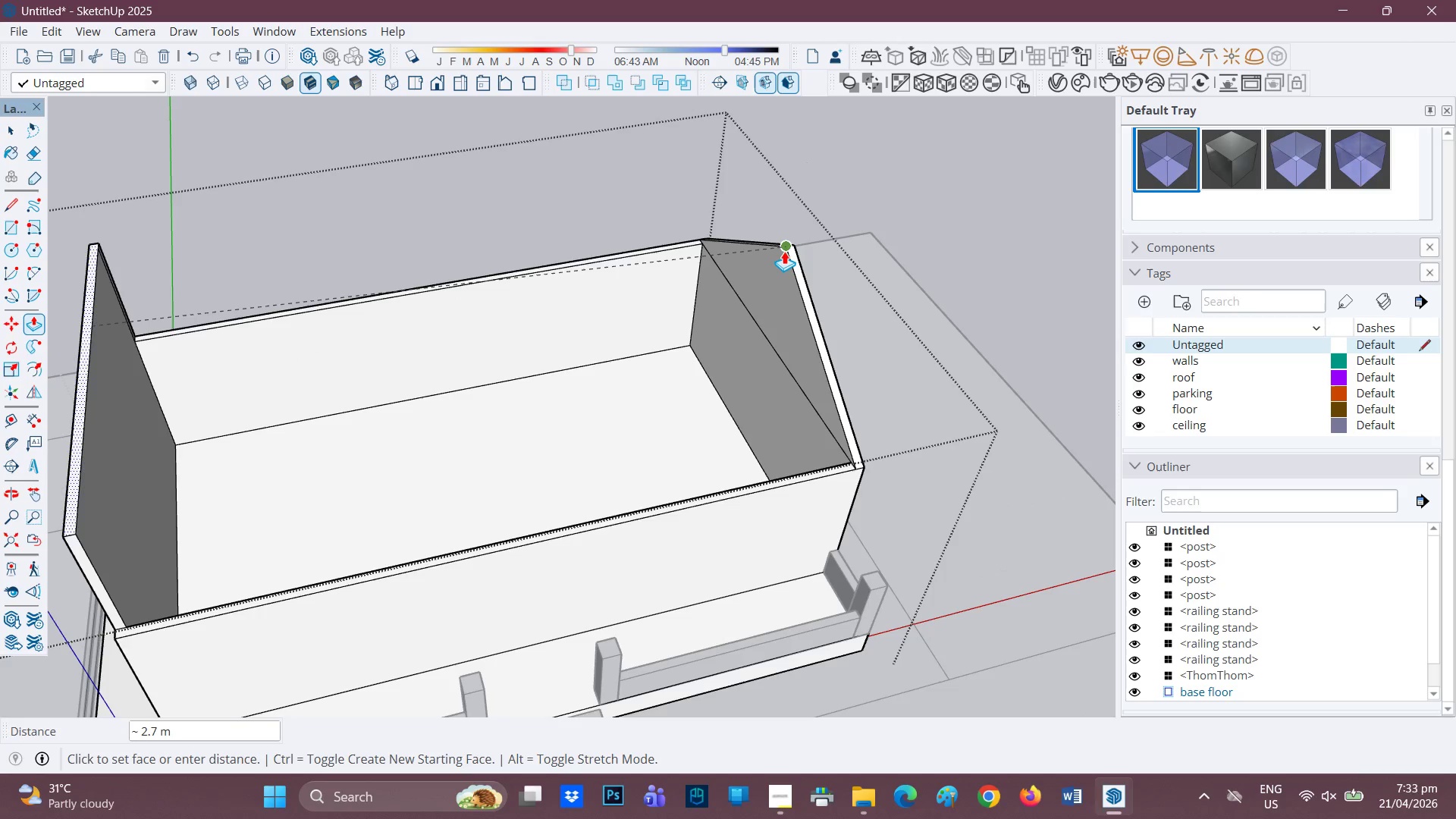 
left_click([785, 251])
 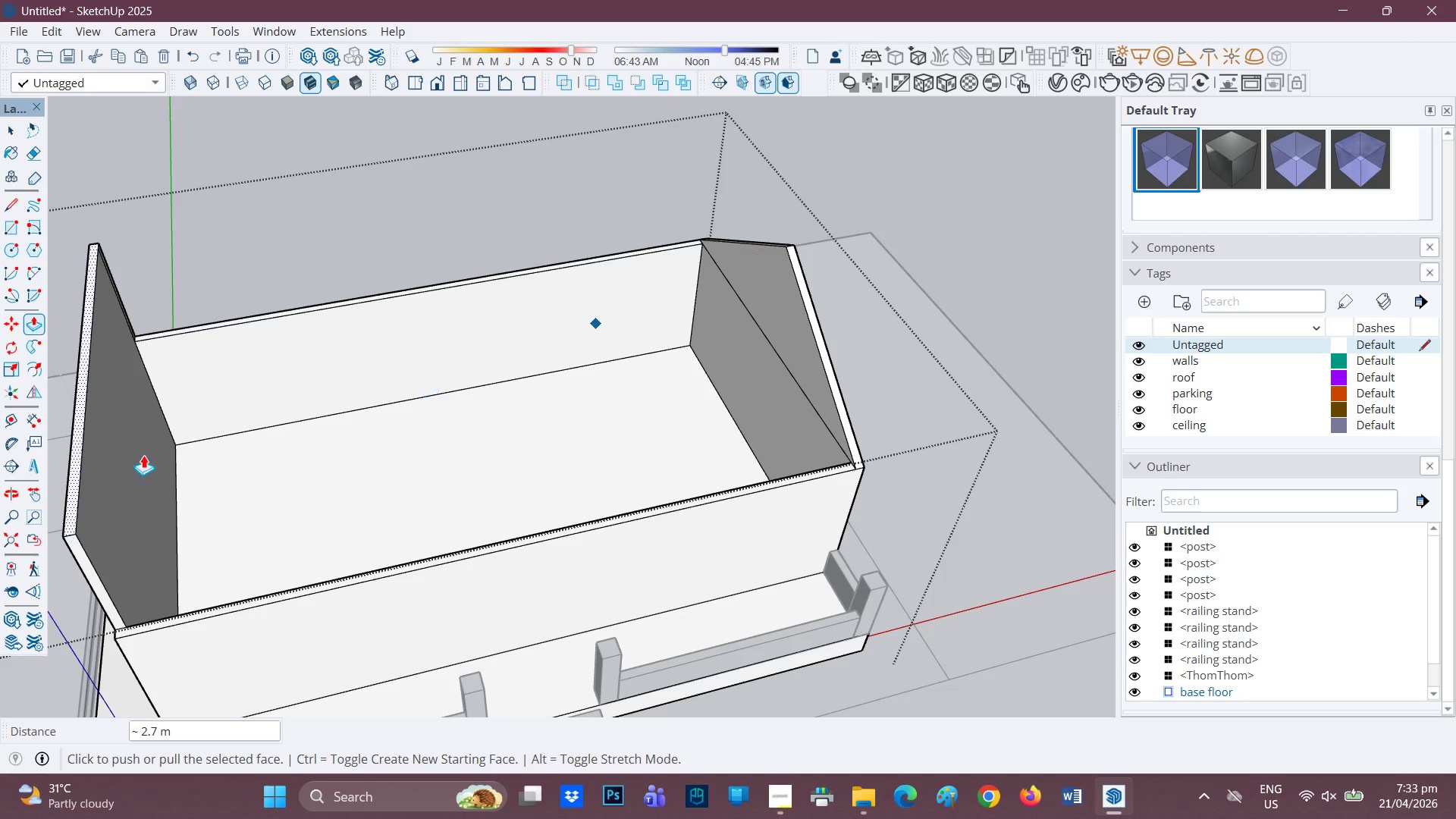 
scroll: coordinate [109, 400], scroll_direction: down, amount: 2.0
 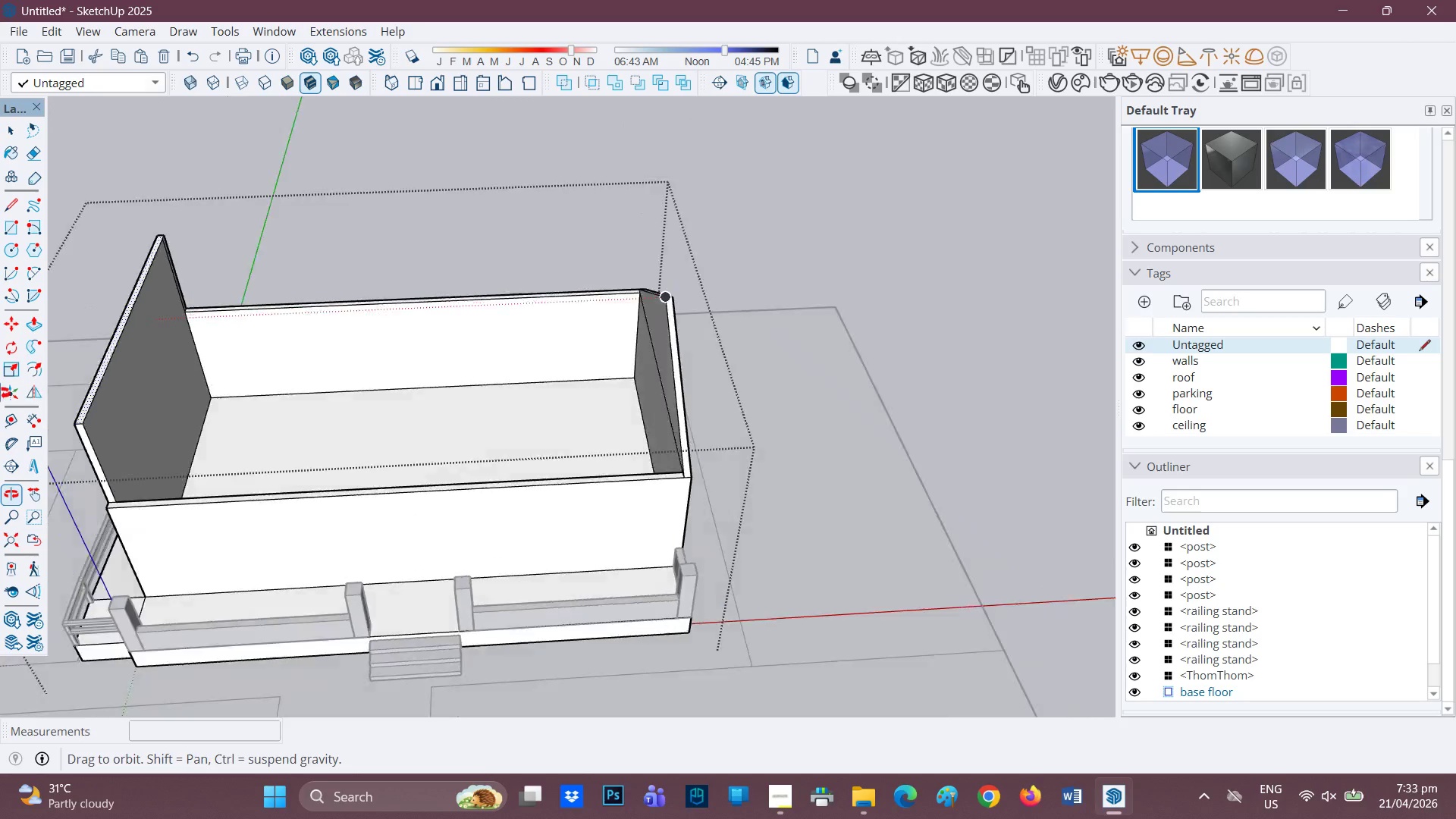 
key(H)
 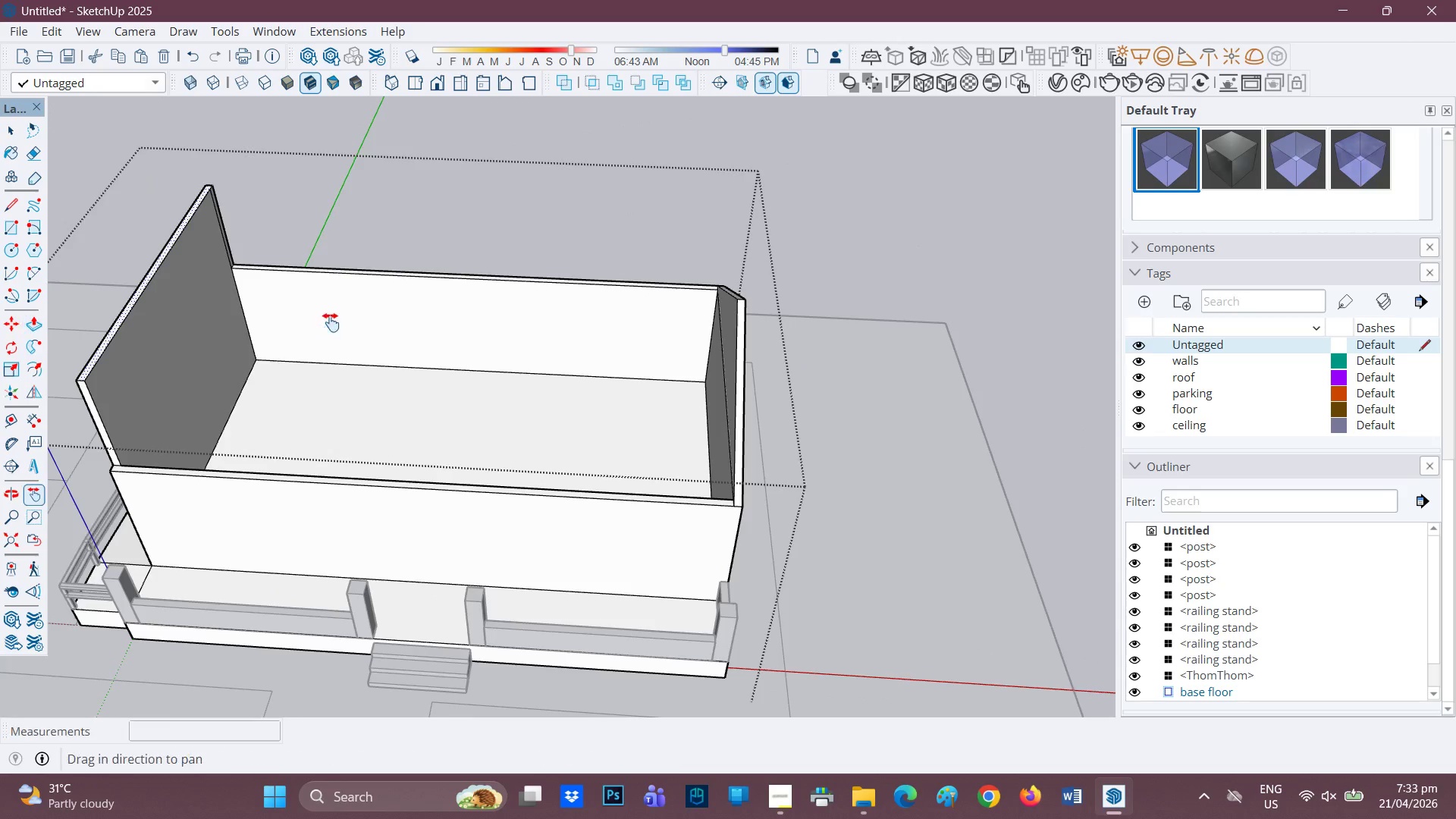 
left_click_drag(start_coordinate=[334, 322], to_coordinate=[671, 384])
 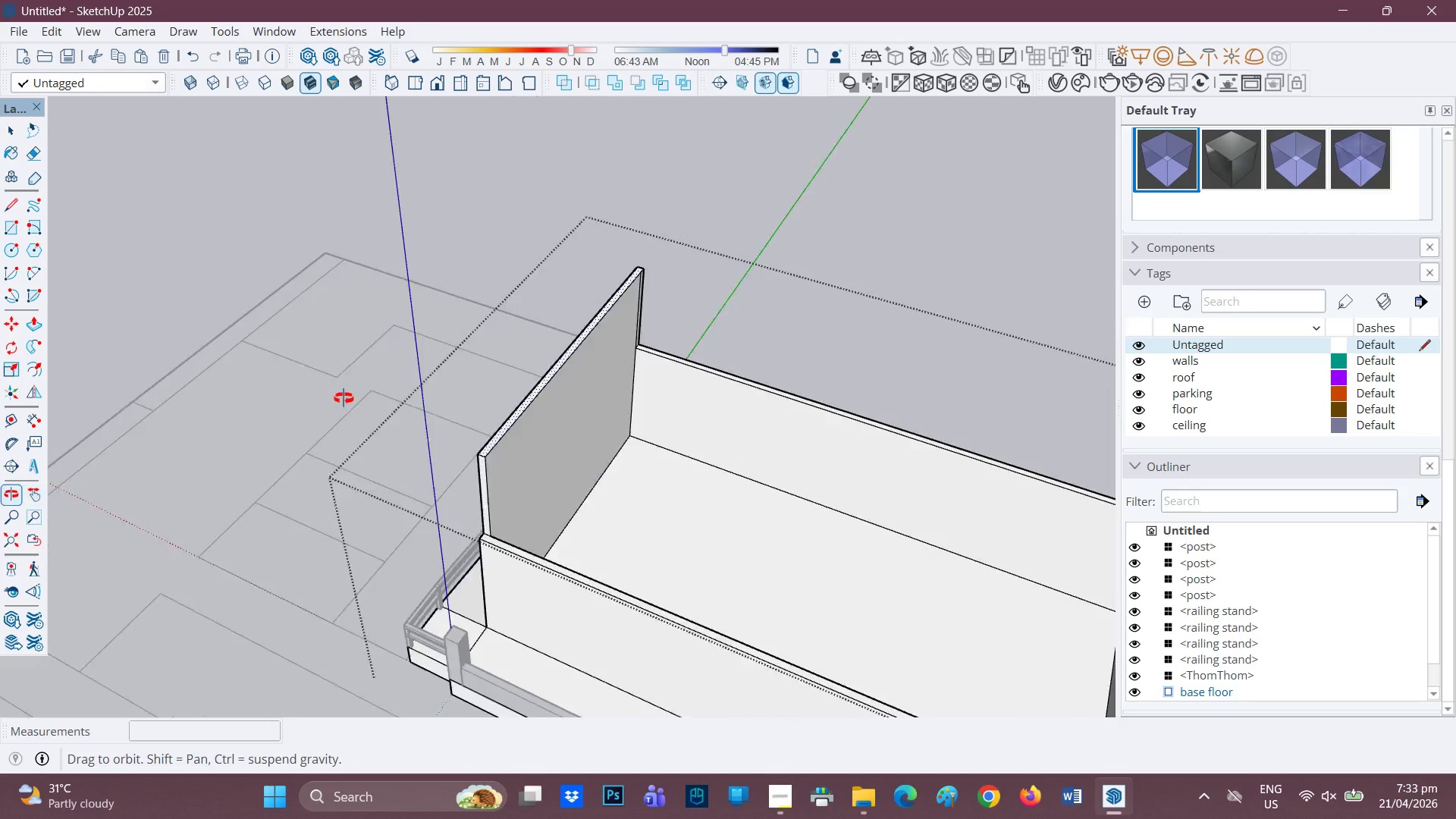 
scroll: coordinate [188, 371], scroll_direction: none, amount: 0.0
 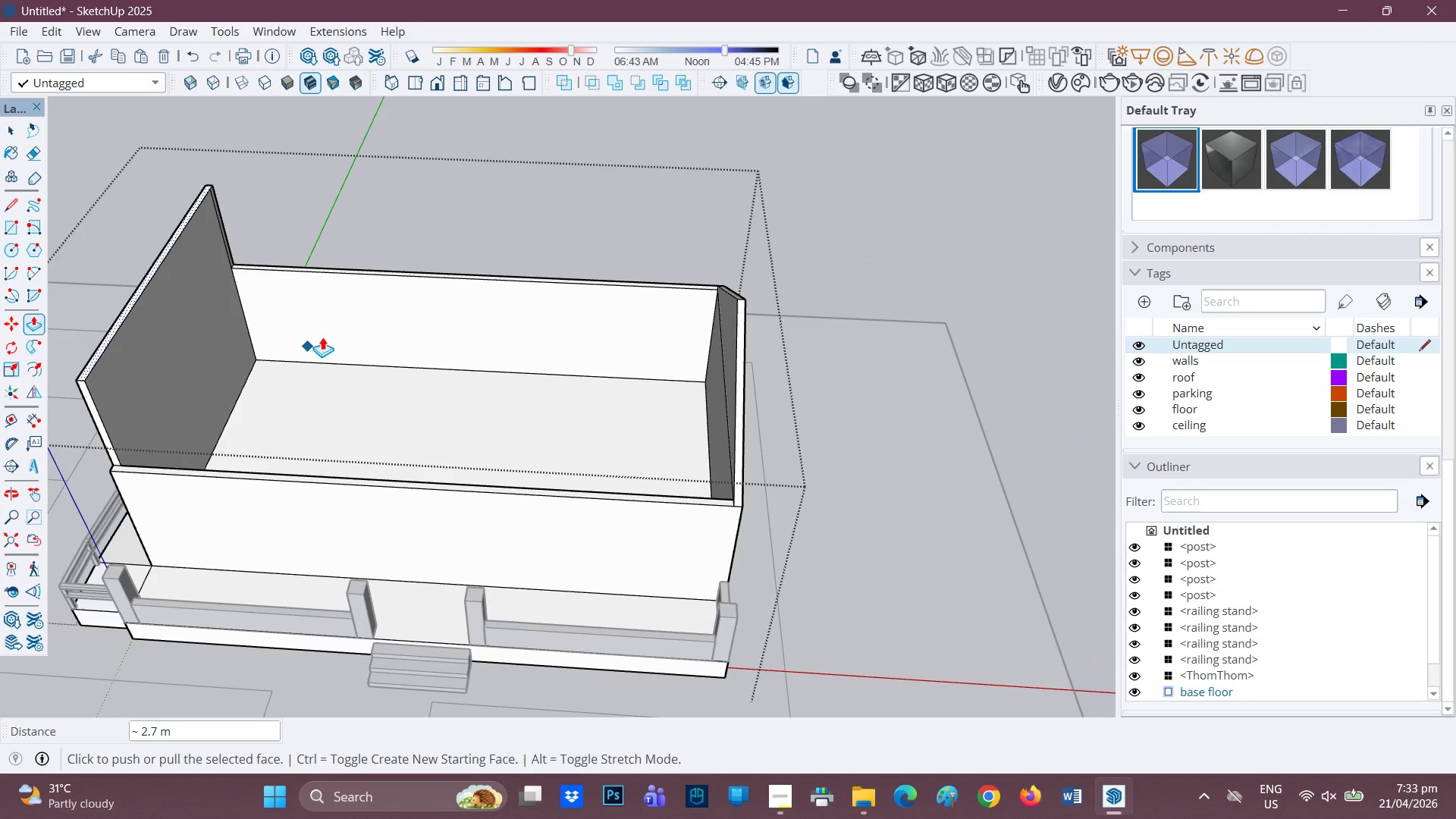 
scroll: coordinate [758, 374], scroll_direction: up, amount: 6.0
 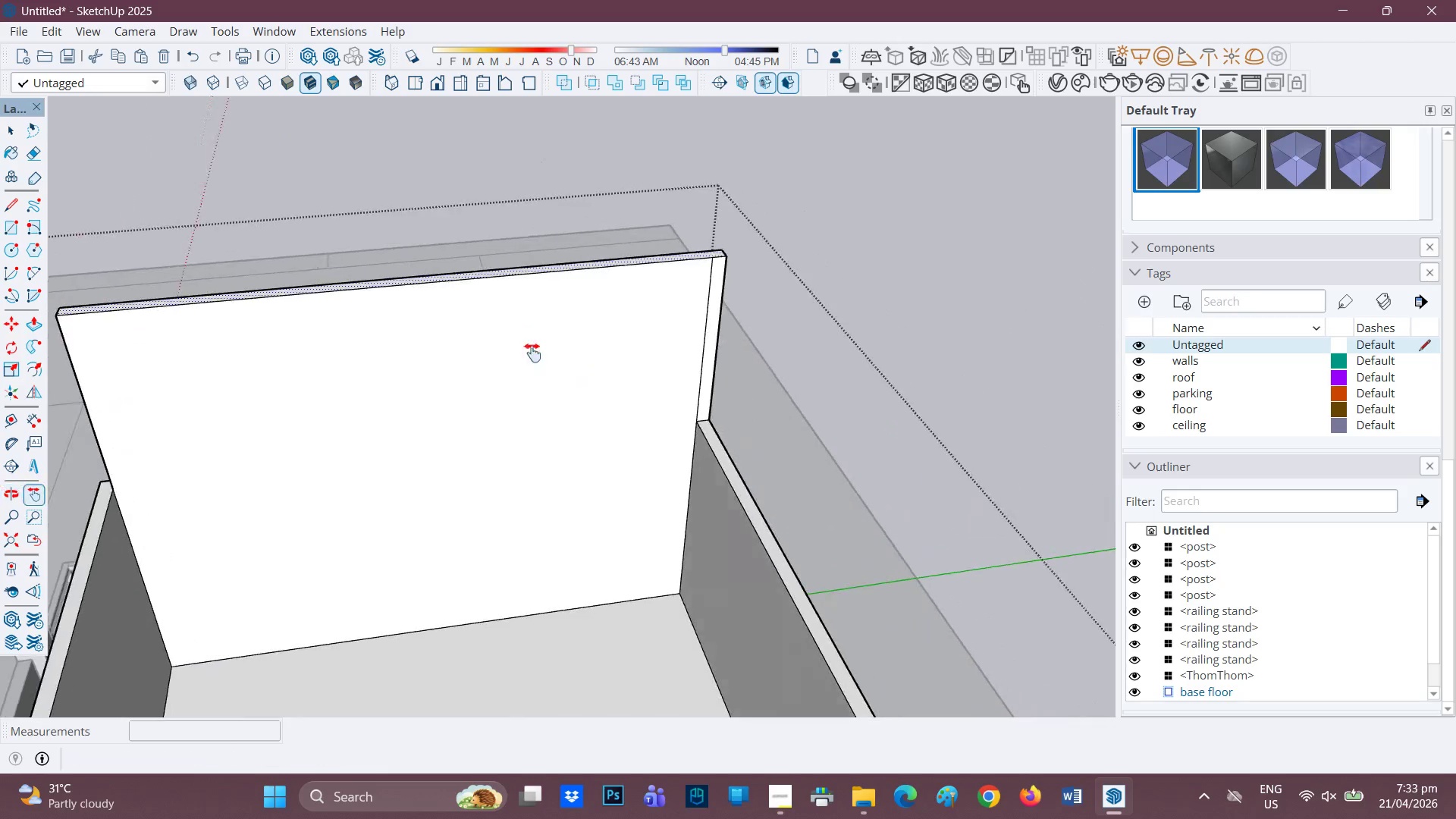 
scroll: coordinate [479, 375], scroll_direction: down, amount: 2.0
 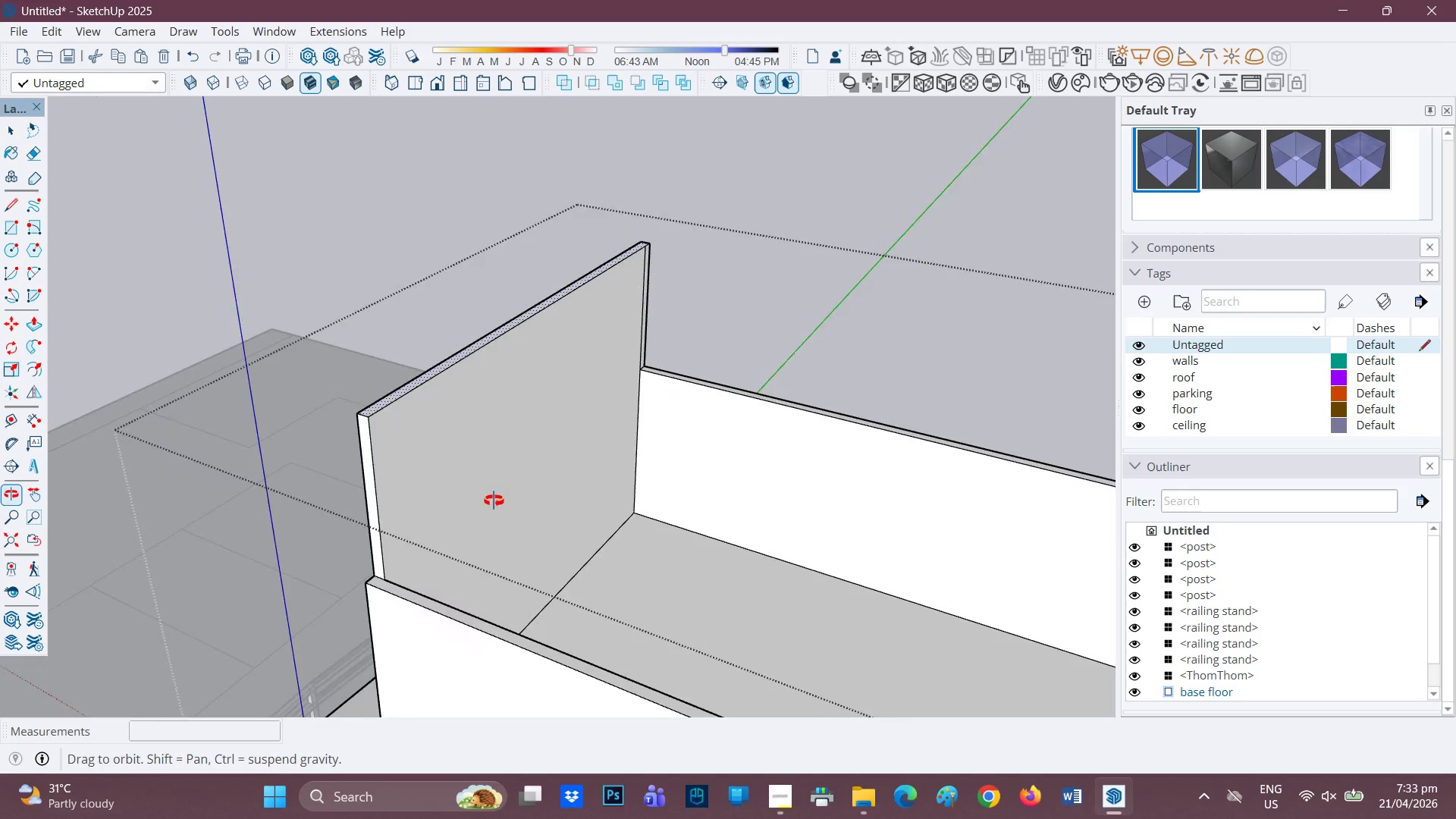 
scroll: coordinate [474, 516], scroll_direction: up, amount: 3.0
 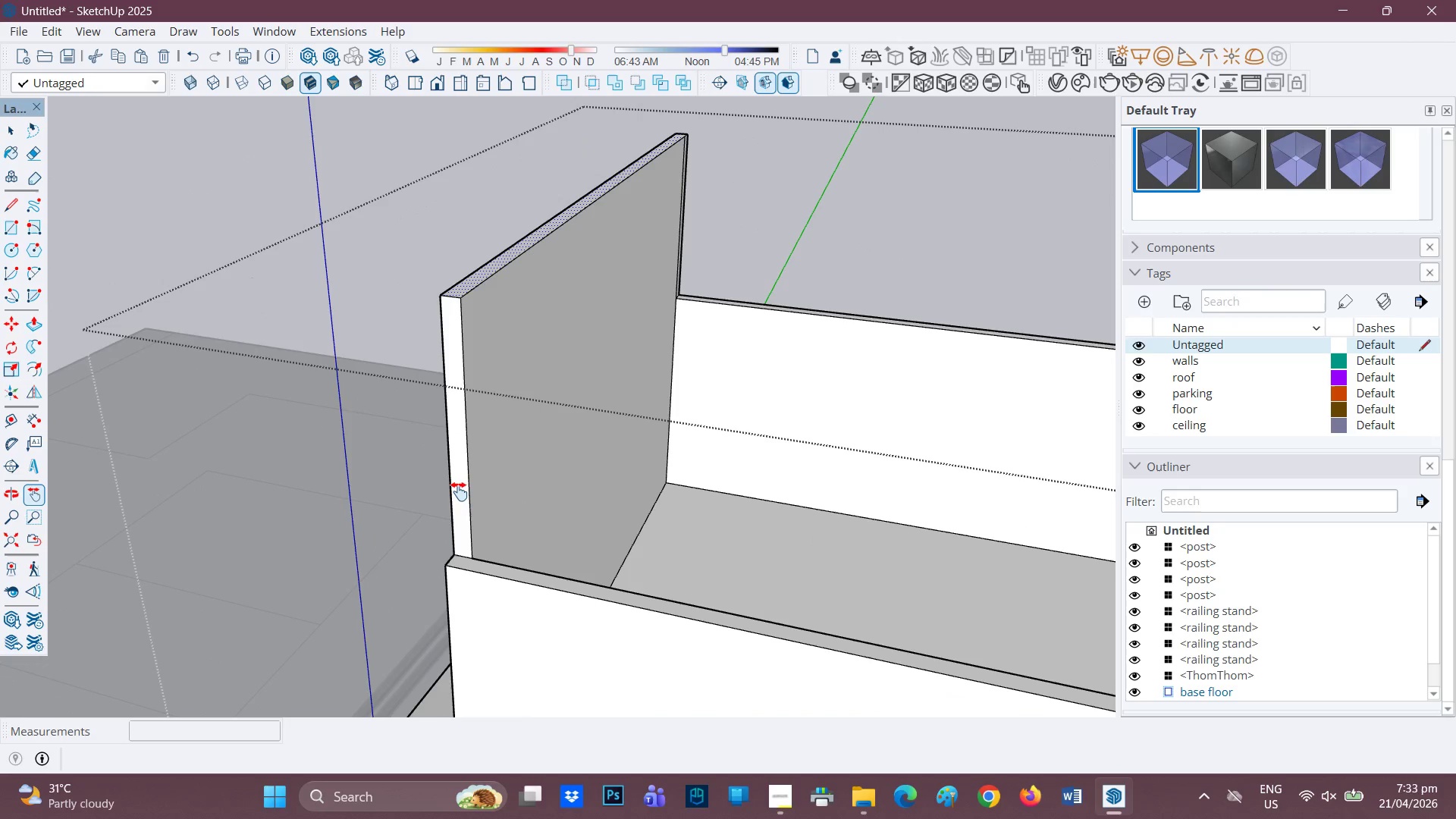 
key(P)
 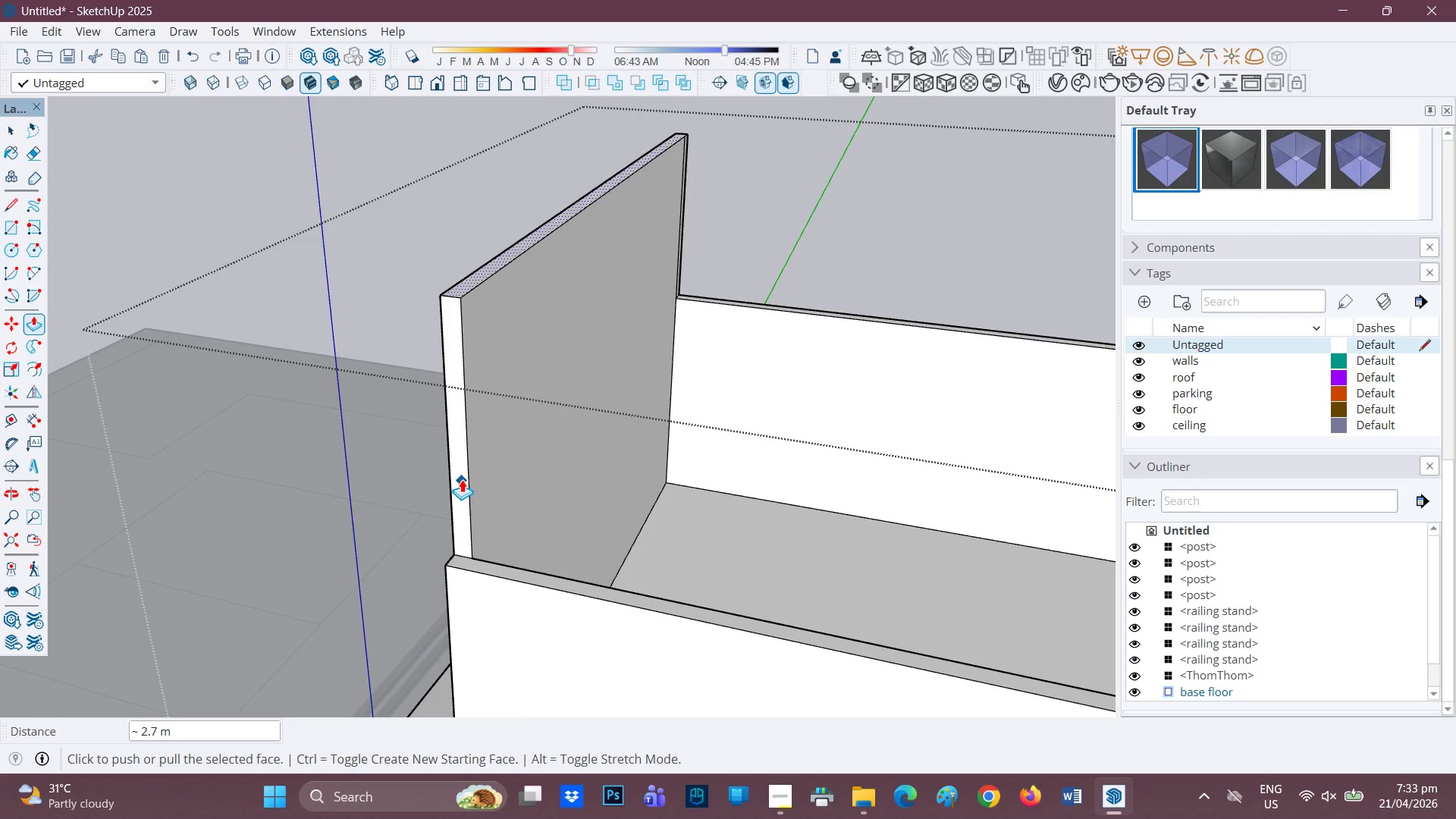 
left_click([461, 479])
 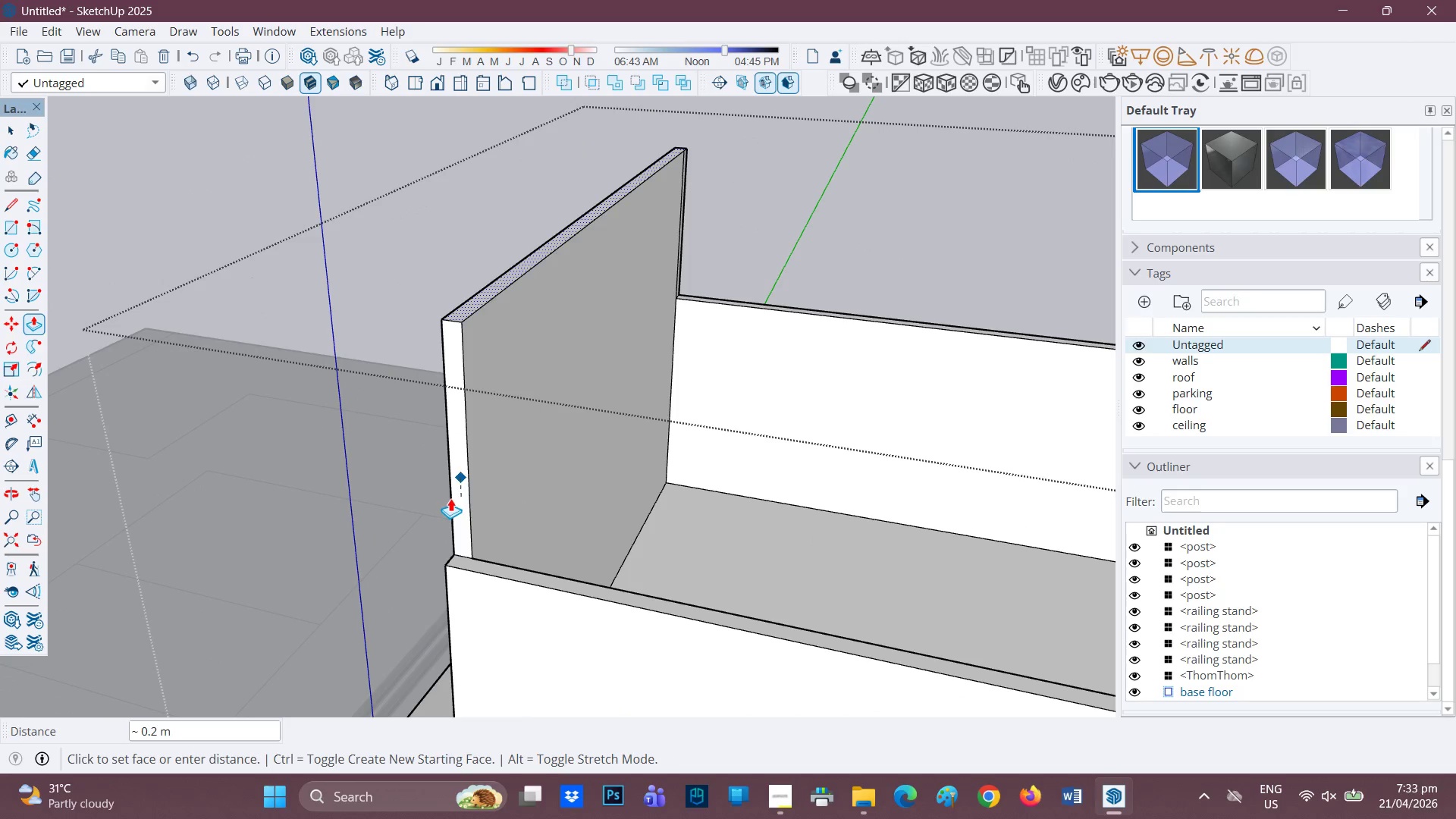 
key(Space)
 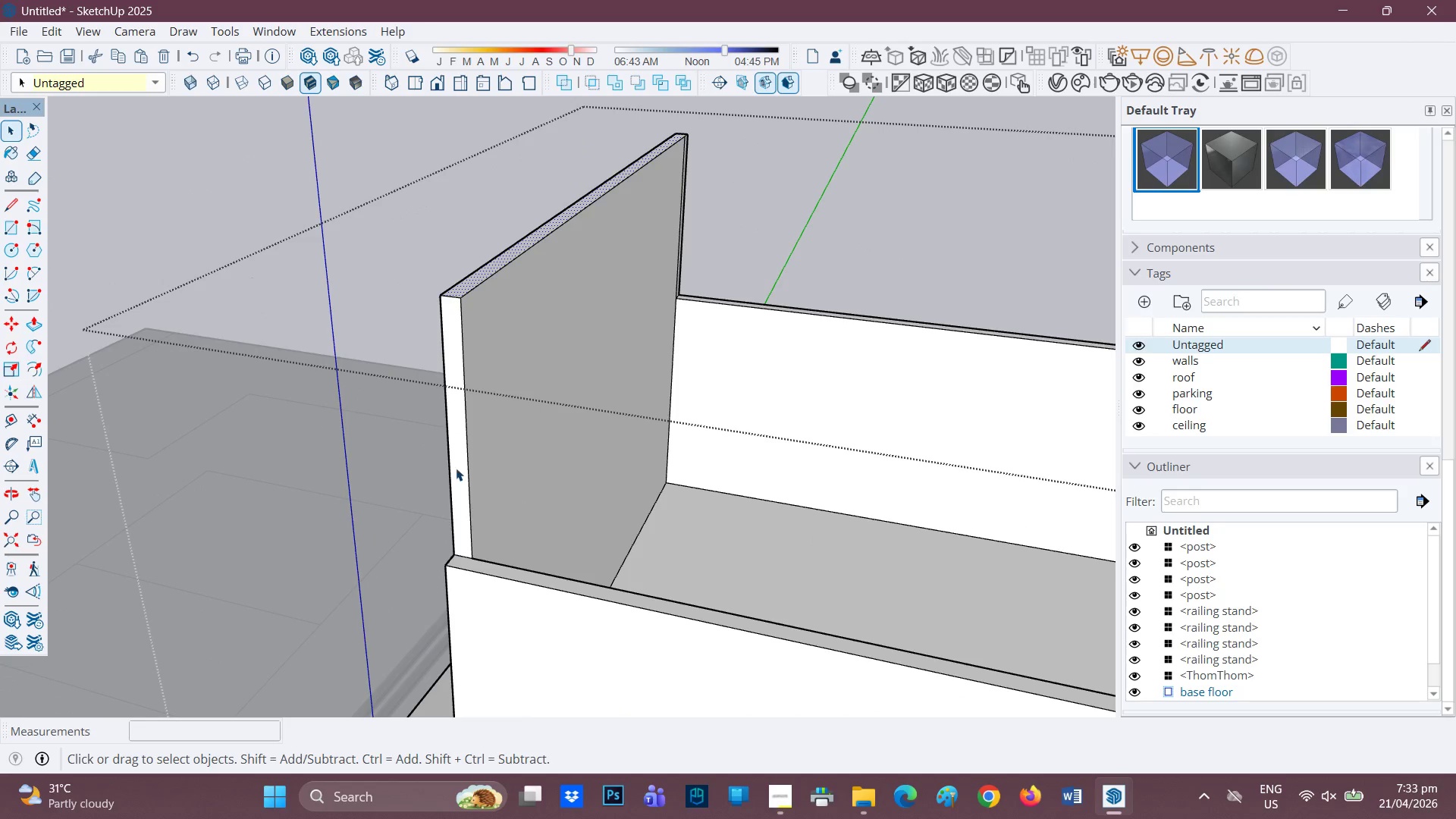 
left_click([456, 468])
 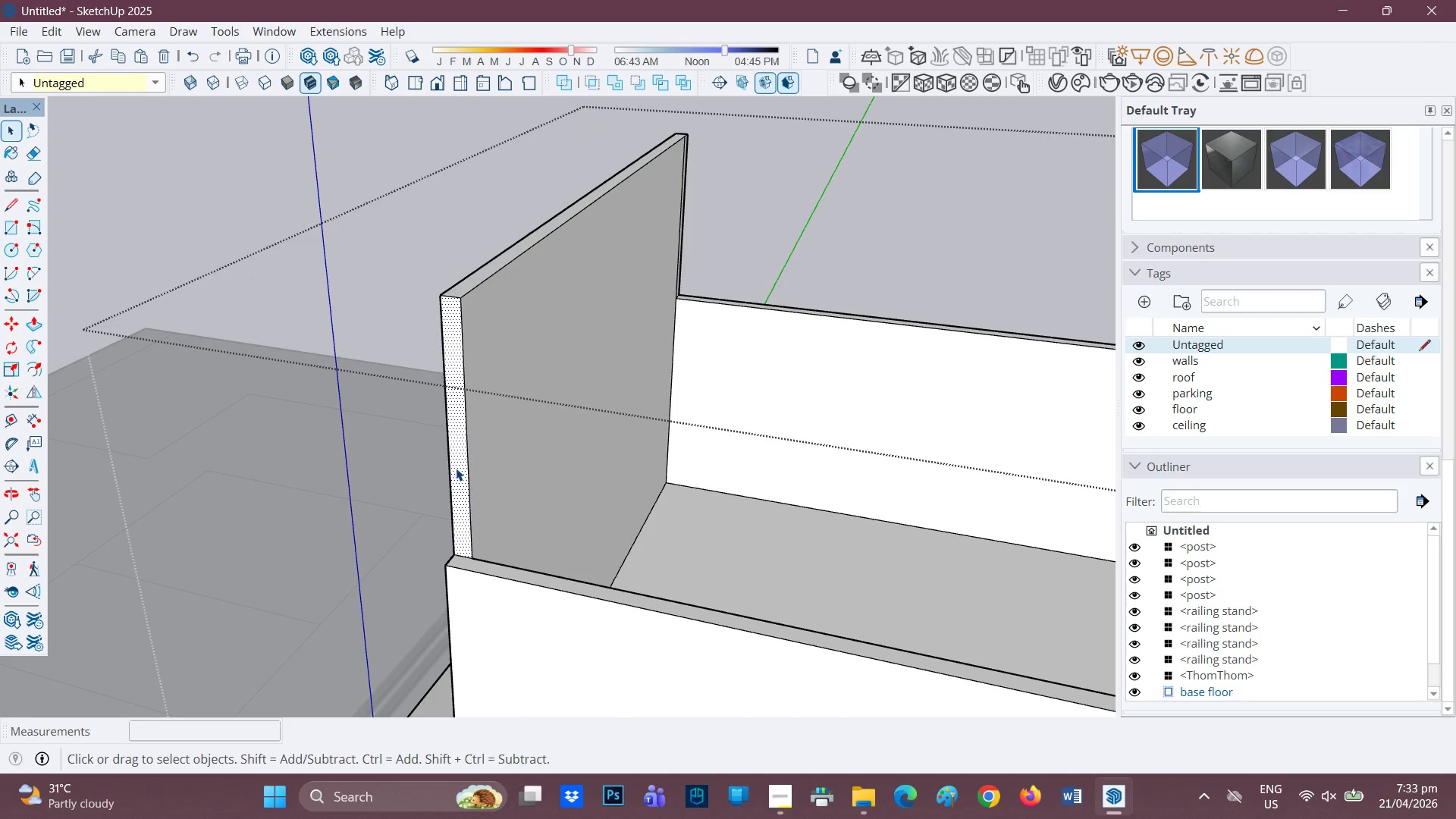 
key(P)
 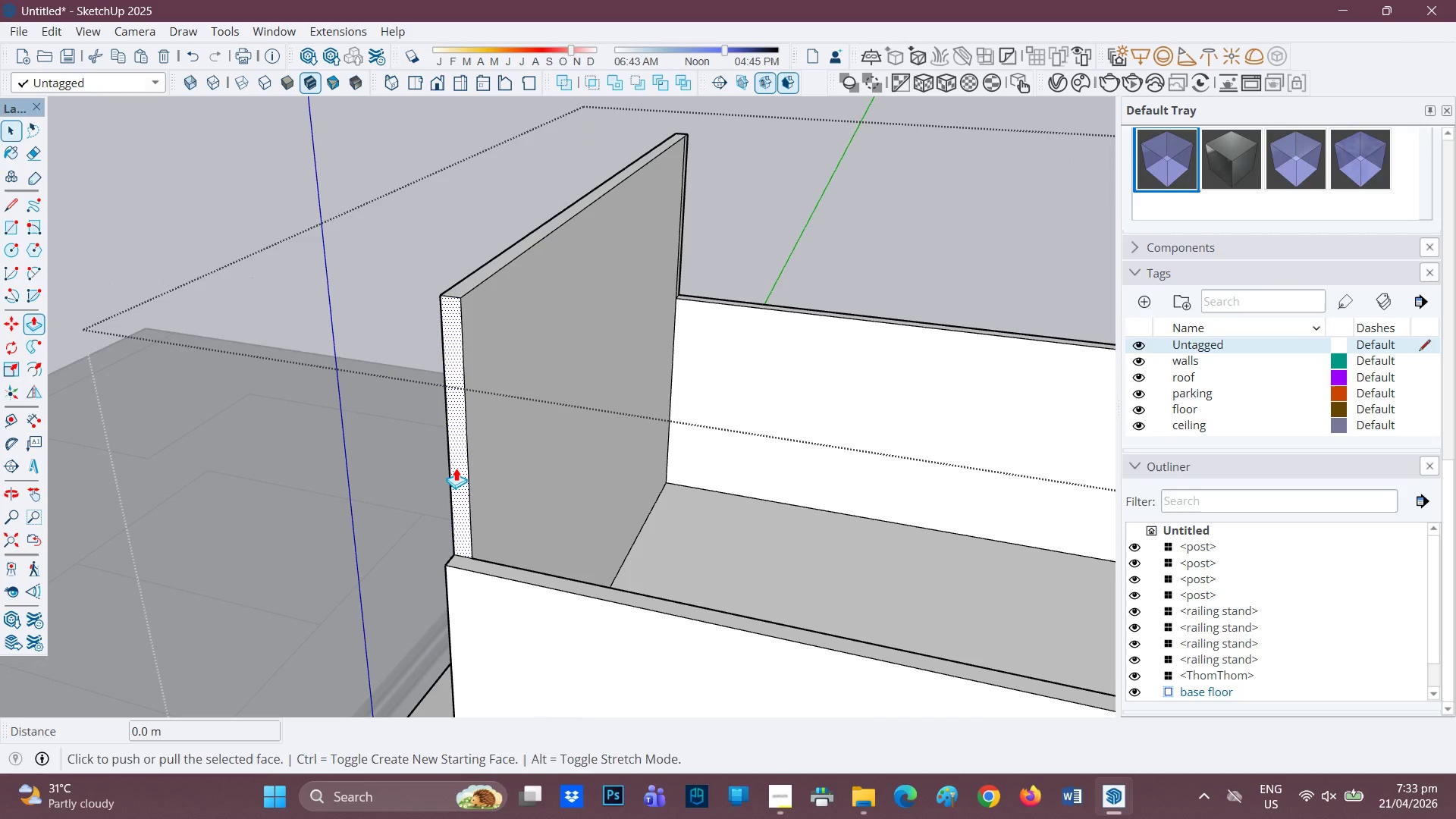 
left_click([456, 468])
 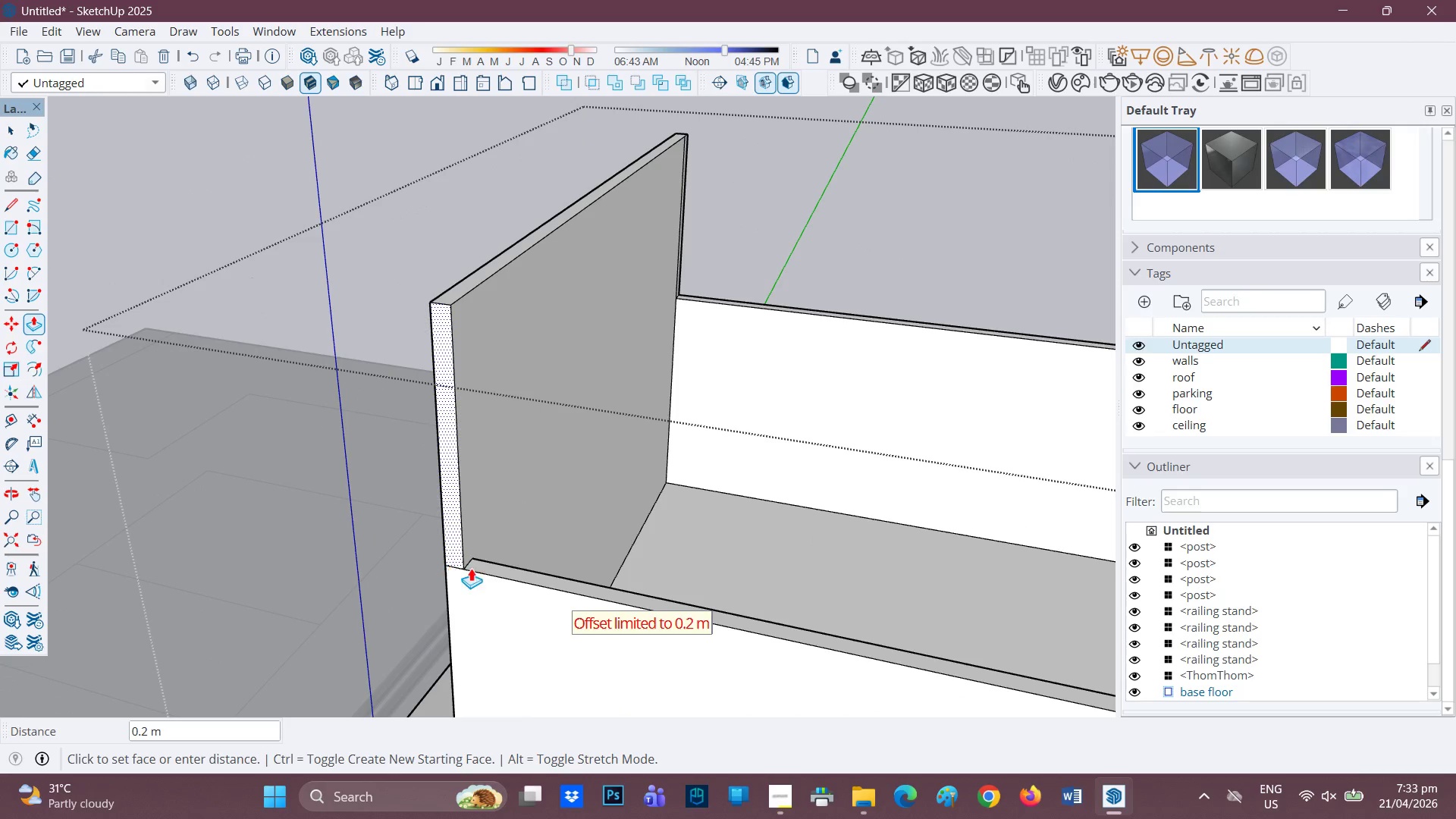 
left_click([477, 570])
 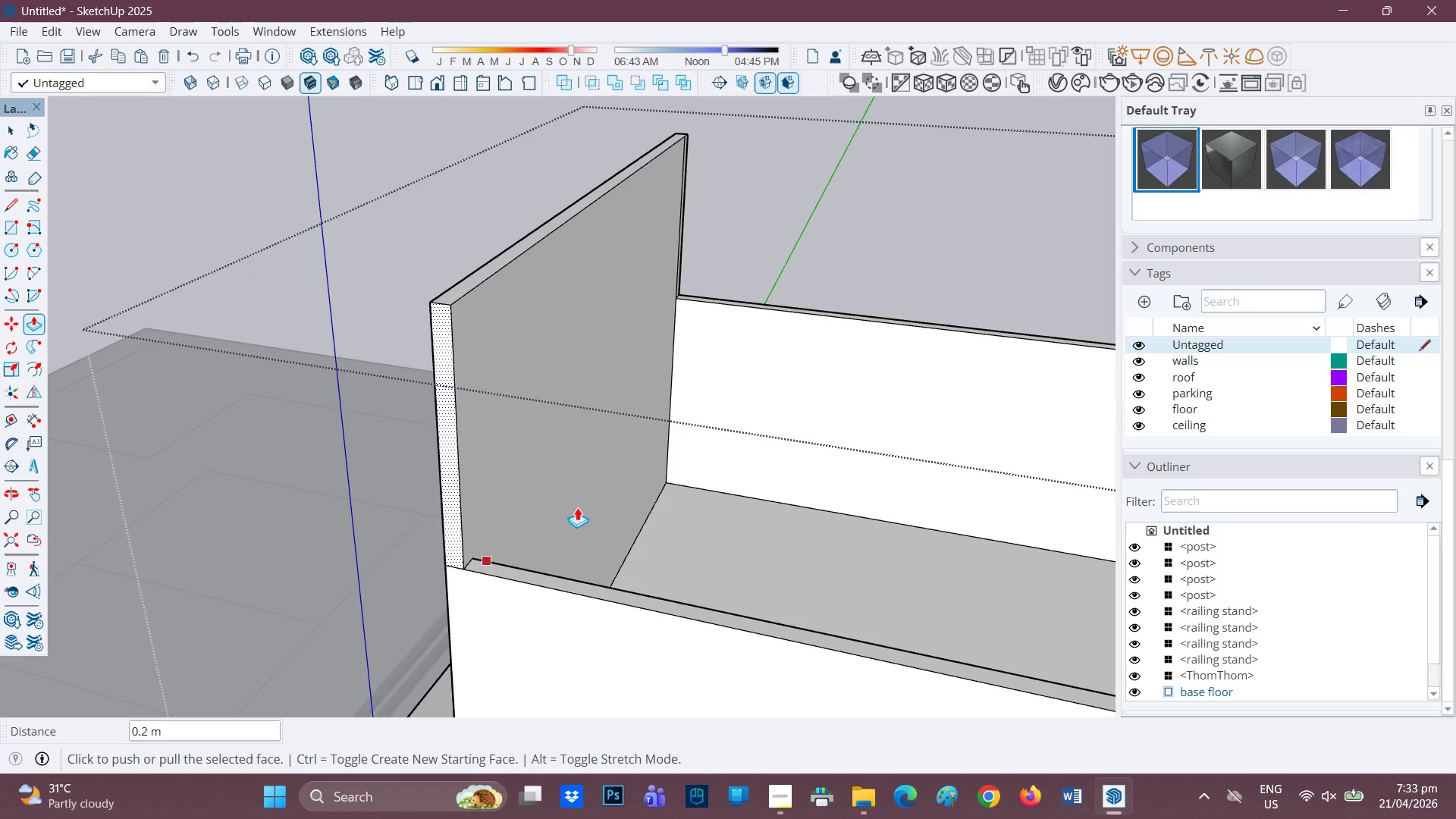 
scroll: coordinate [774, 394], scroll_direction: down, amount: 4.0
 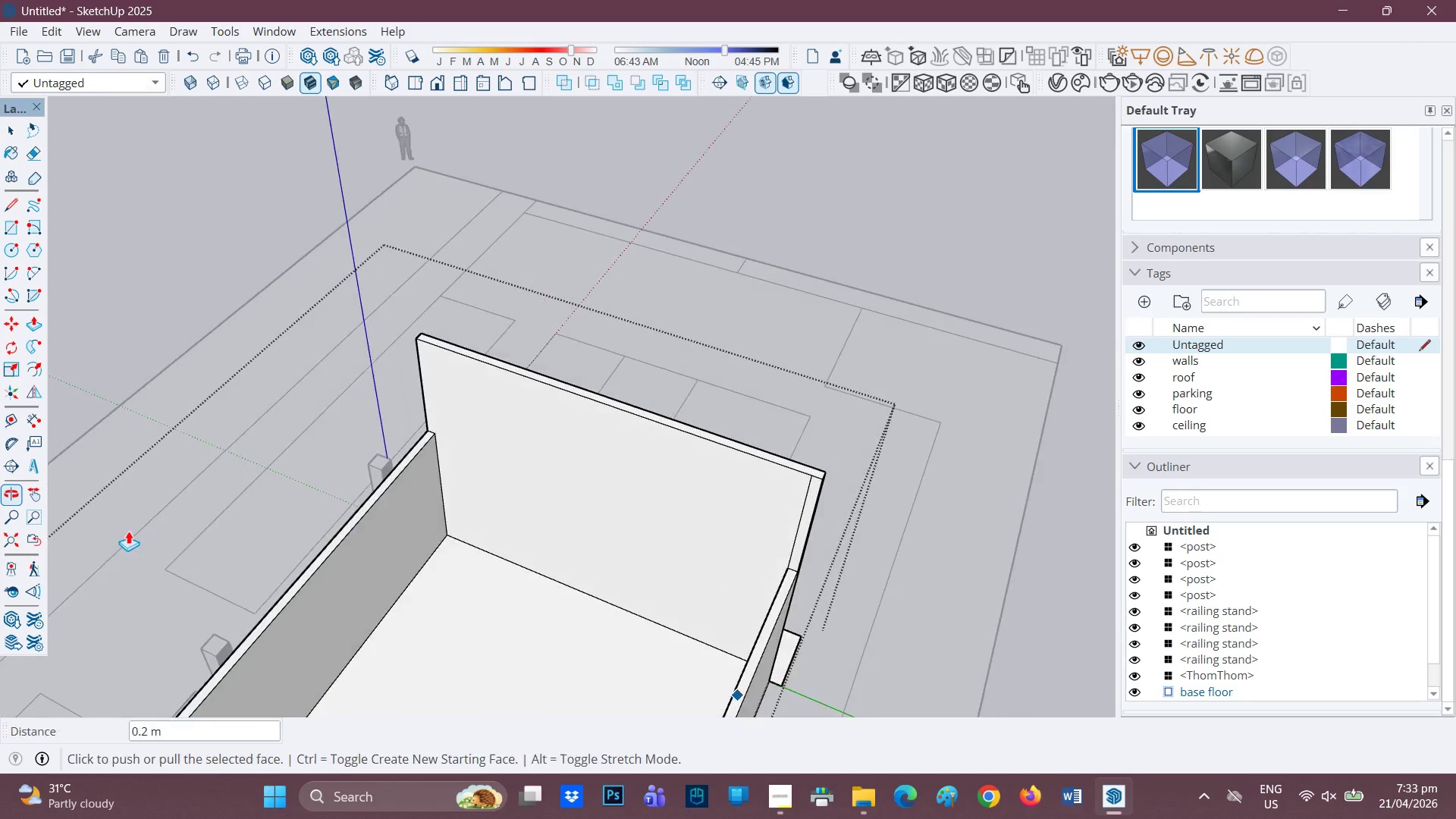 
scroll: coordinate [819, 521], scroll_direction: up, amount: 3.0
 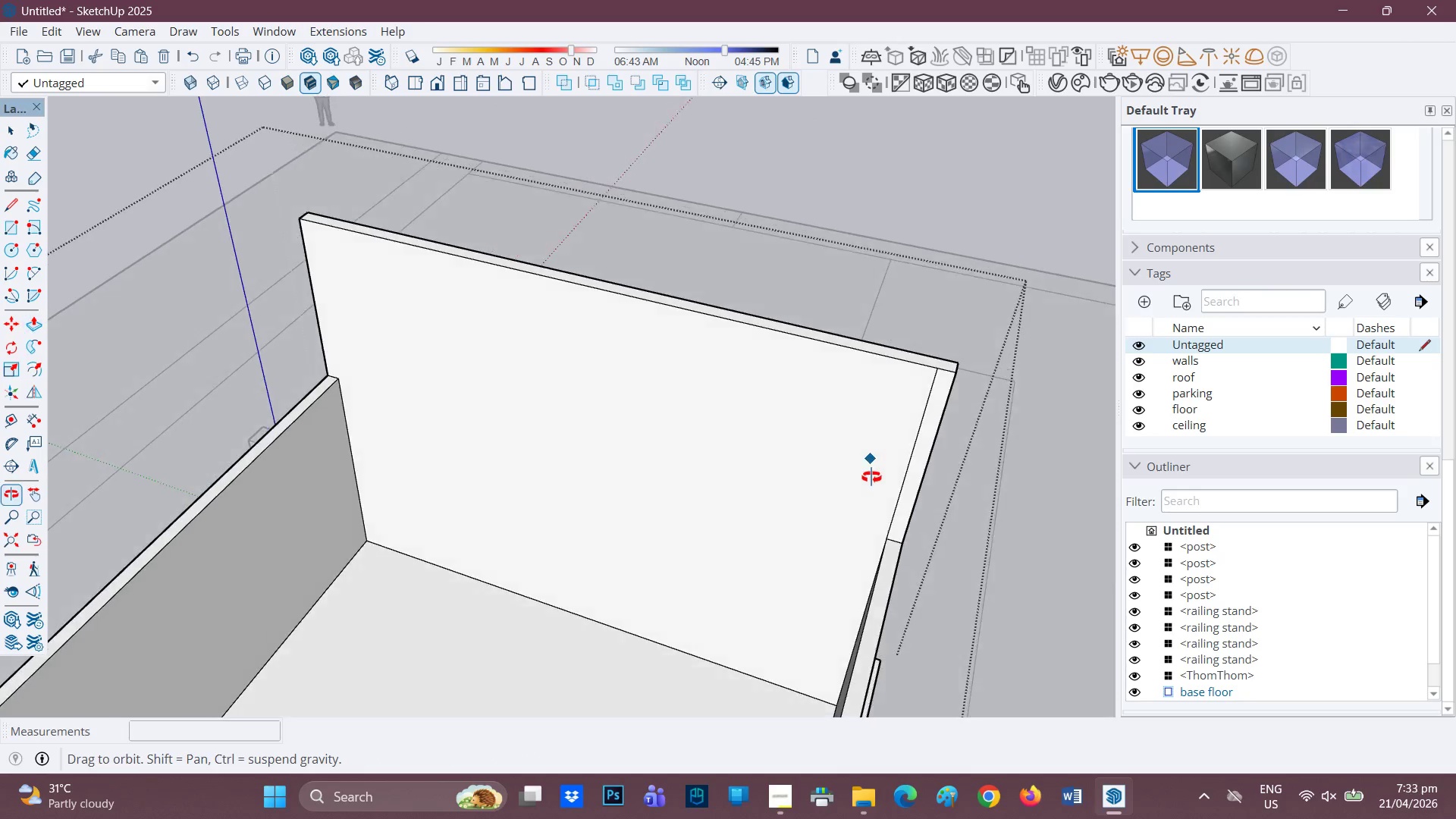 
key(E)
 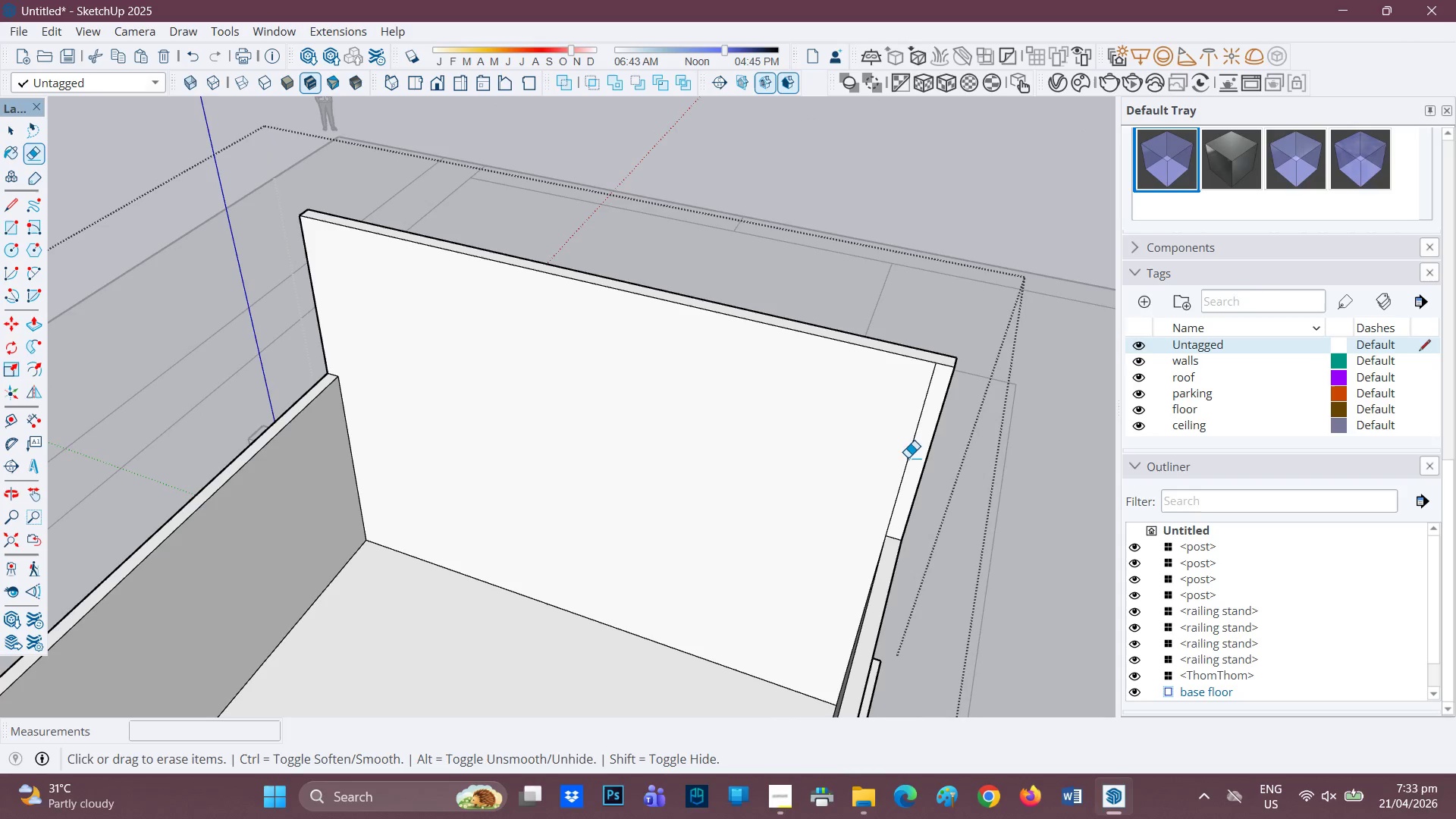 
left_click_drag(start_coordinate=[912, 457], to_coordinate=[899, 449])
 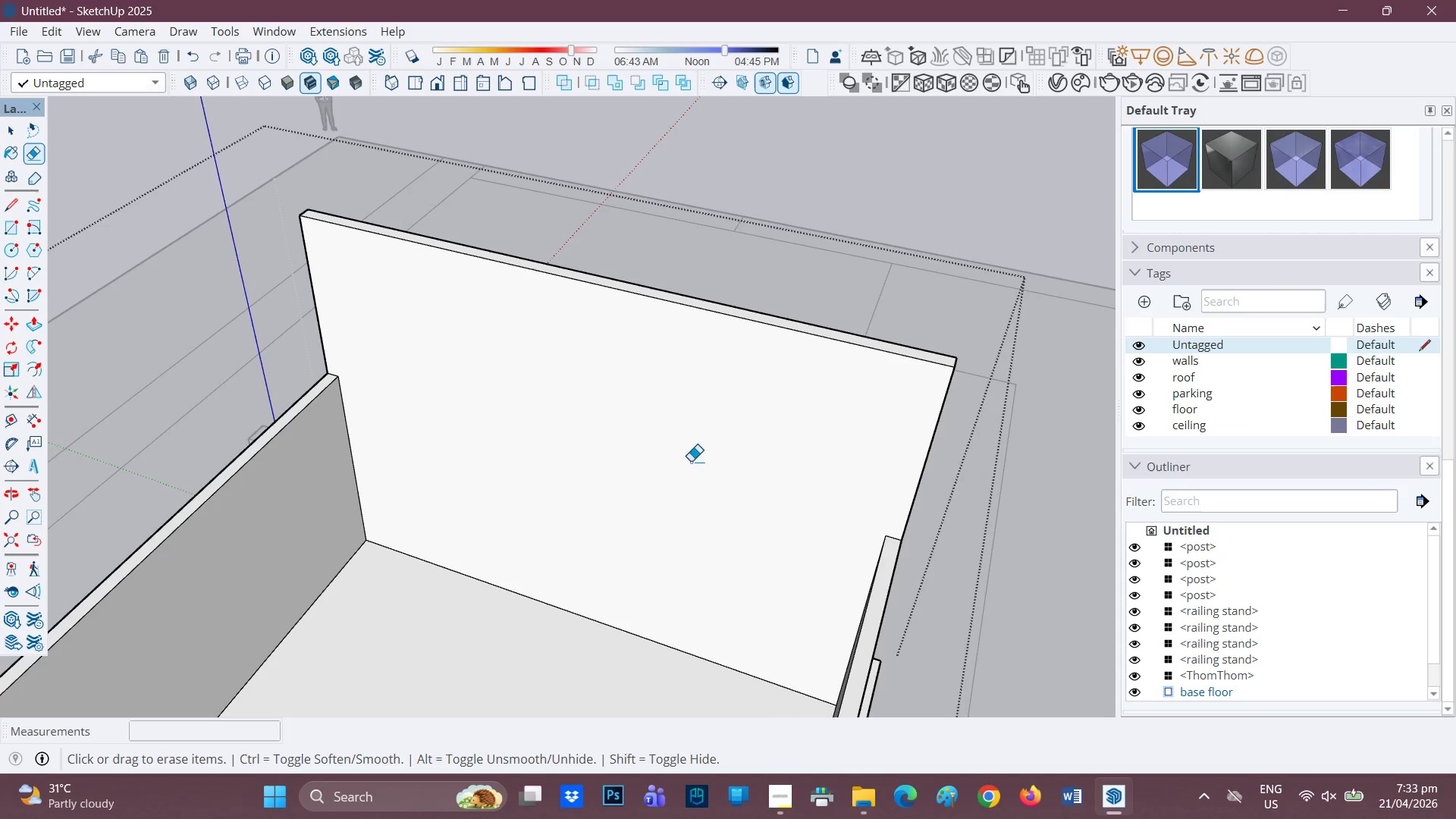 
scroll: coordinate [613, 479], scroll_direction: down, amount: 2.0
 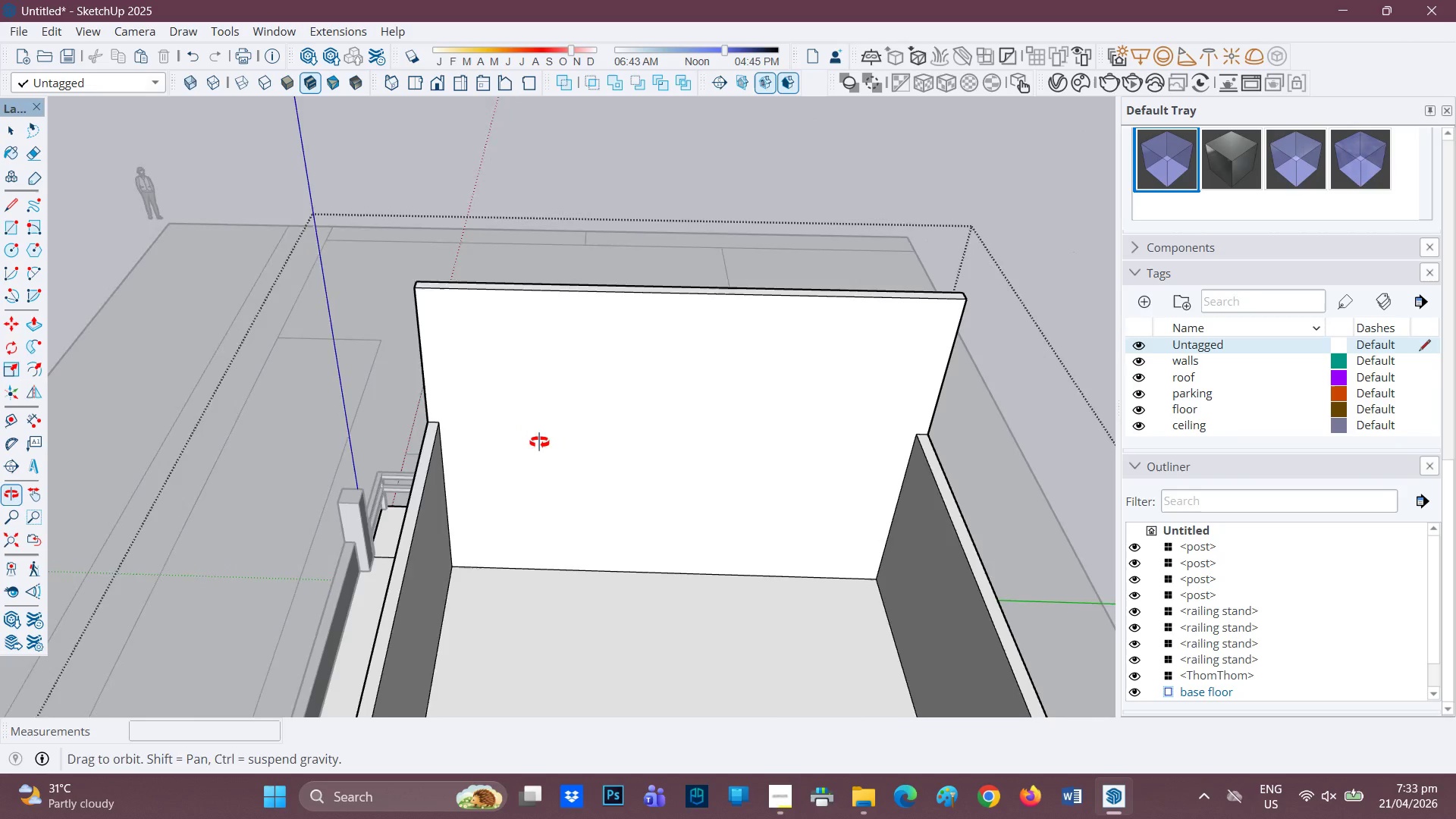 
scroll: coordinate [483, 406], scroll_direction: up, amount: 1.0
 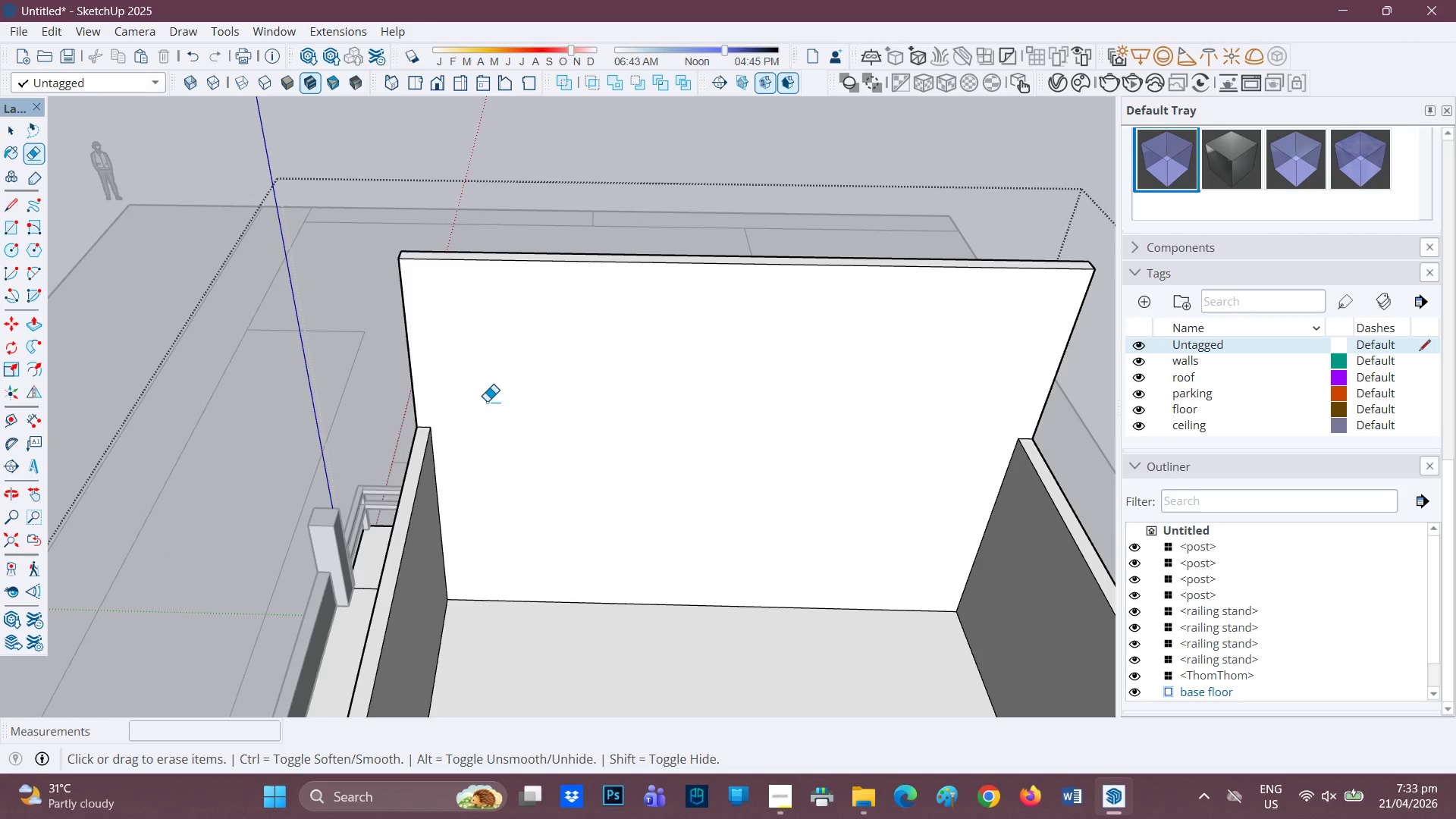 
key(L)
 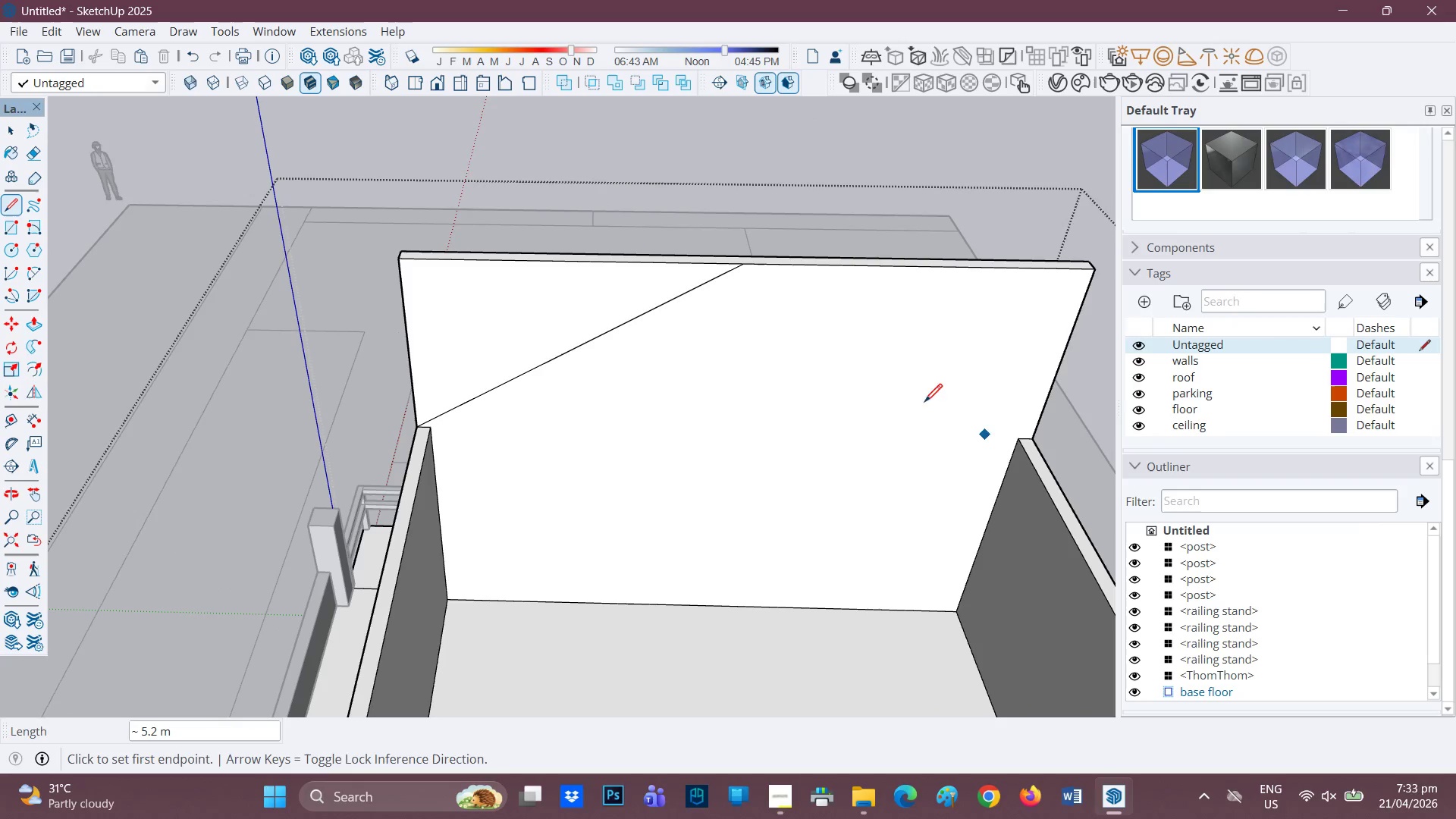 
left_click([737, 267])
 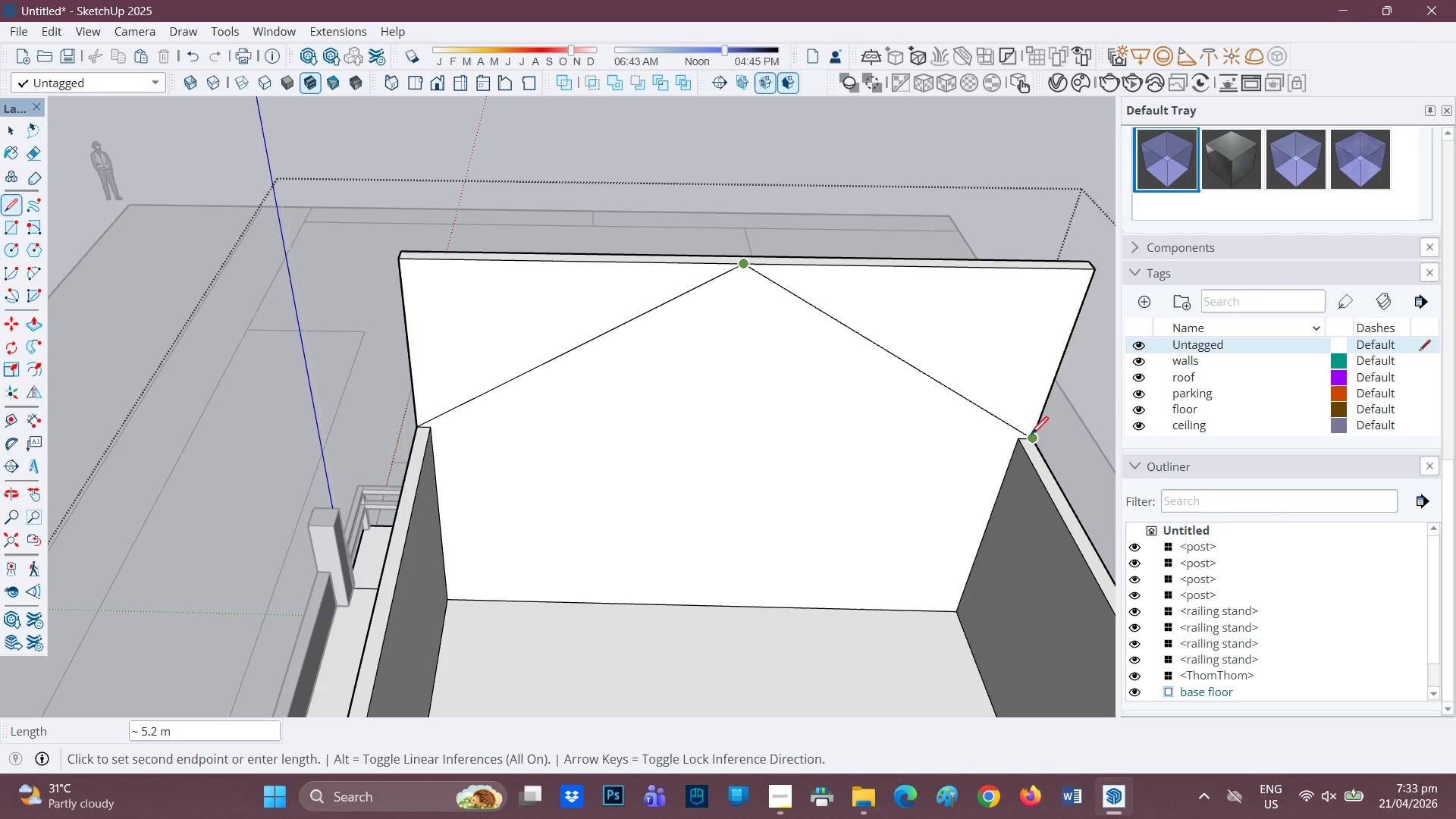 
left_click([1034, 435])
 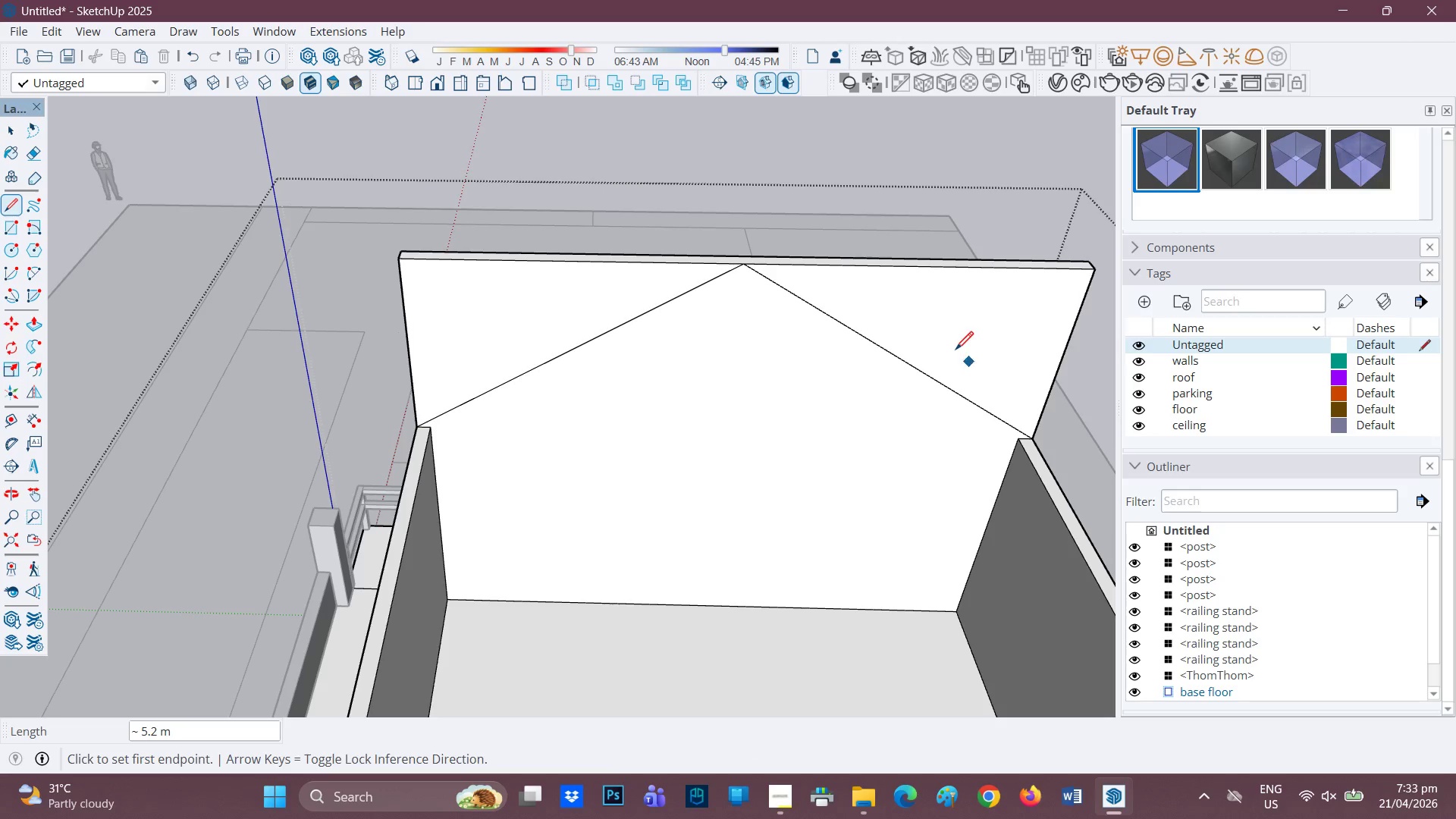 
key(P)
 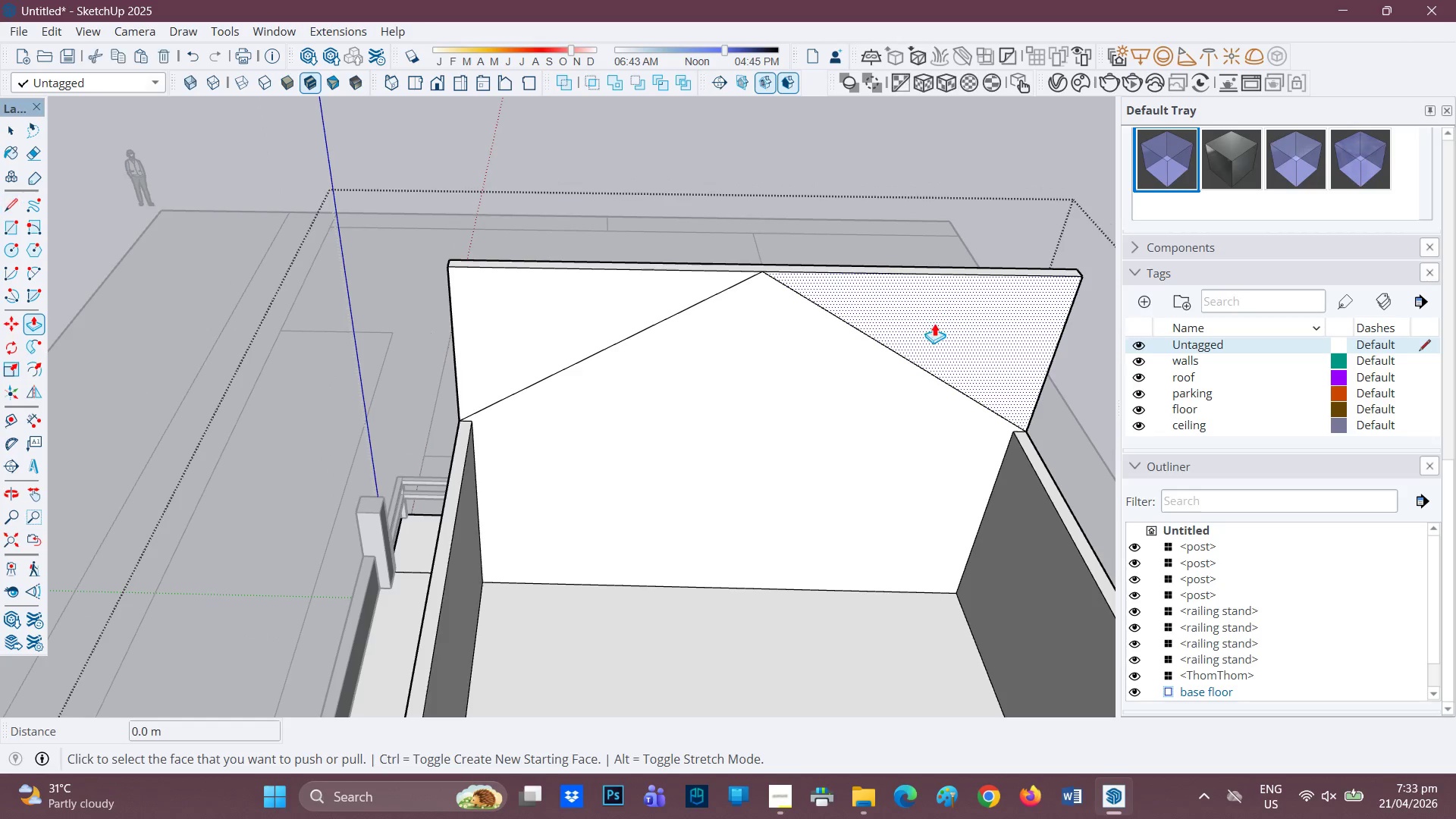 
scroll: coordinate [956, 350], scroll_direction: none, amount: 0.0
 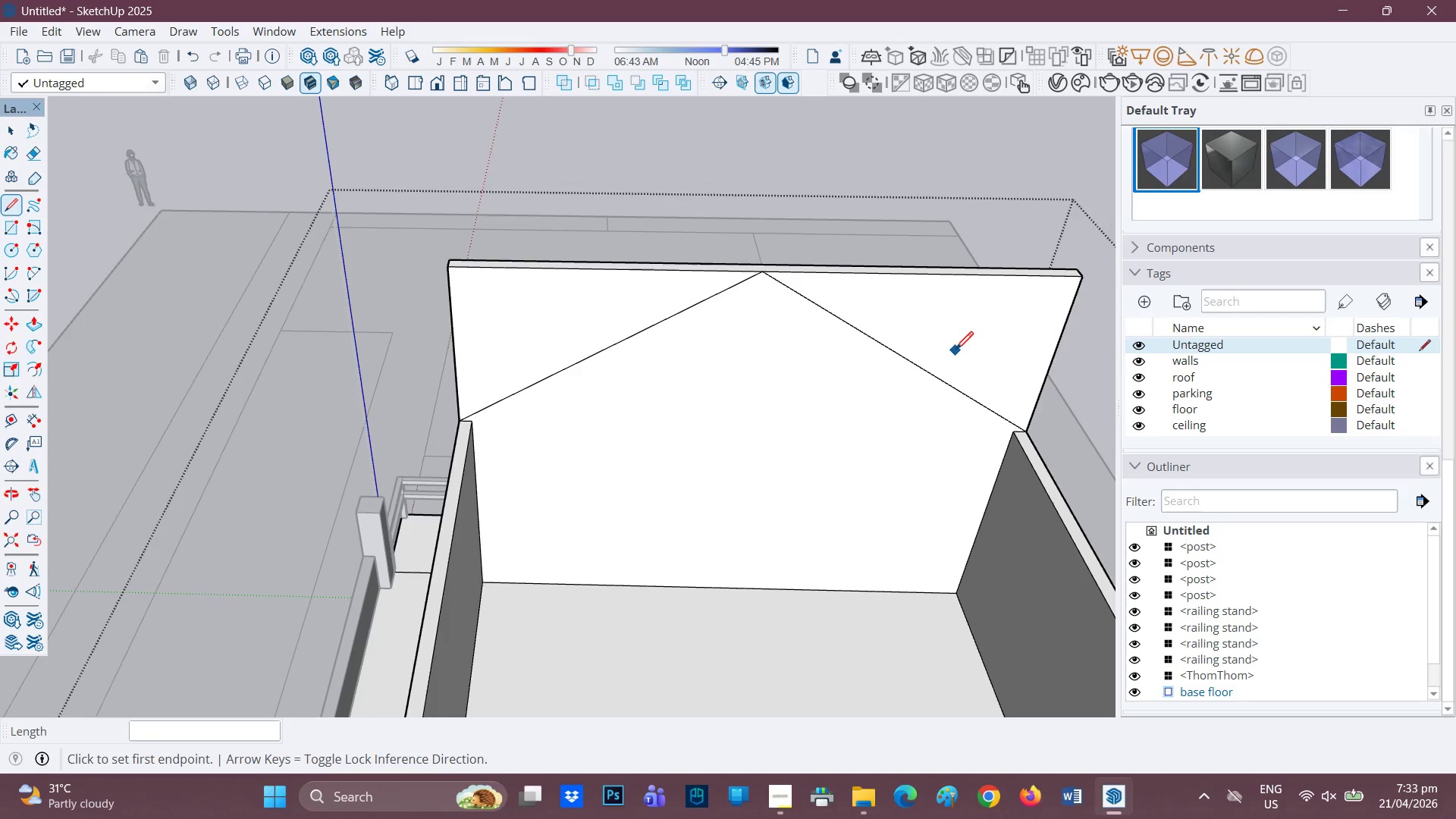 
left_click([934, 324])
 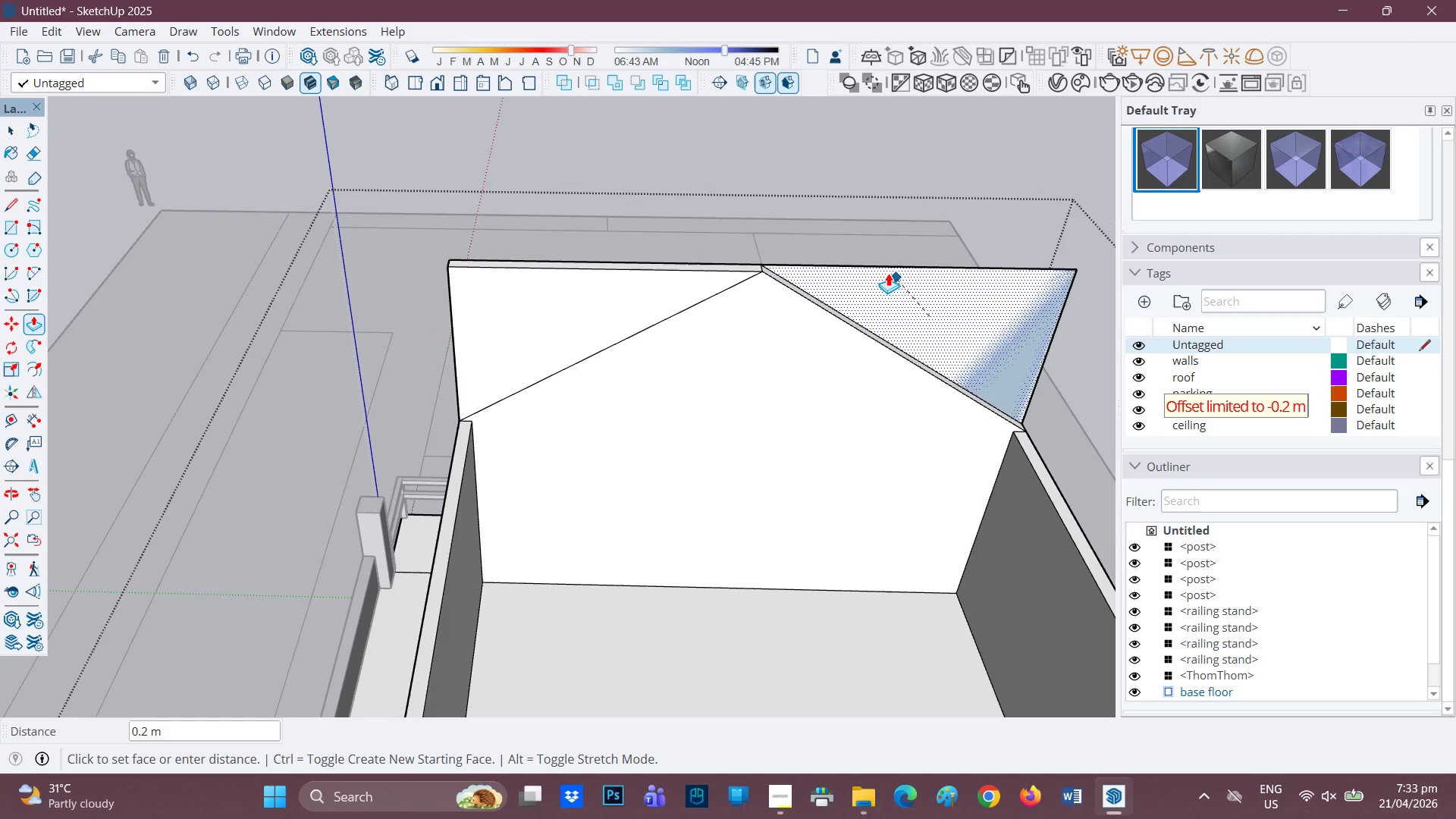 
left_click([883, 270])
 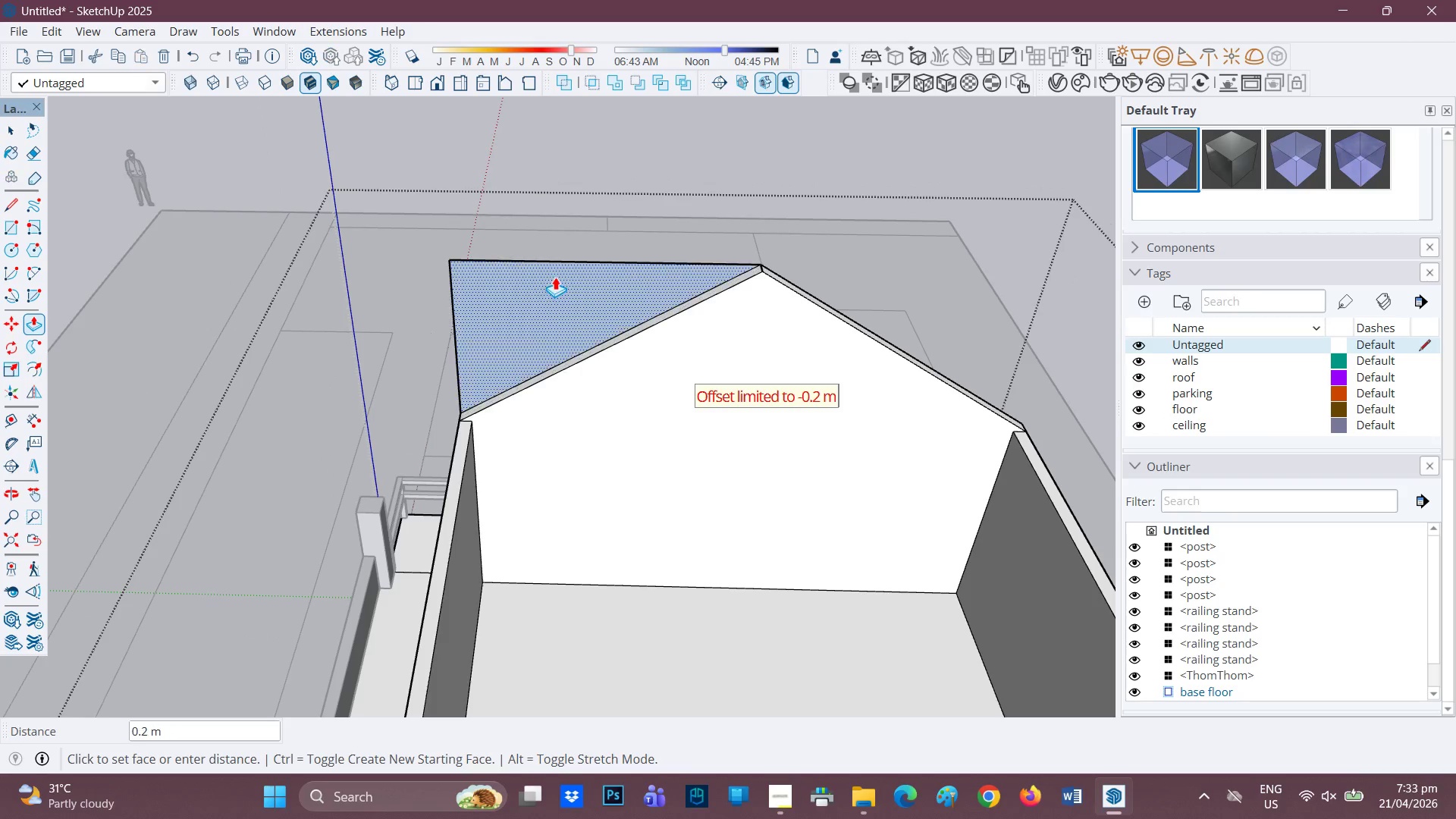 
left_click([542, 265])
 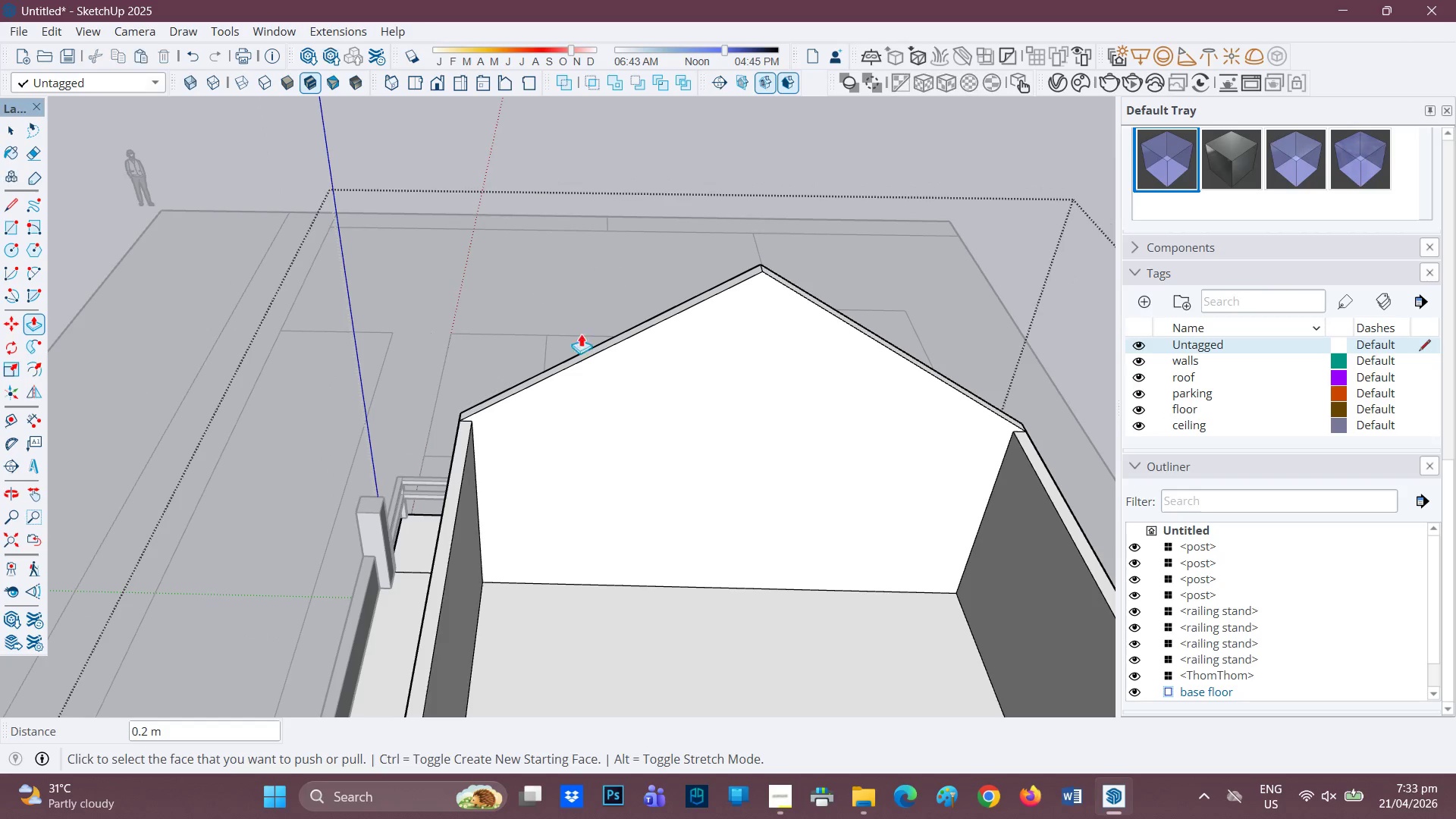 
scroll: coordinate [692, 415], scroll_direction: down, amount: 4.0
 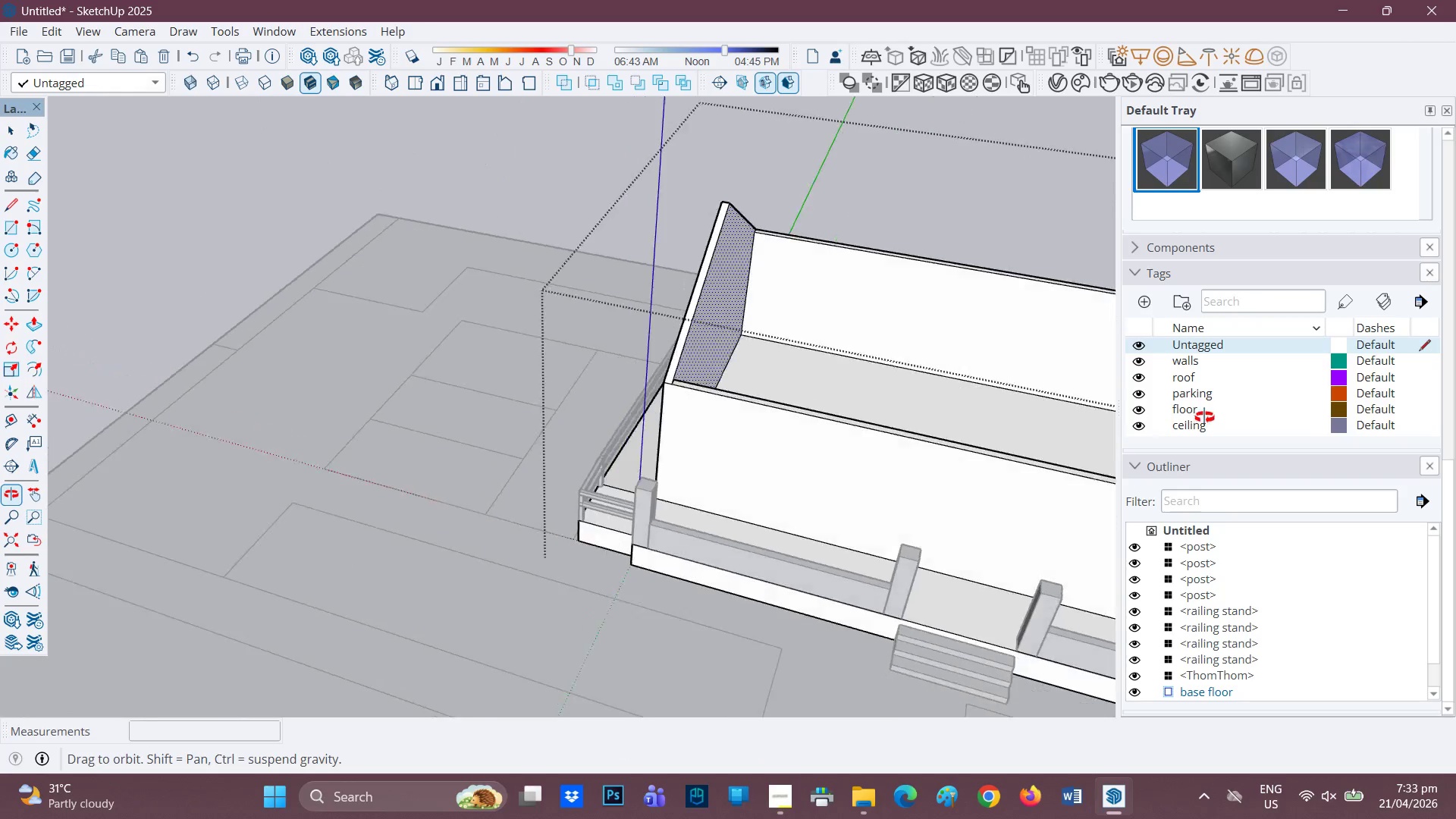 
key(H)
 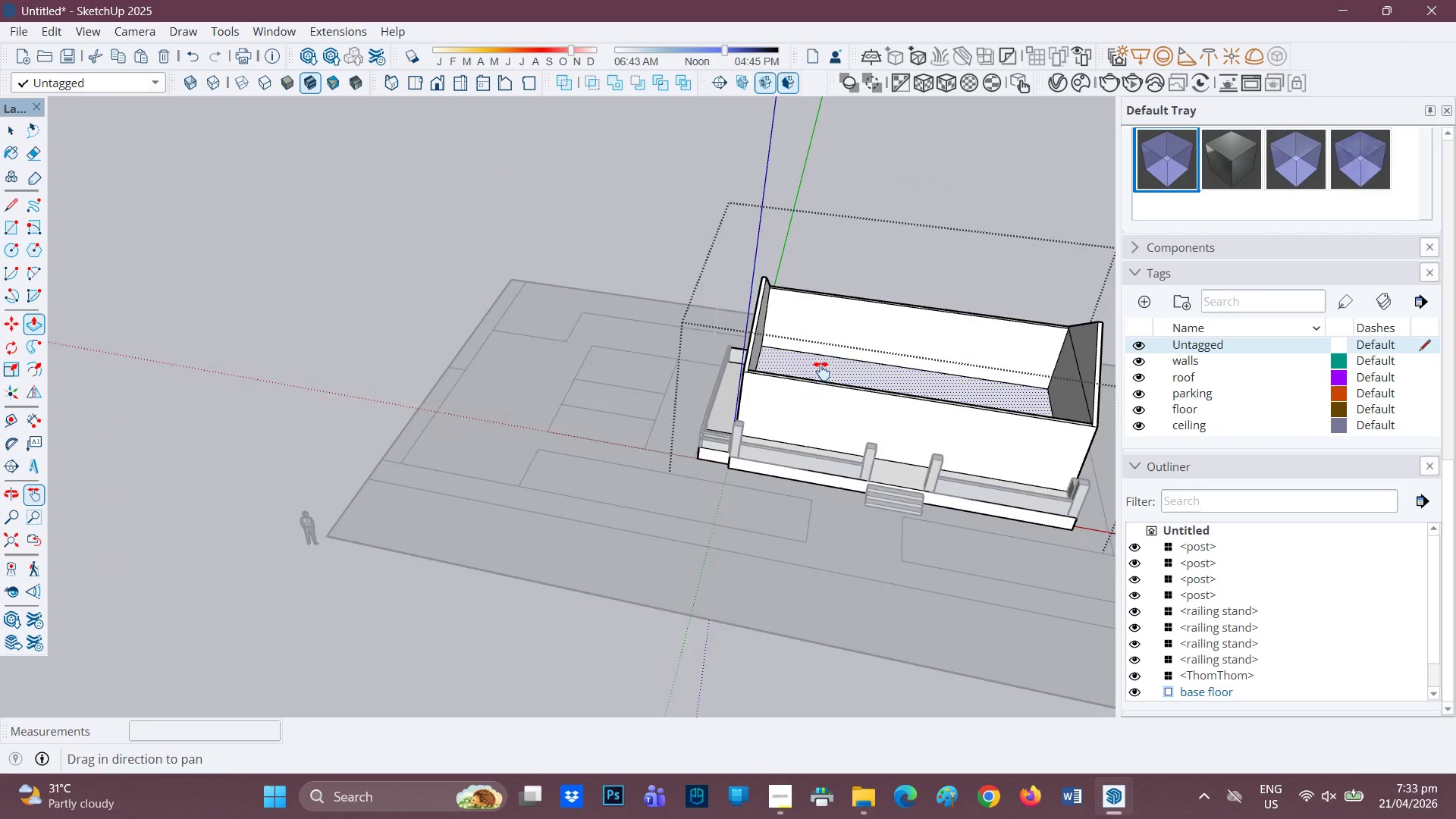 
left_click_drag(start_coordinate=[817, 369], to_coordinate=[435, 477])
 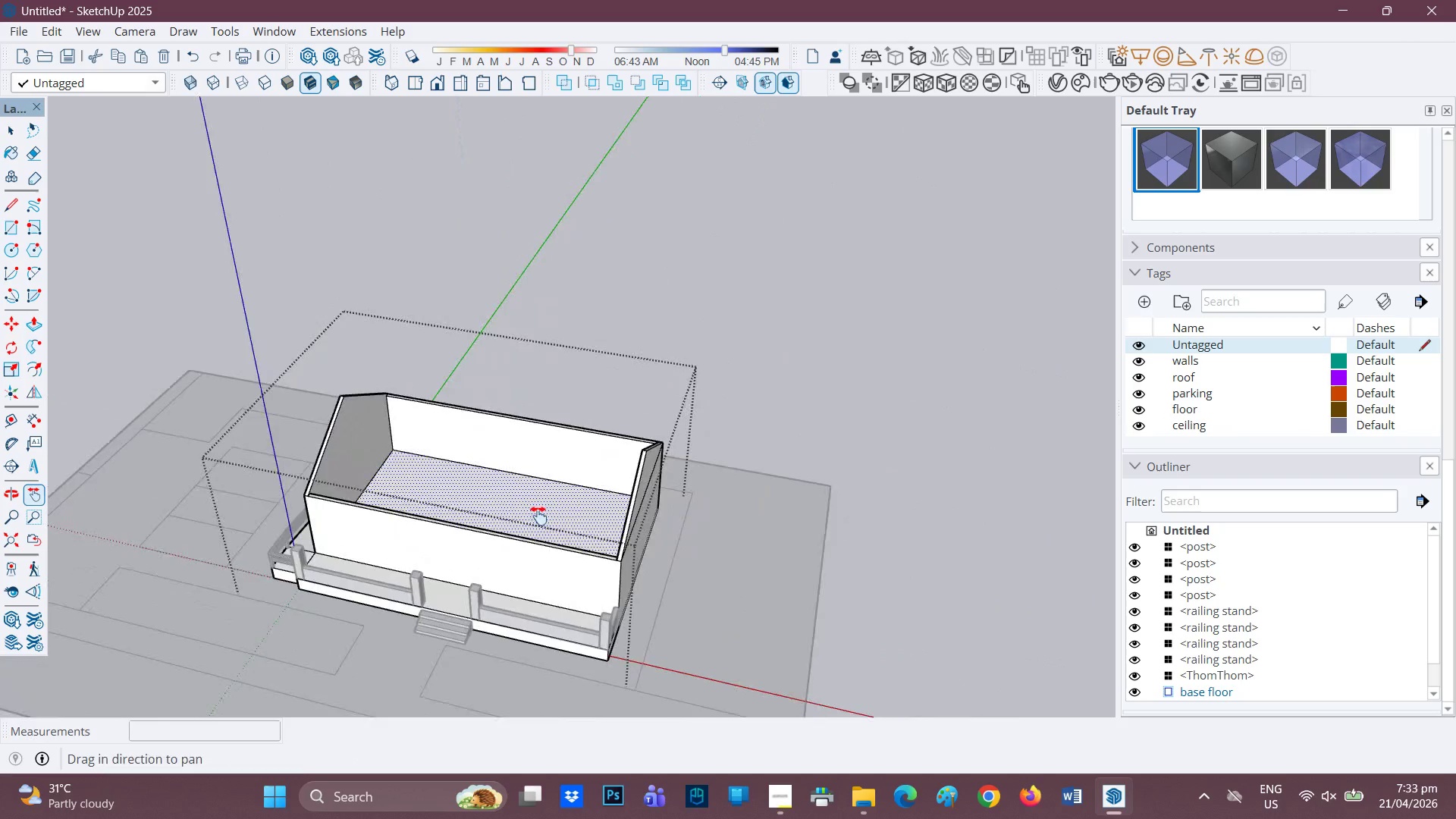 
scroll: coordinate [551, 511], scroll_direction: down, amount: 8.0
 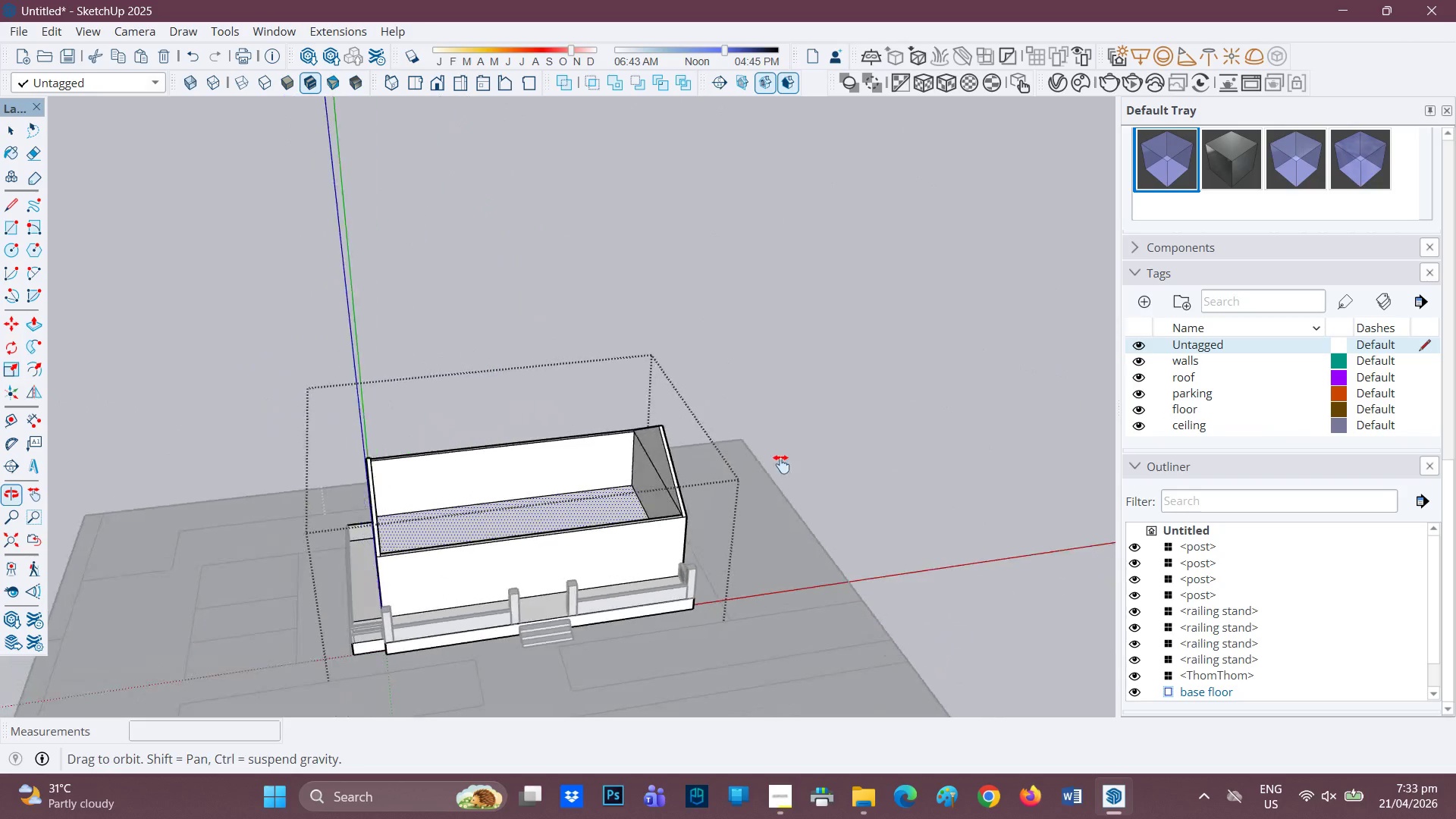 
scroll: coordinate [469, 490], scroll_direction: up, amount: 4.0
 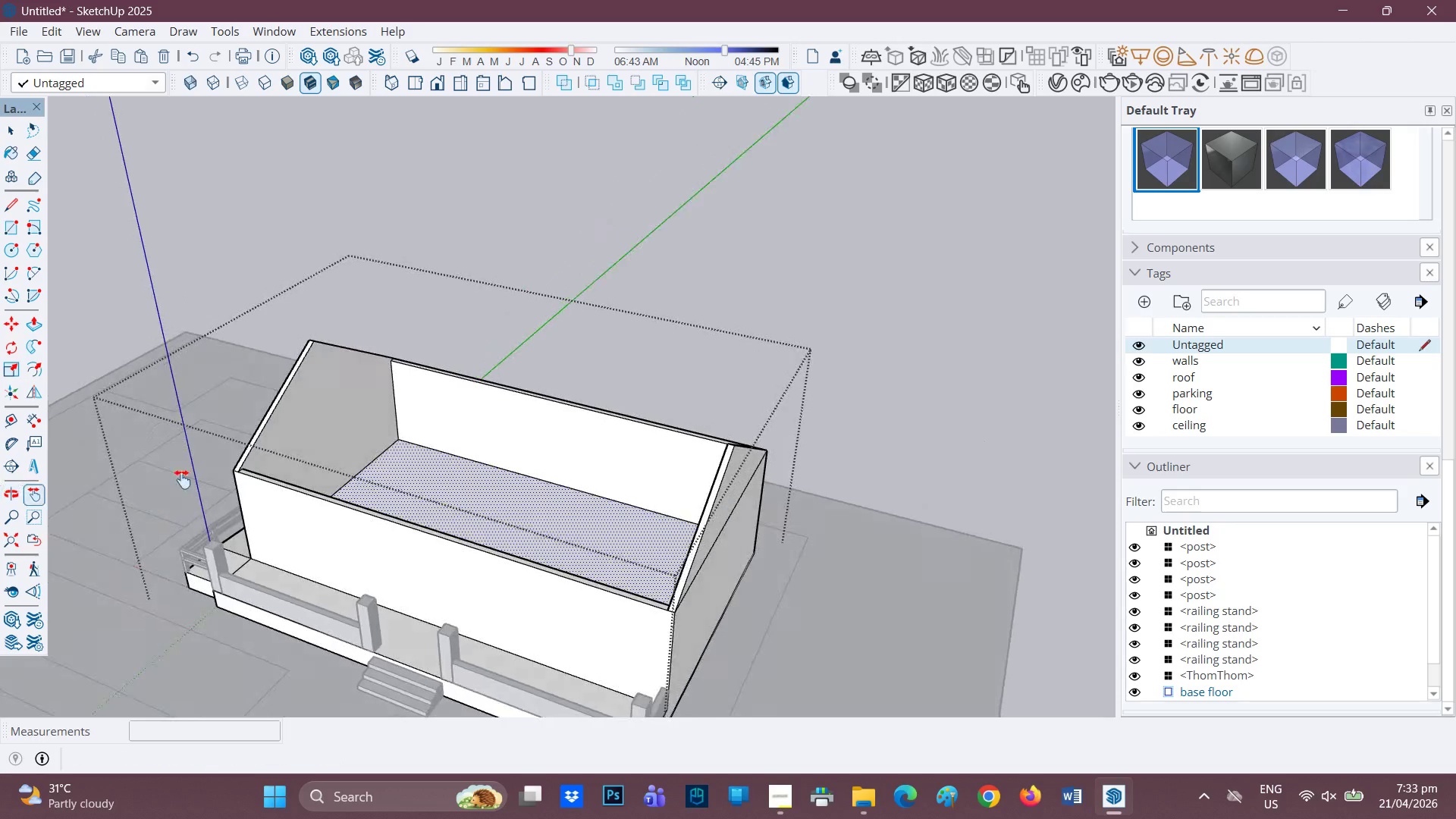 
scroll: coordinate [607, 451], scroll_direction: none, amount: 0.0
 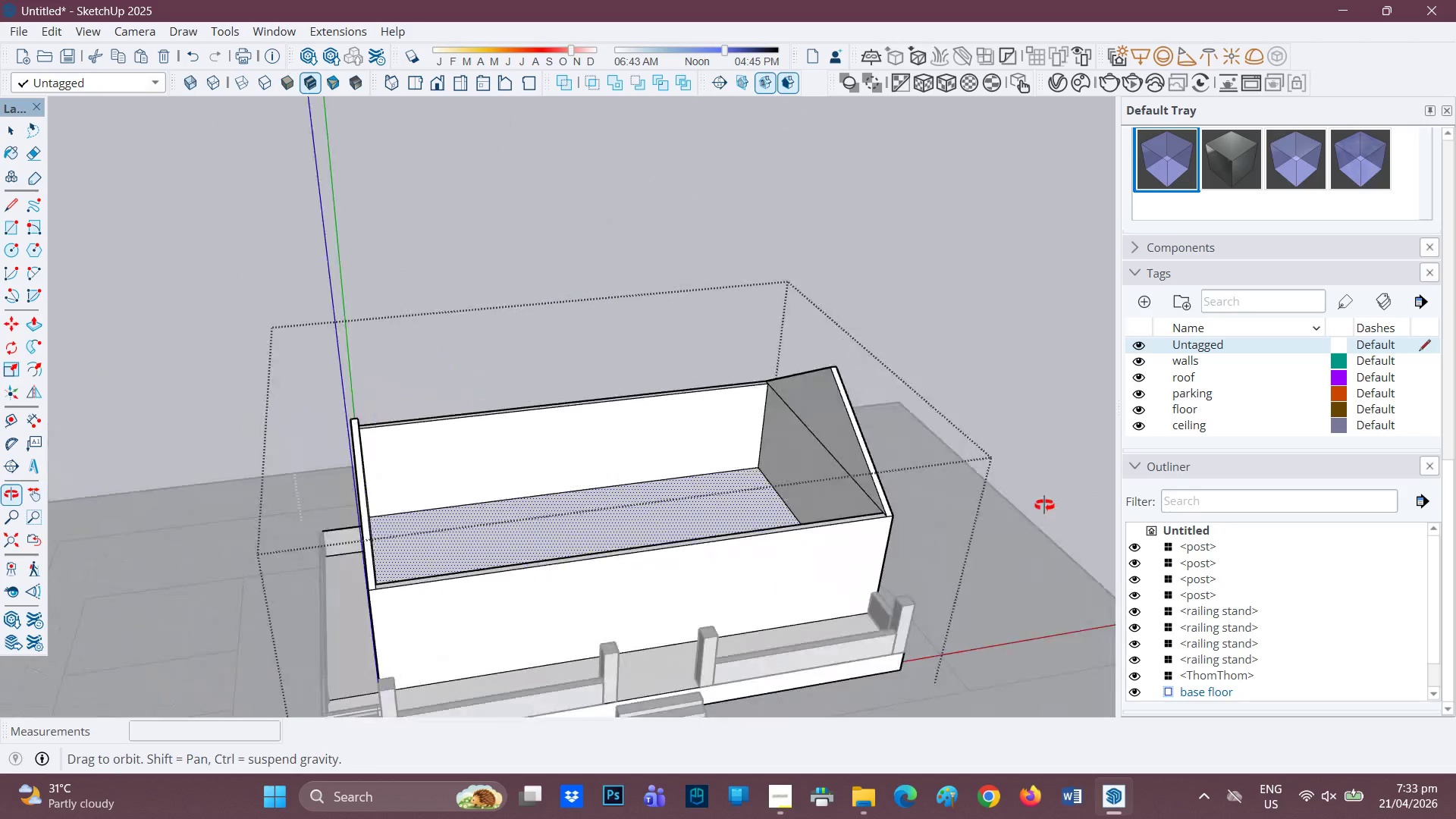 
scroll: coordinate [811, 424], scroll_direction: up, amount: 3.0
 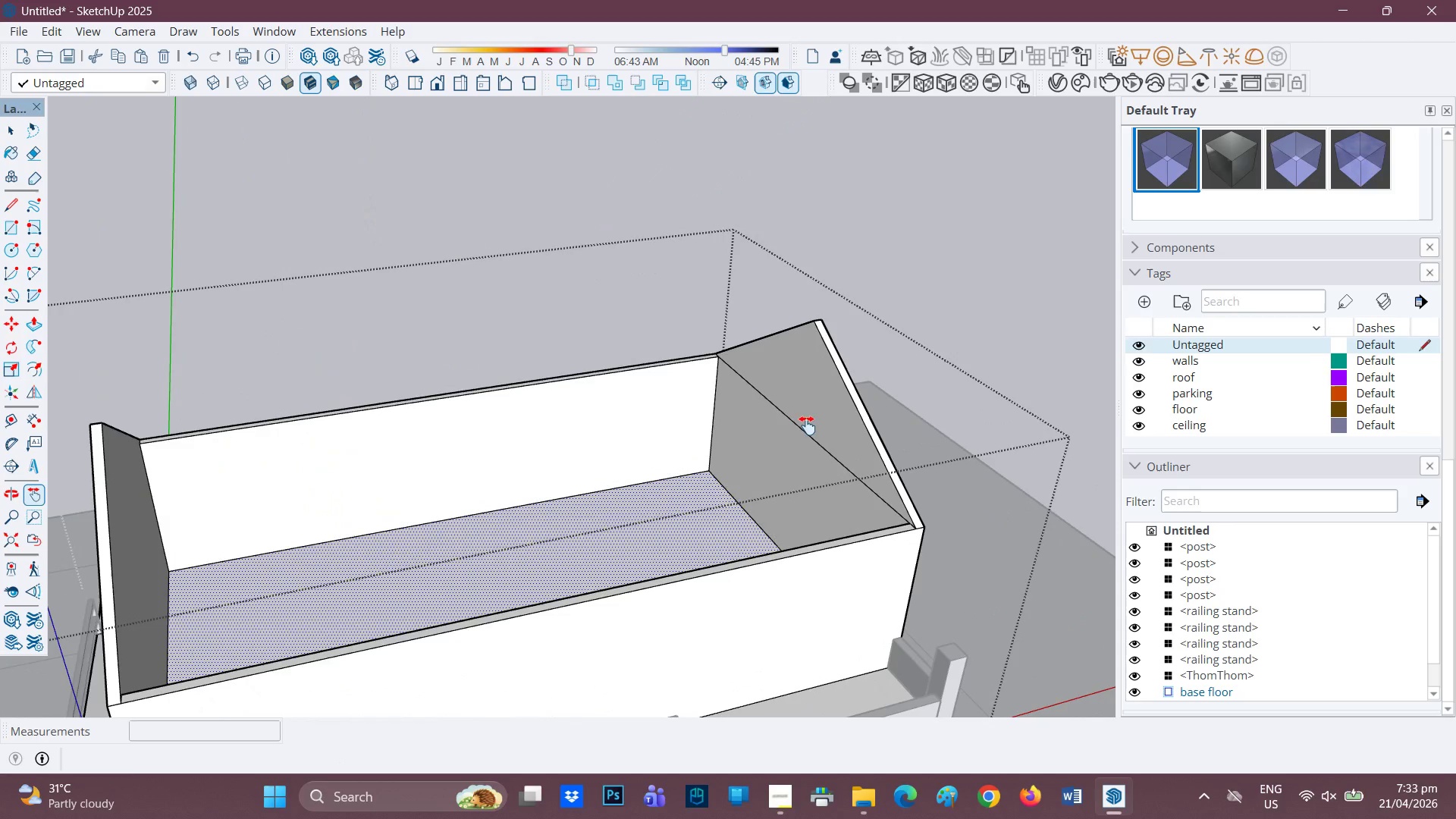 
key(E)
 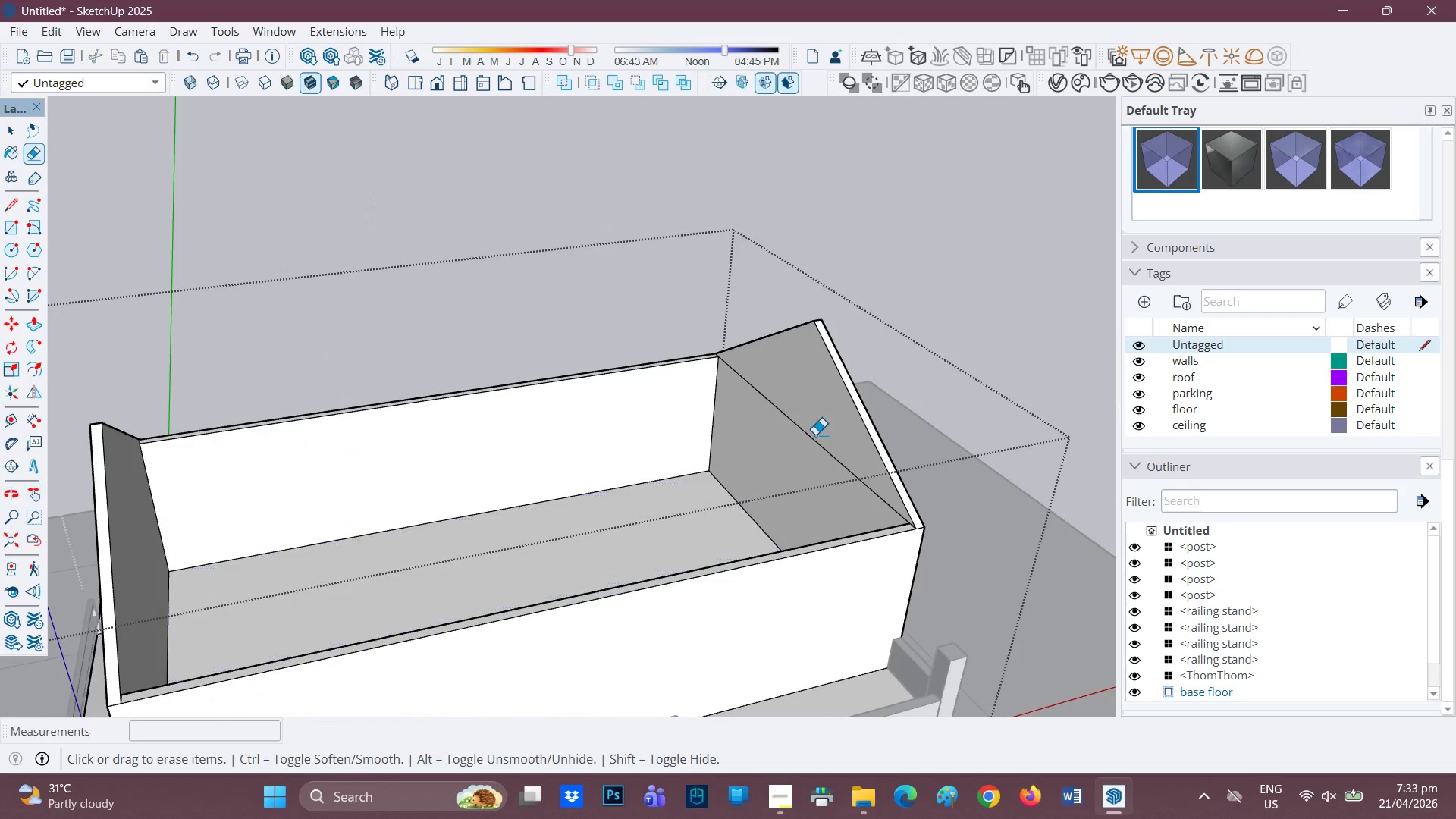 
left_click_drag(start_coordinate=[815, 435], to_coordinate=[814, 453])
 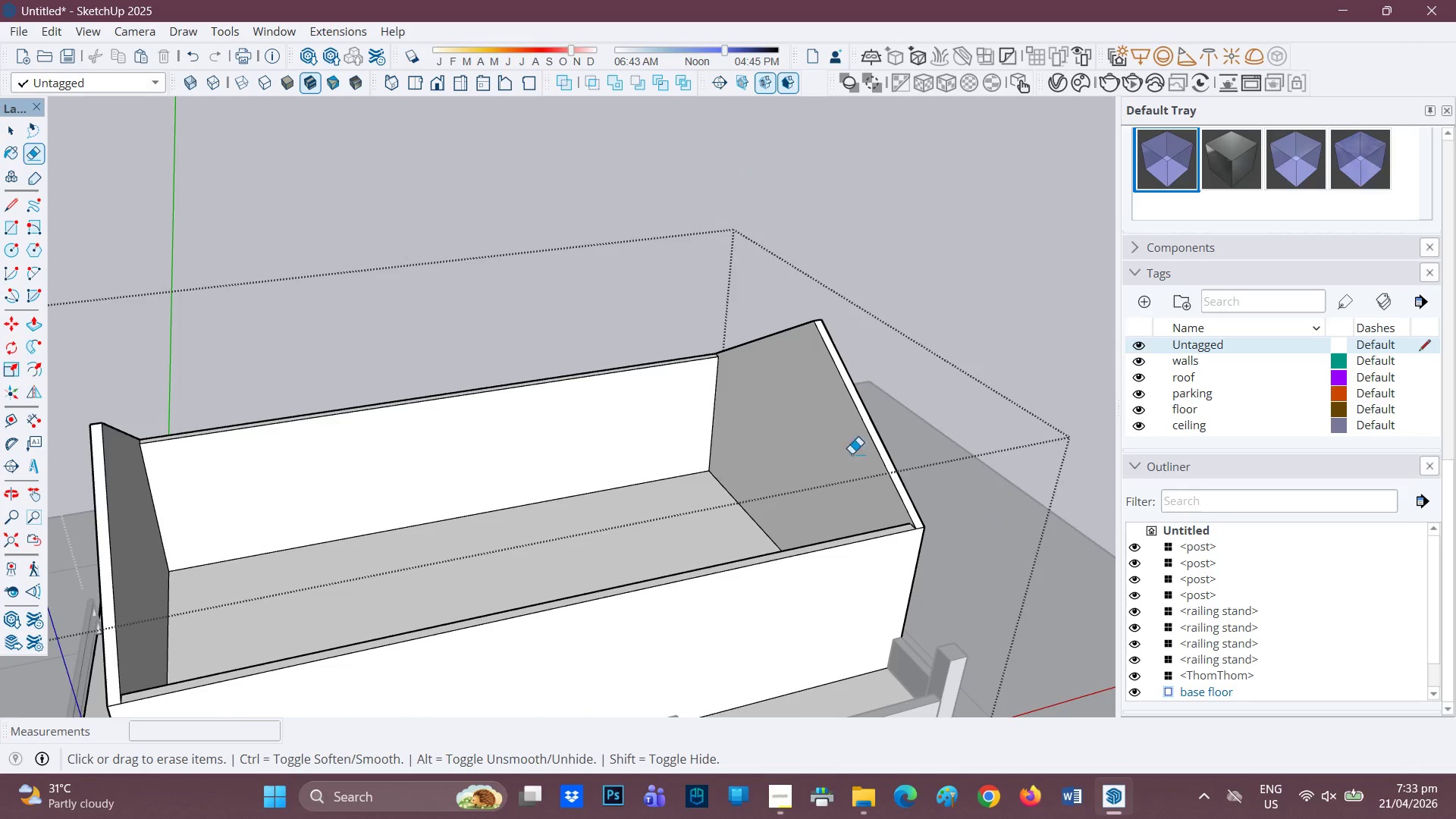 
scroll: coordinate [717, 478], scroll_direction: down, amount: 3.0
 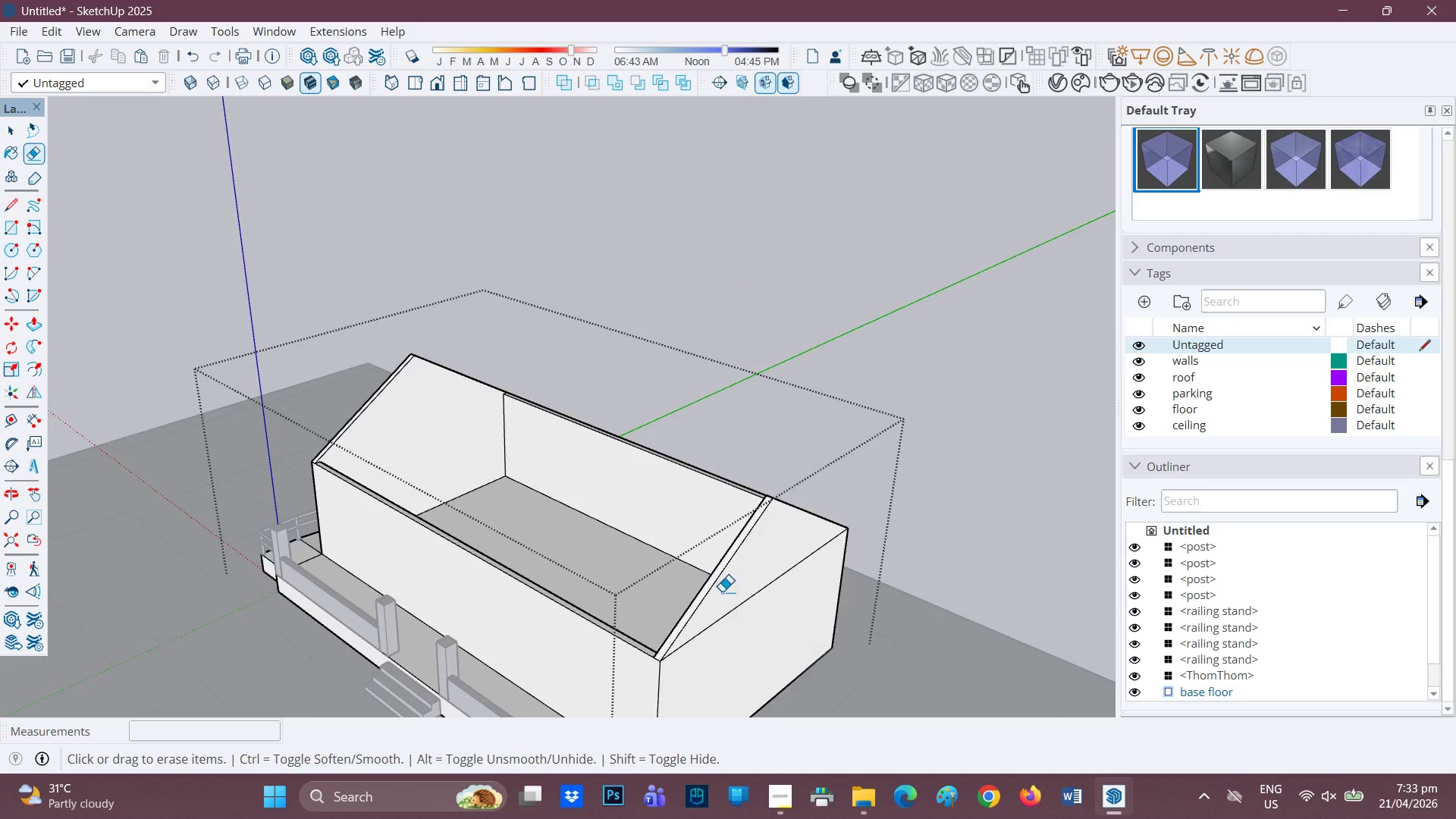 
left_click_drag(start_coordinate=[746, 591], to_coordinate=[747, 618])
 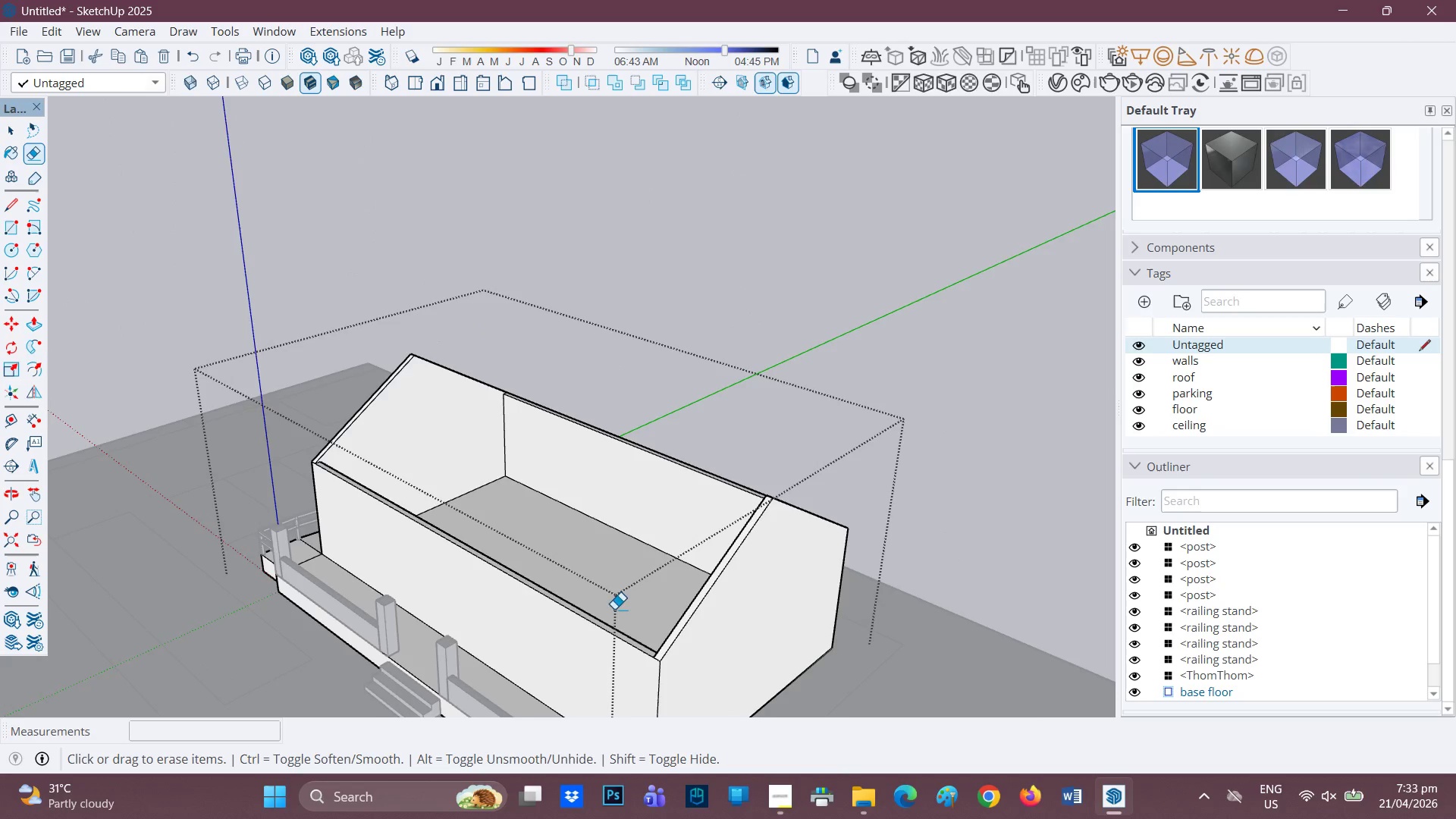 
scroll: coordinate [411, 551], scroll_direction: down, amount: 5.0
 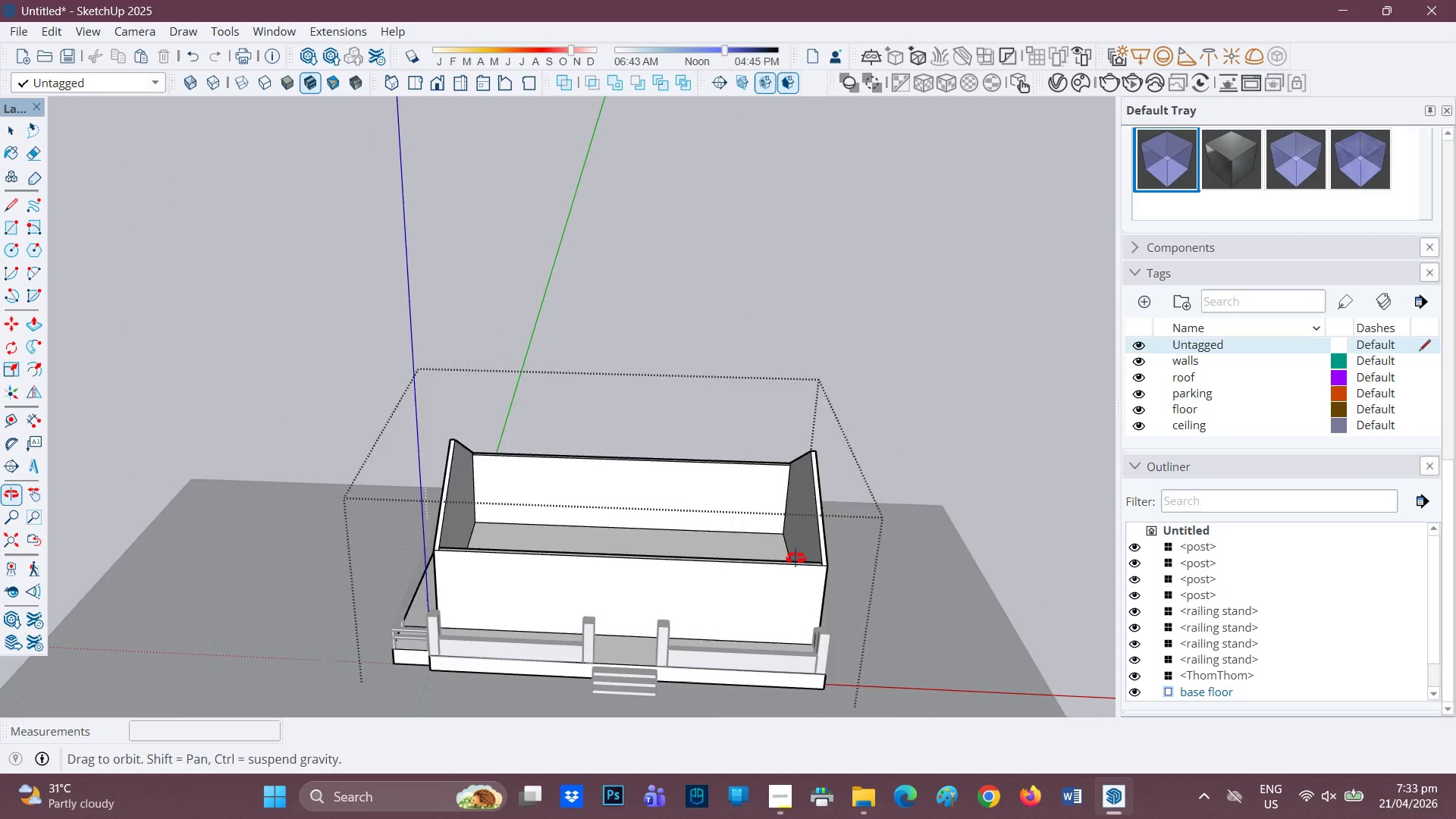 
key(H)
 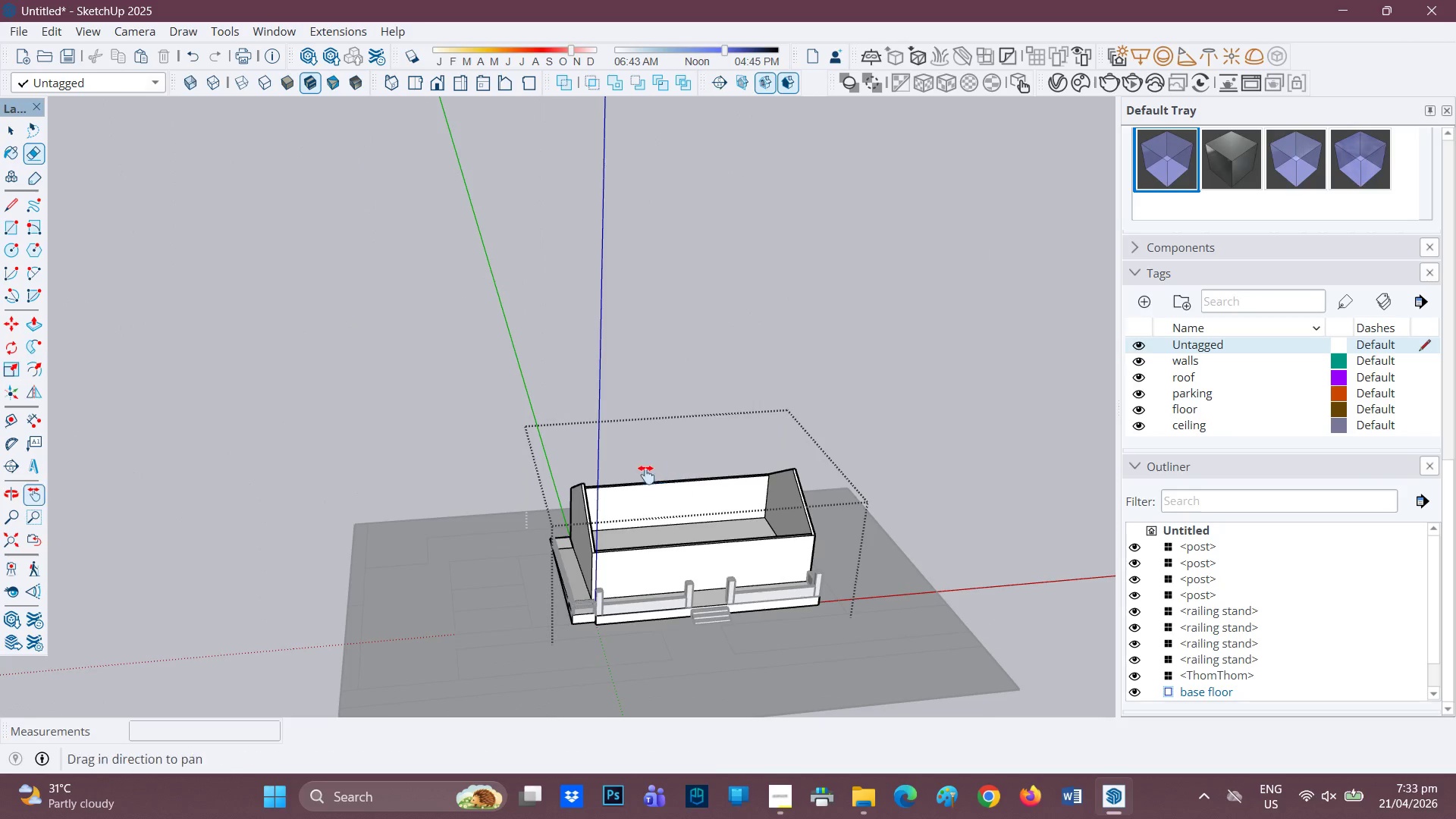 
left_click_drag(start_coordinate=[645, 473], to_coordinate=[612, 411])
 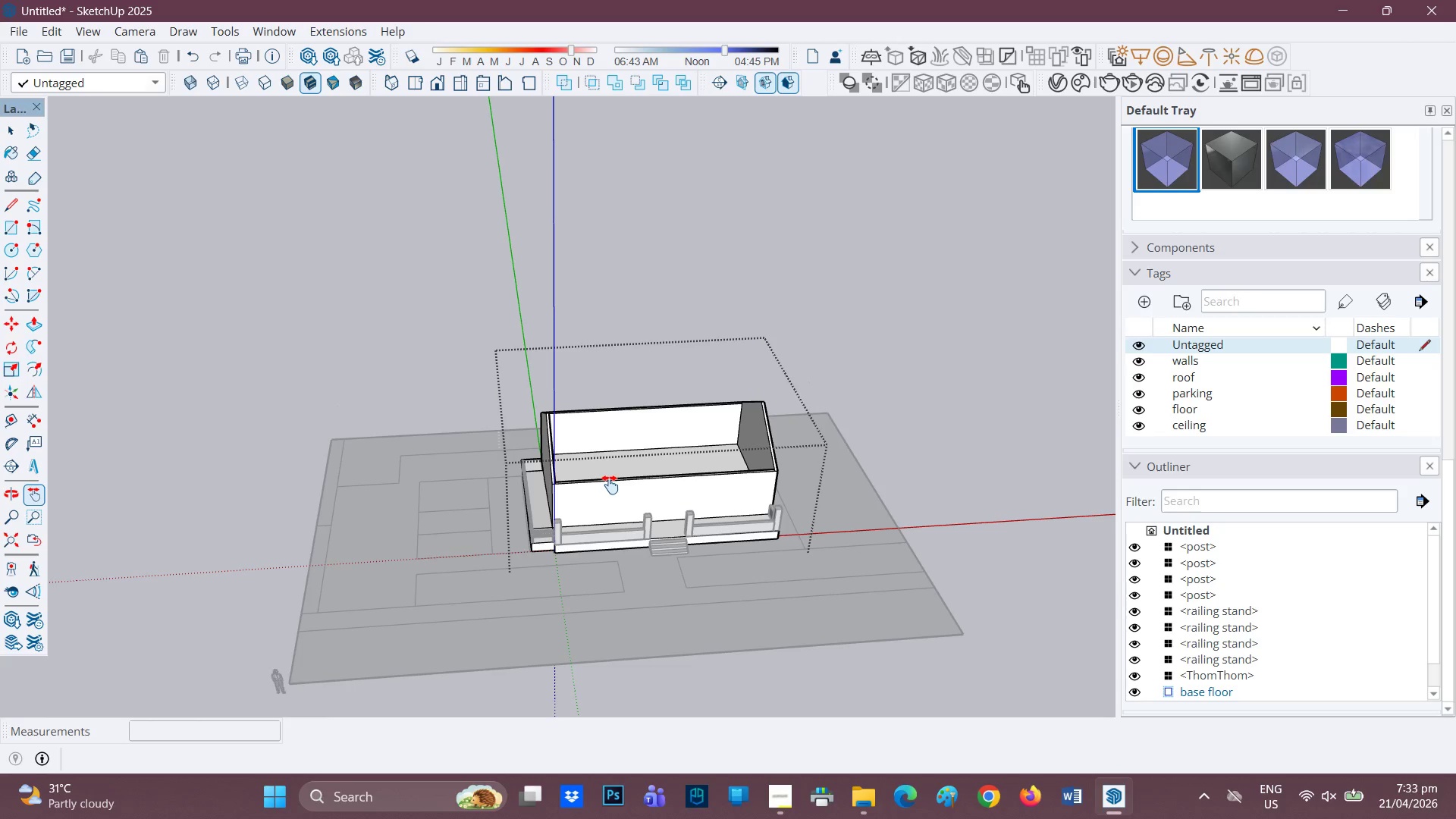 
scroll: coordinate [722, 522], scroll_direction: down, amount: 5.0
 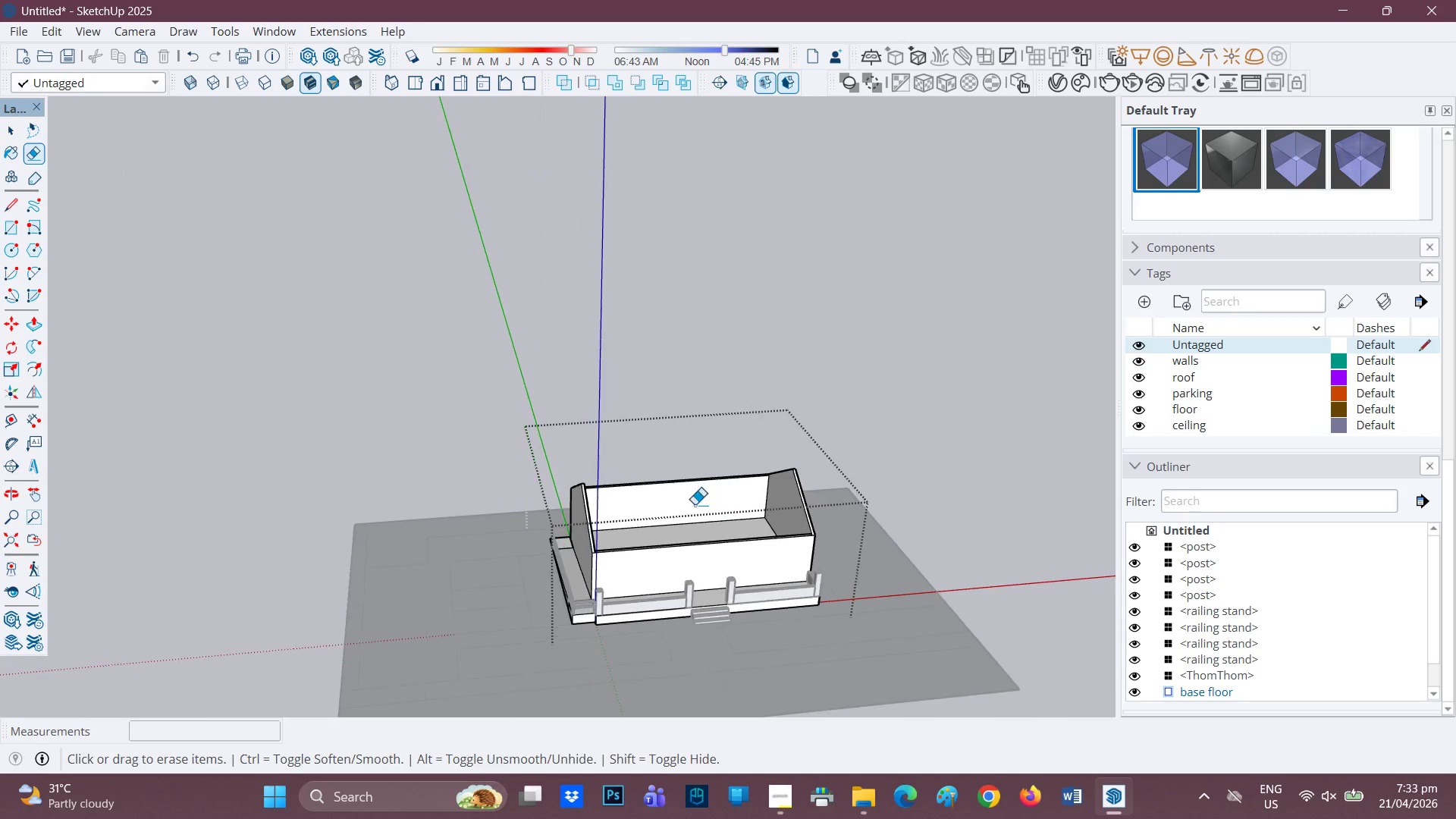 
wait(12.97)
 